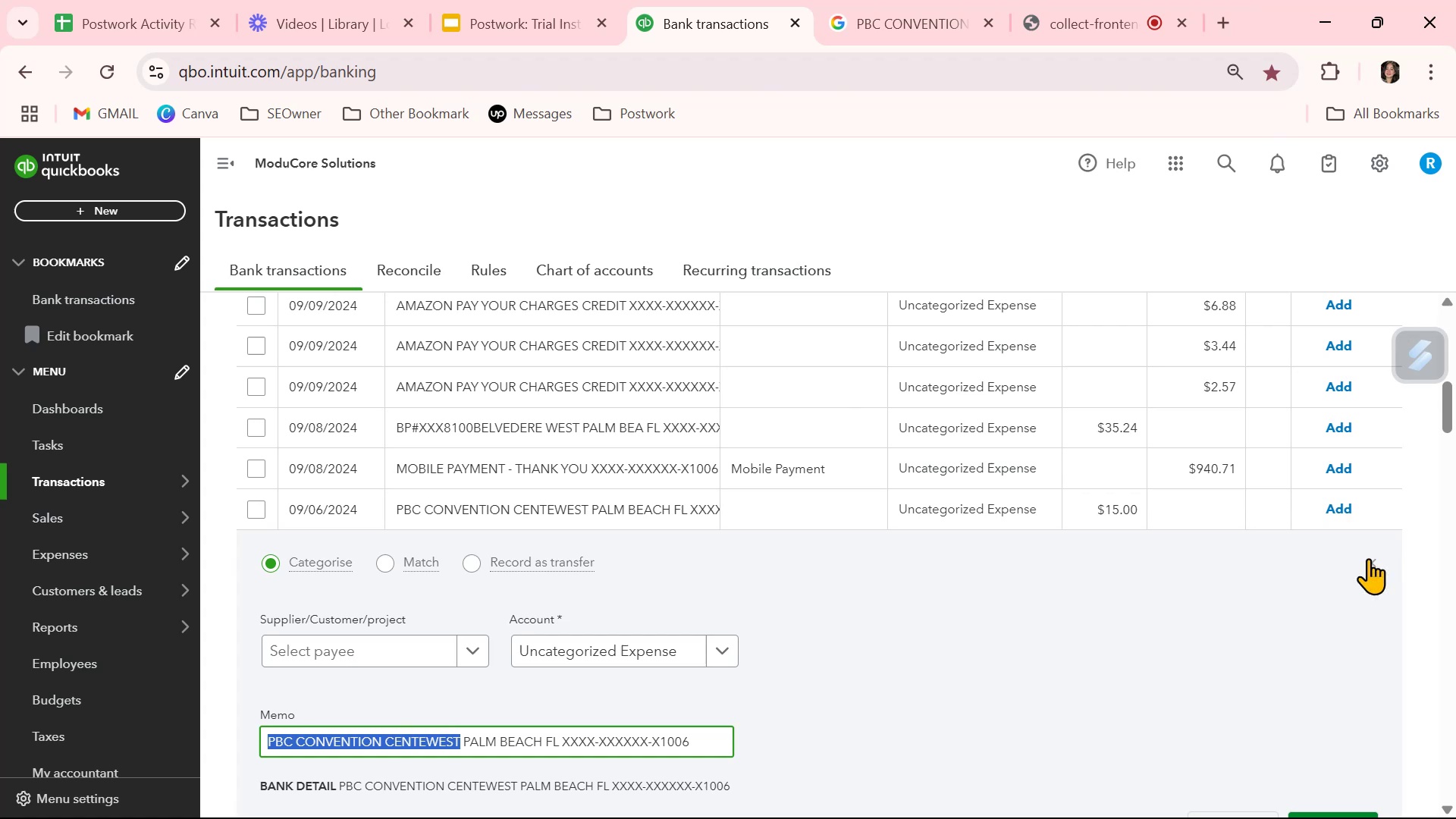 
left_click([1371, 556])
 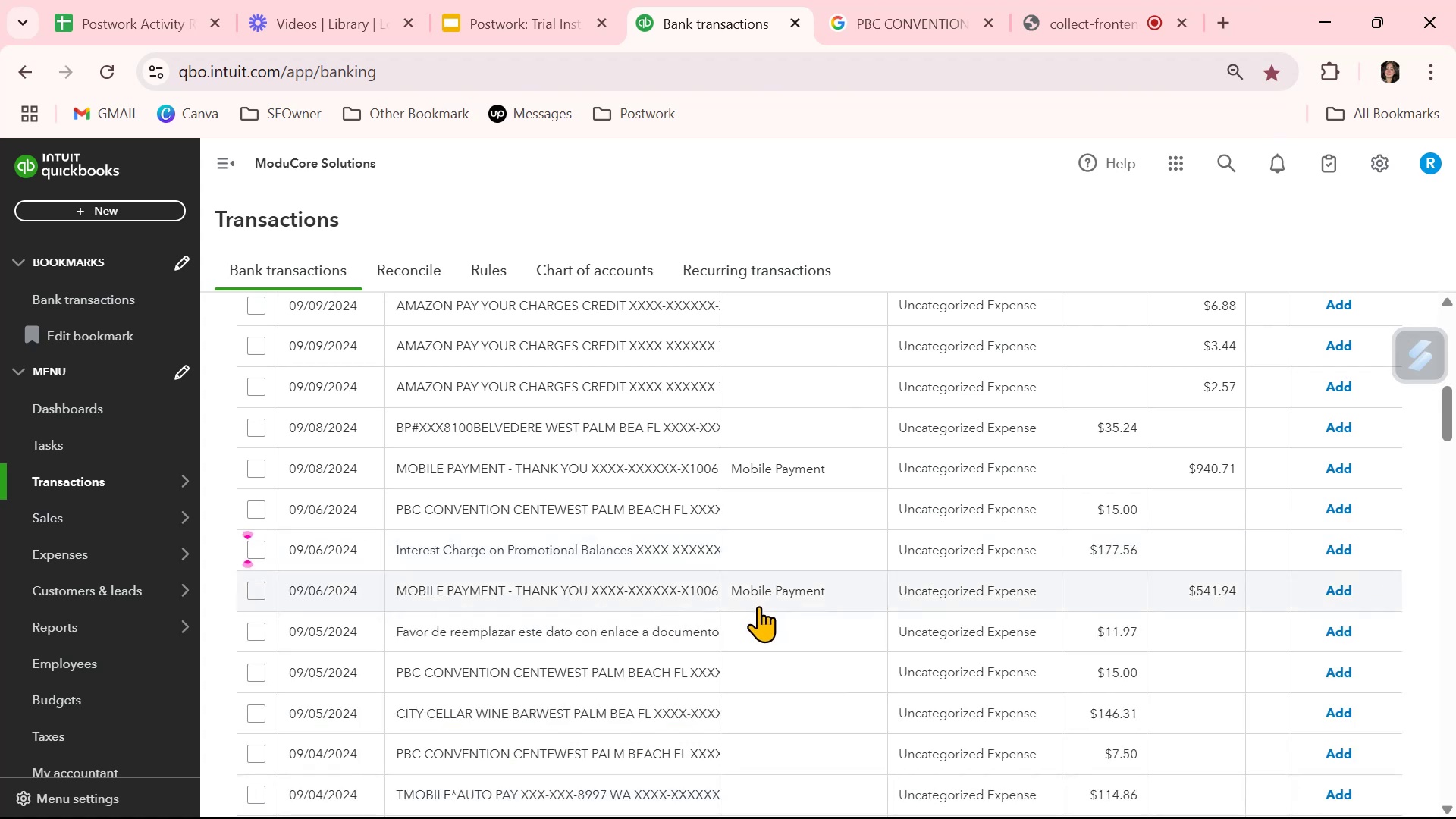 
scroll: coordinate [762, 604], scroll_direction: down, amount: 6.0
 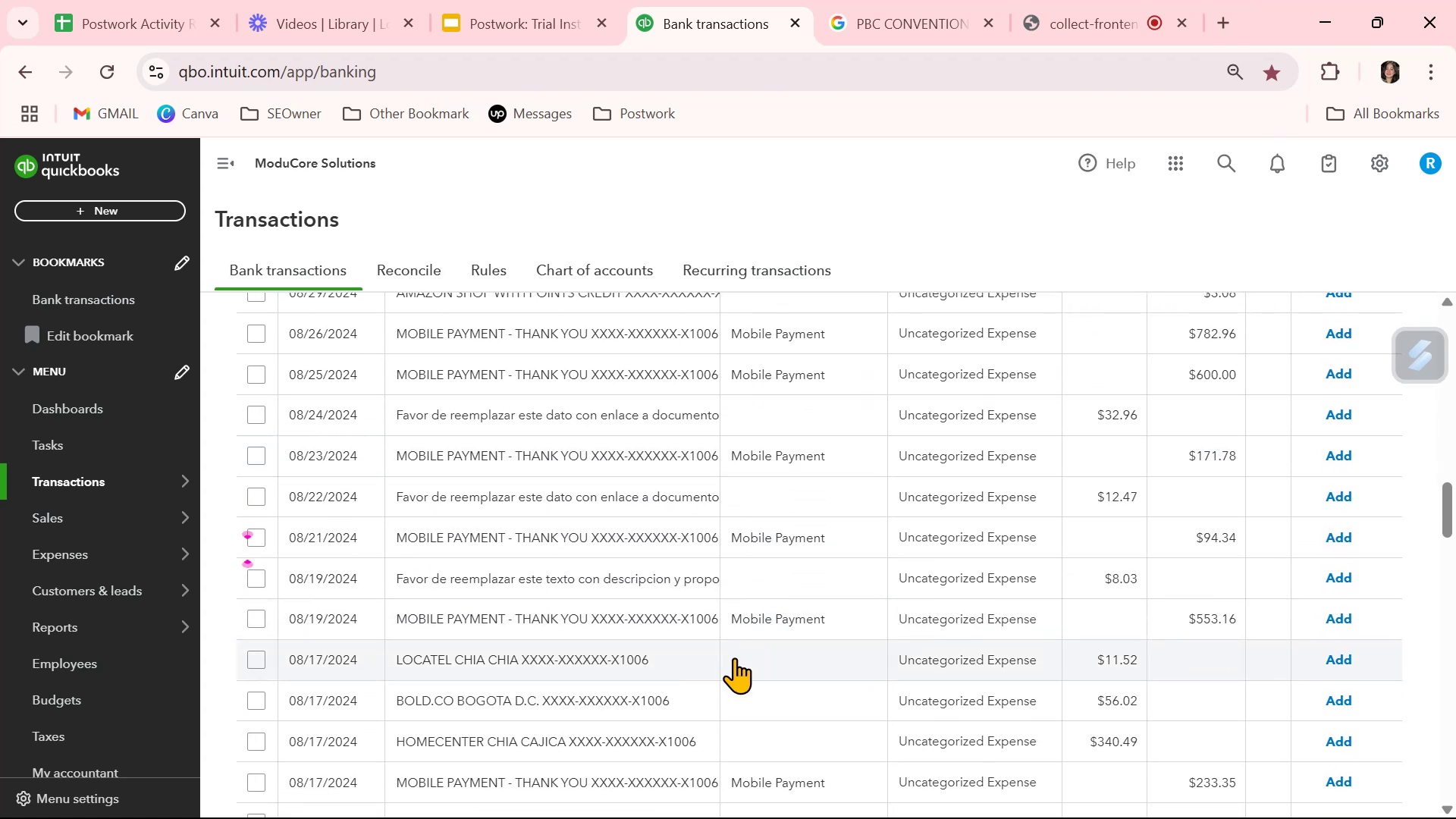 
left_click([579, 653])
 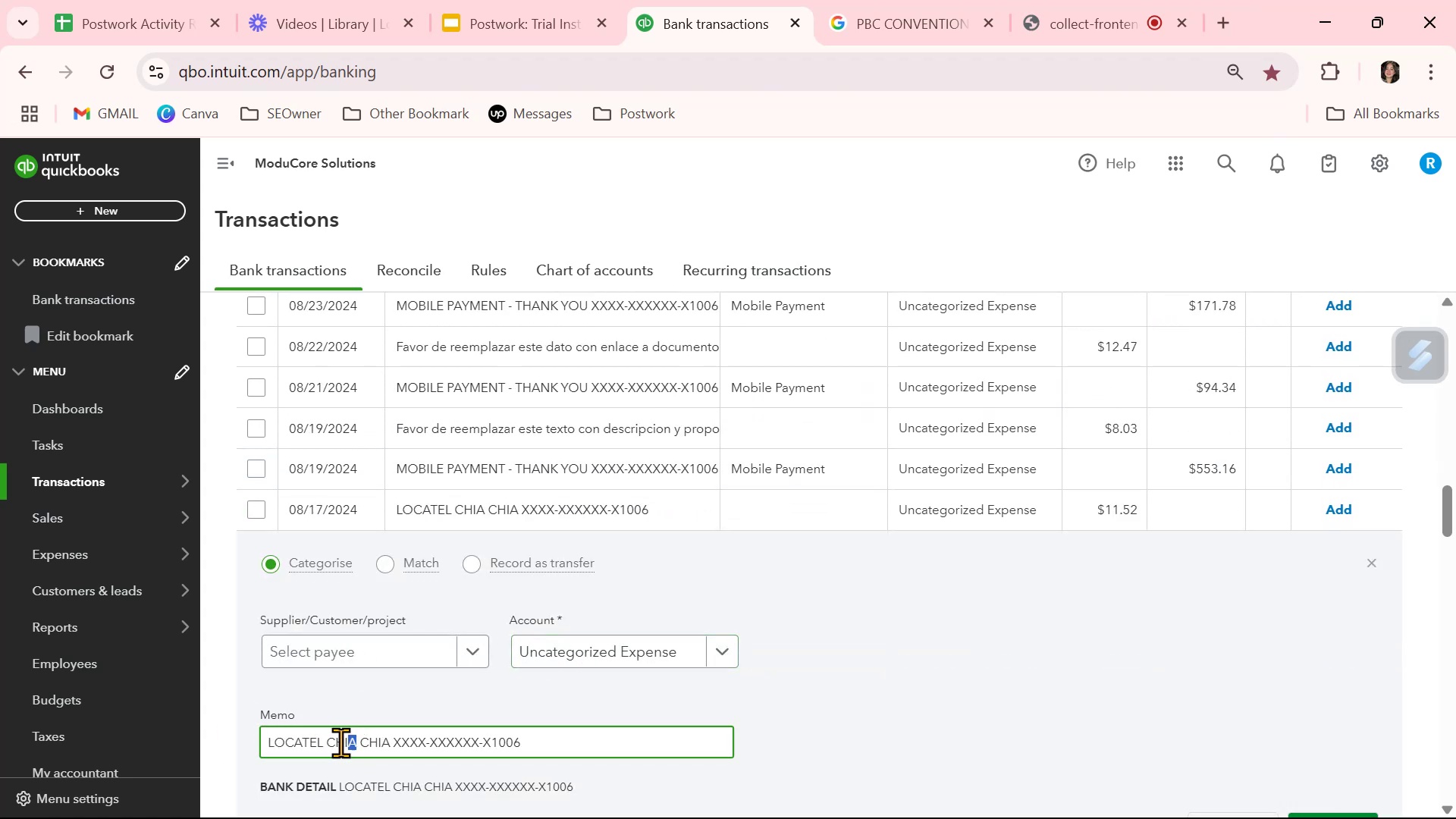 
key(Control+ControlLeft)
 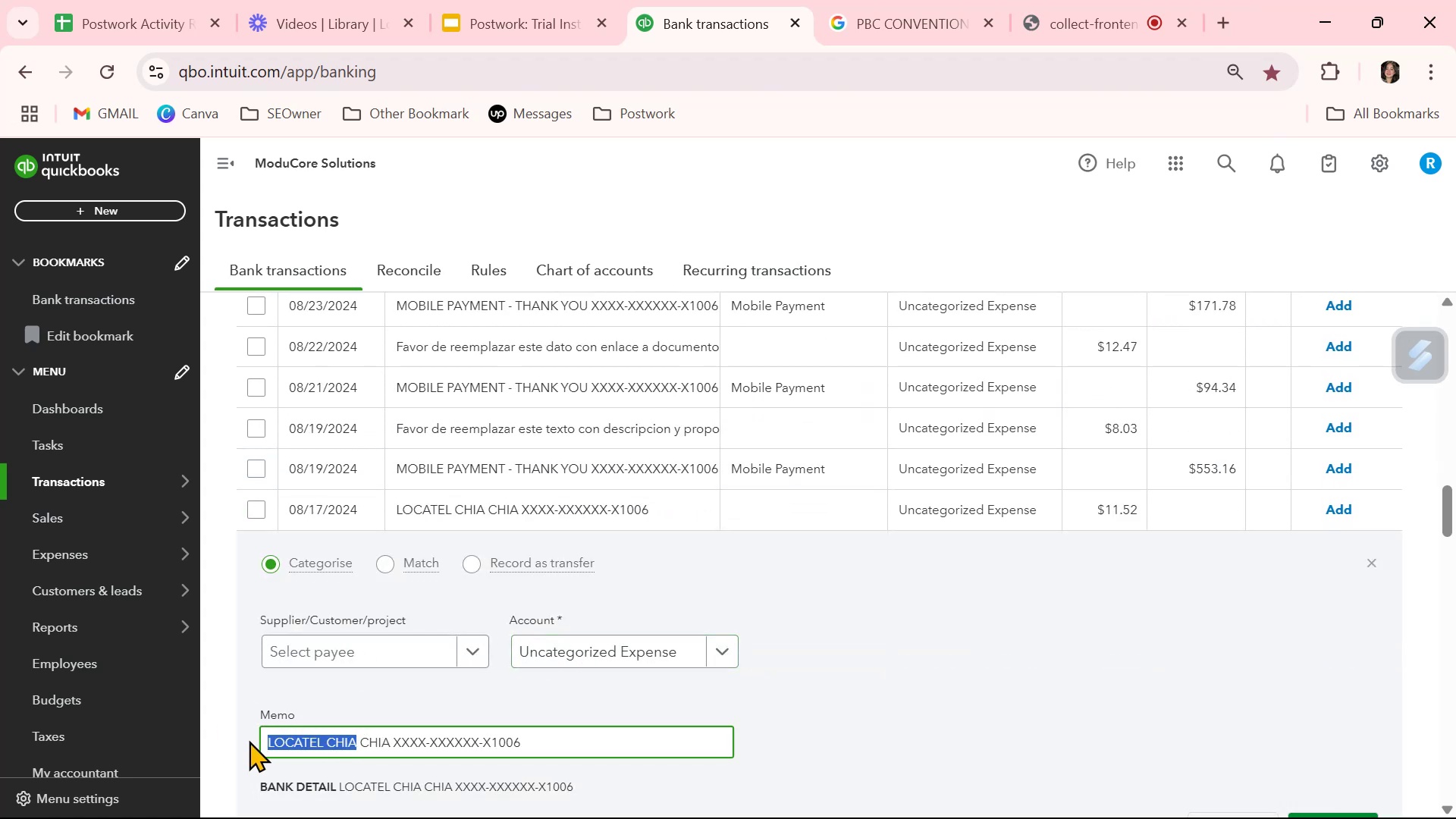 
key(Control+C)
 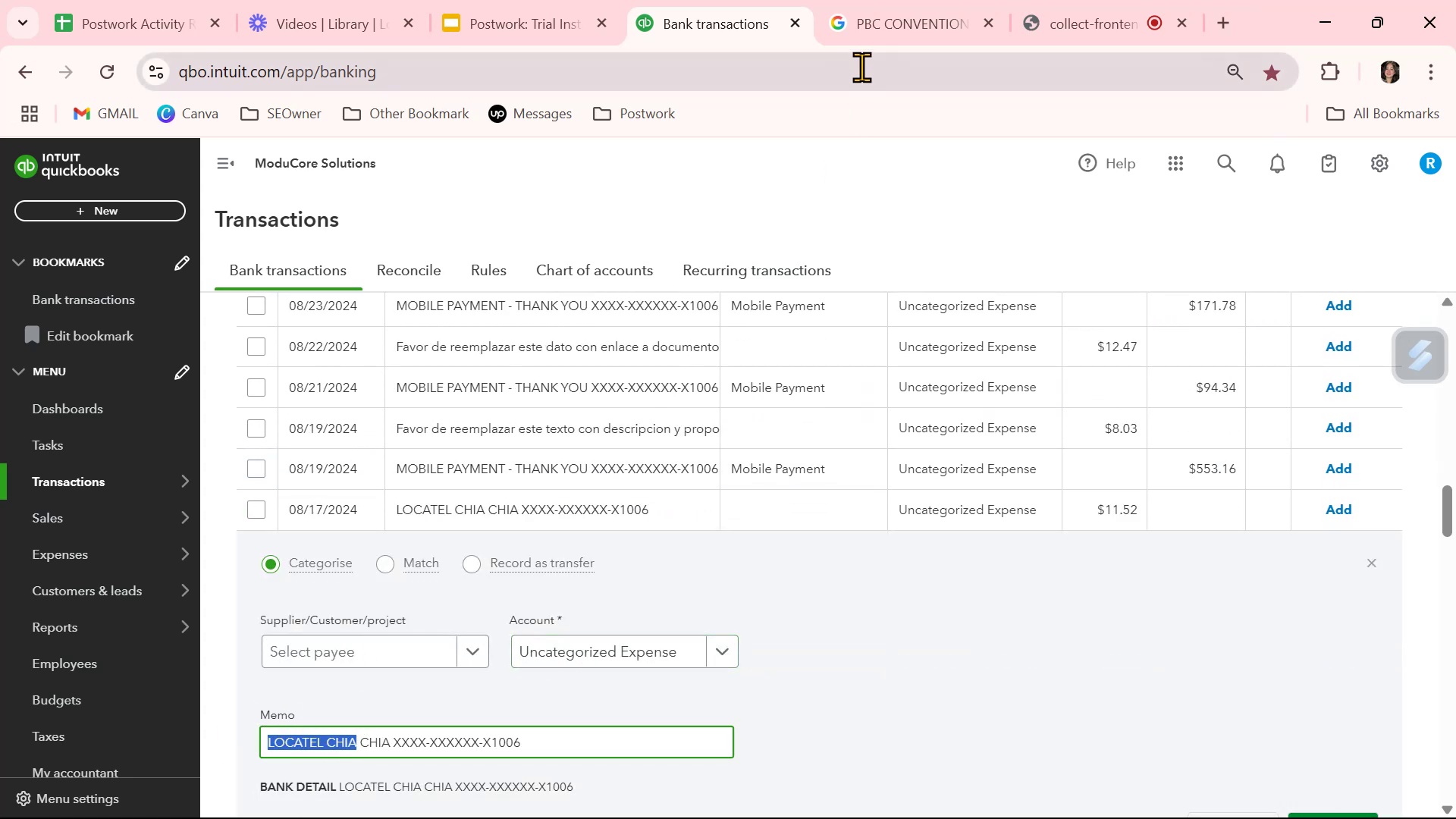 
left_click([873, 30])
 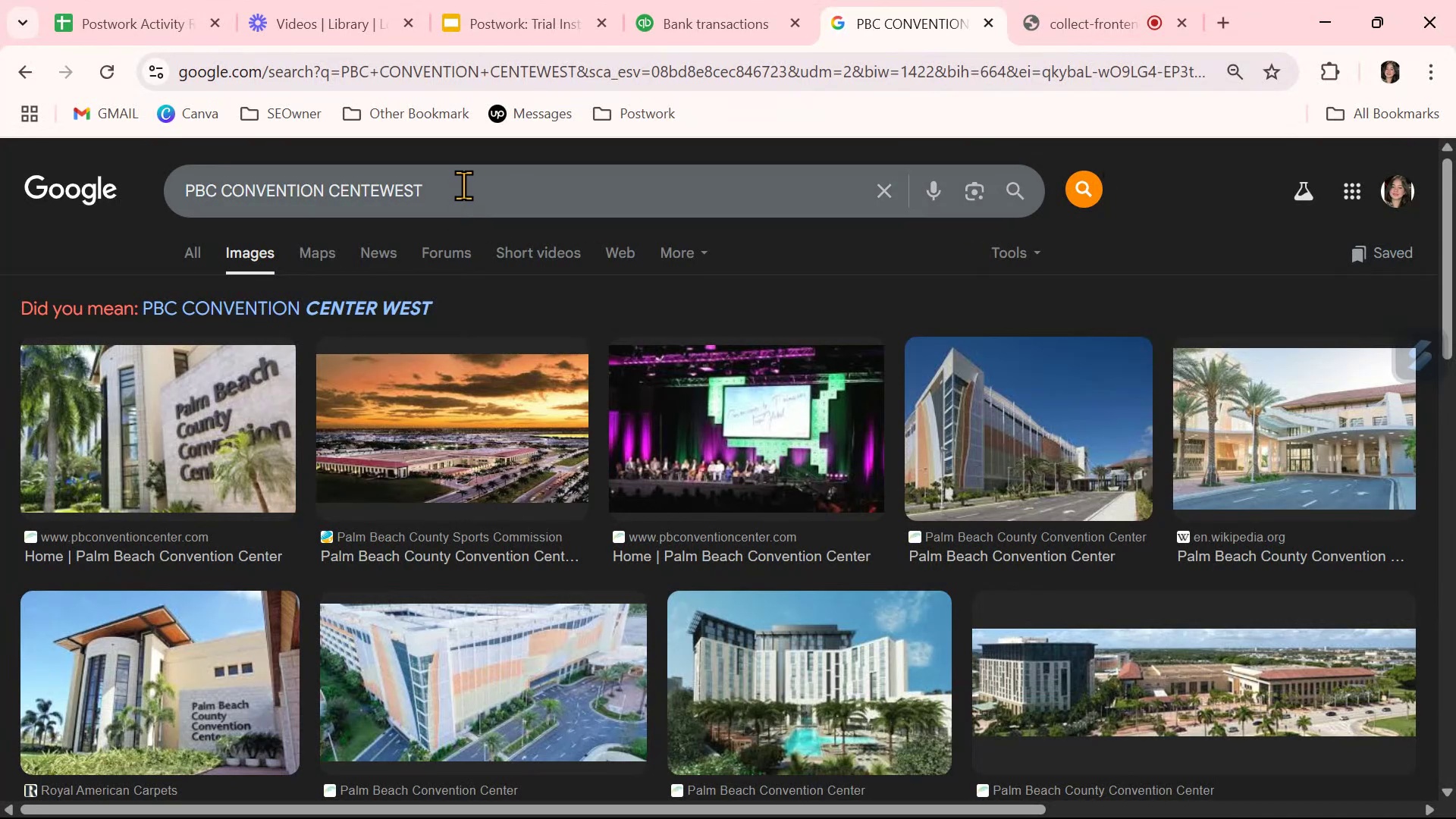 
double_click([463, 185])
 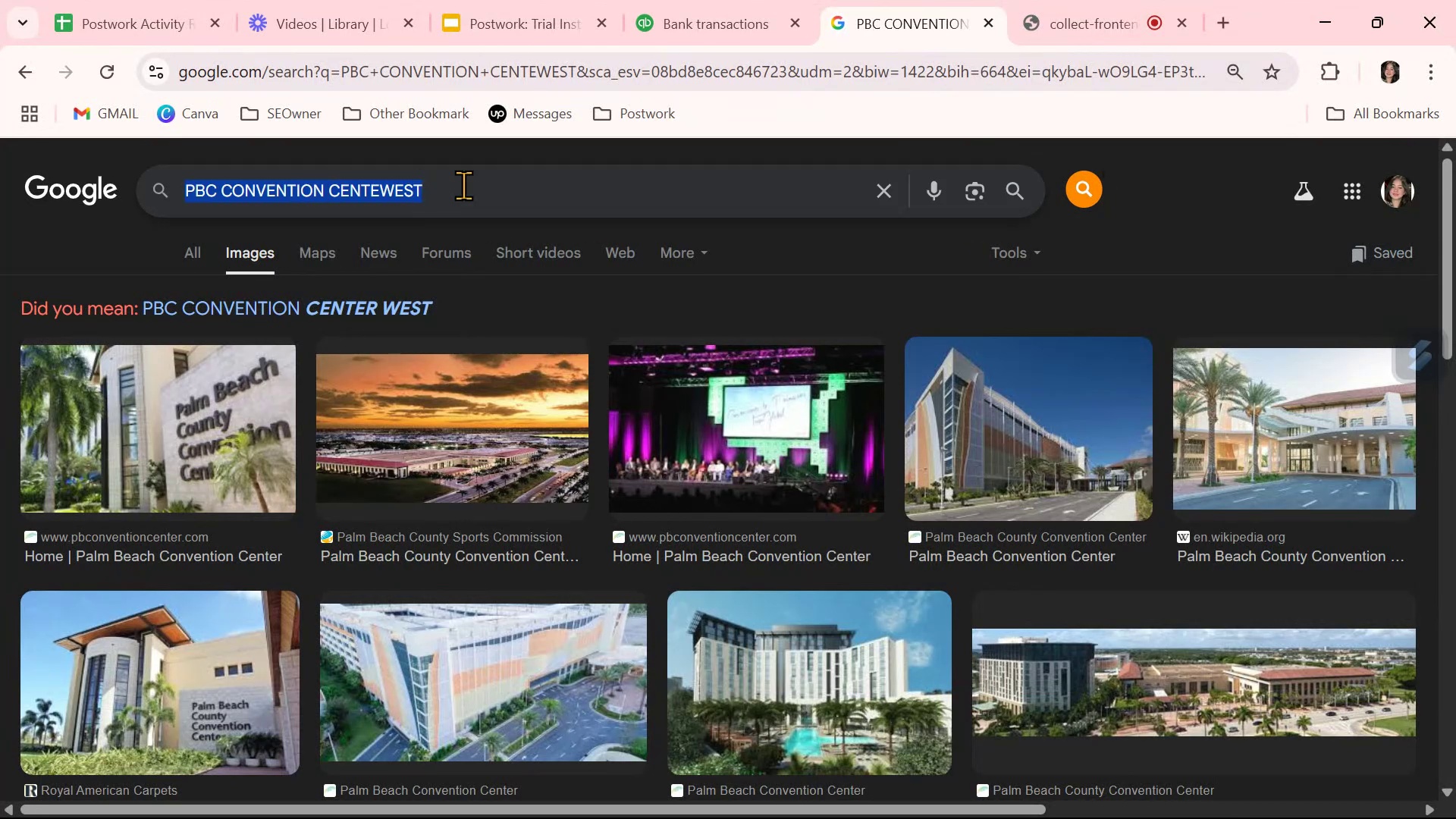 
triple_click([463, 185])
 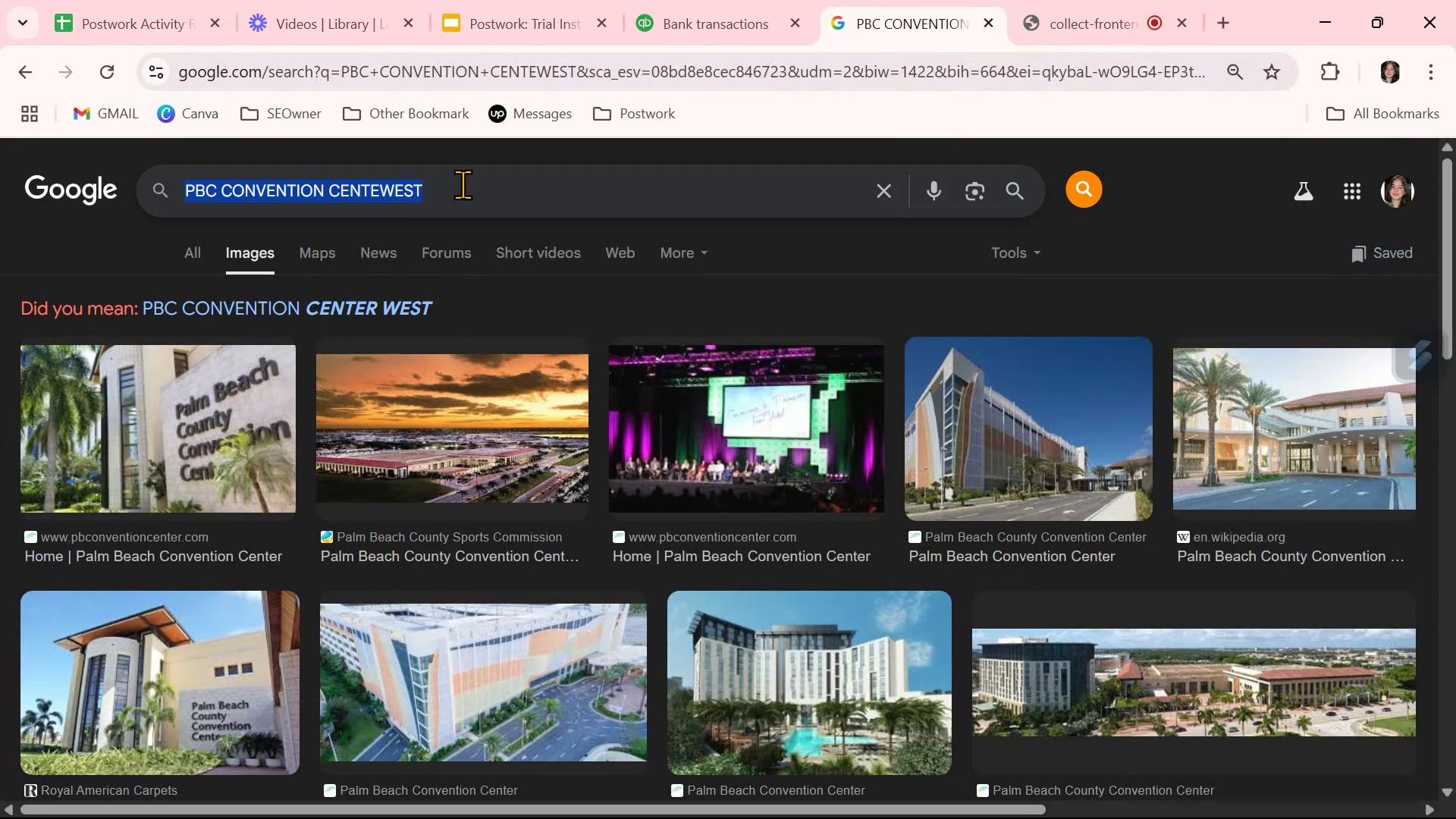 
key(Control+ControlLeft)
 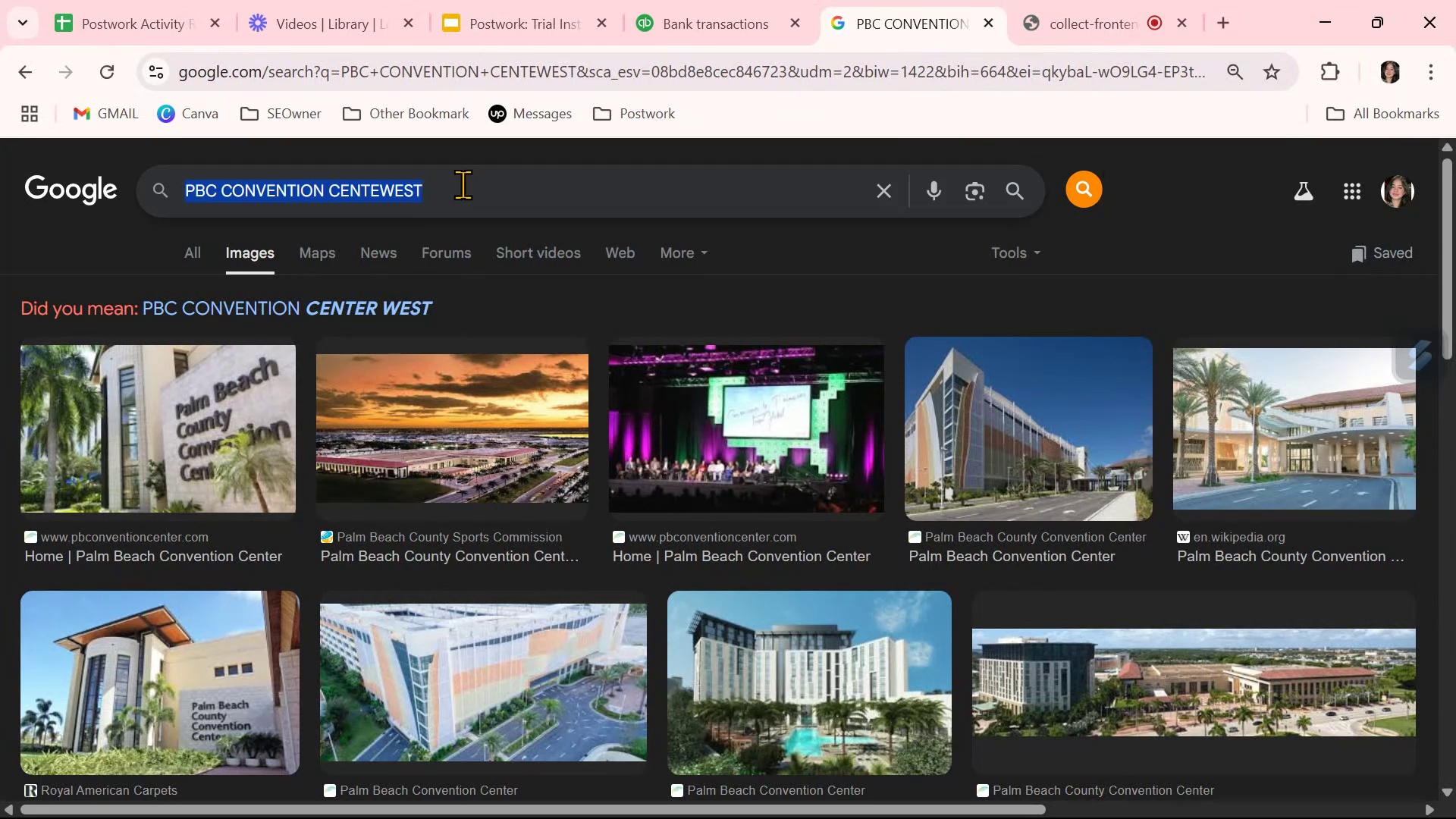 
key(Control+V)
 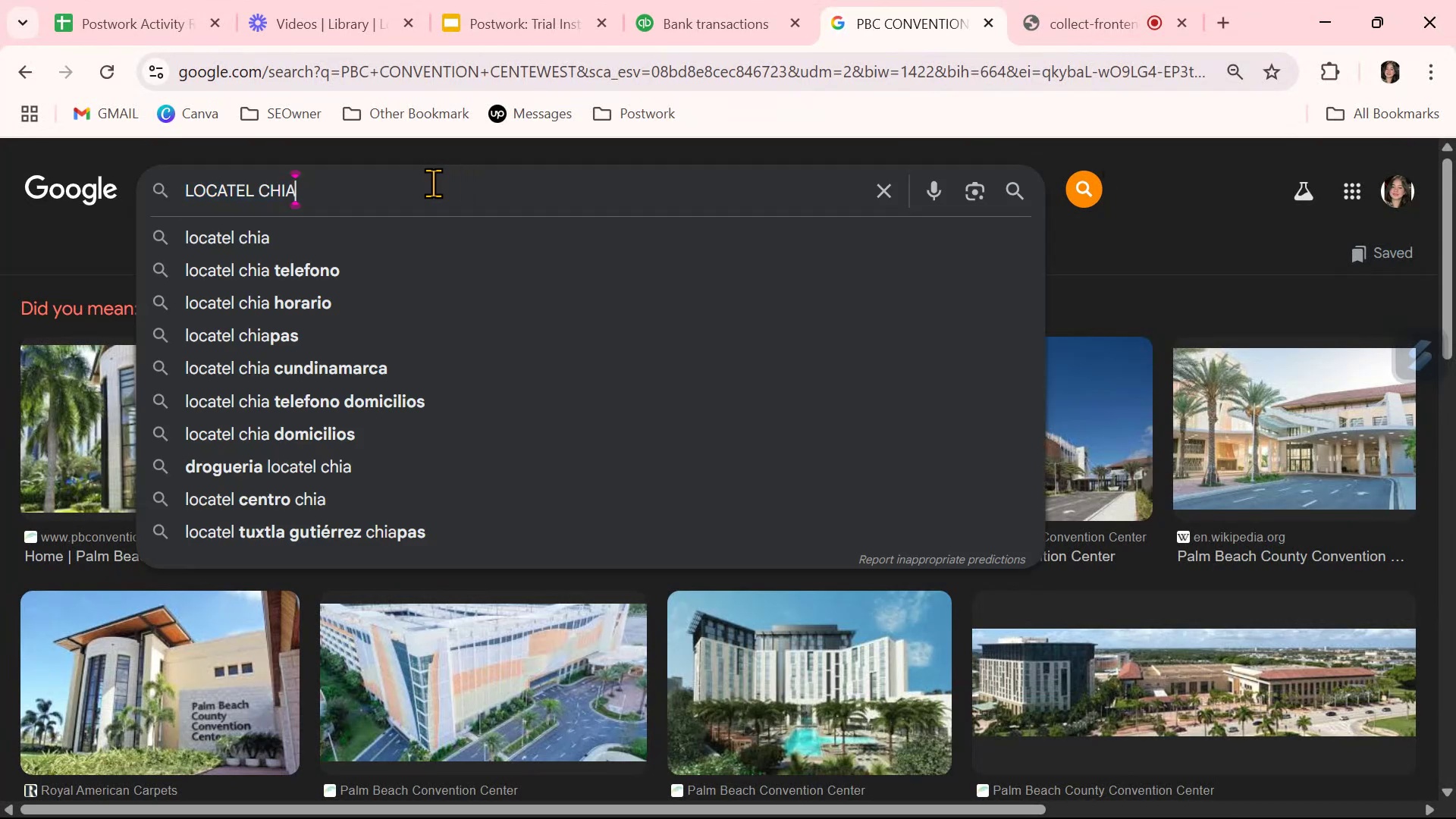 
key(NumpadEnter)
 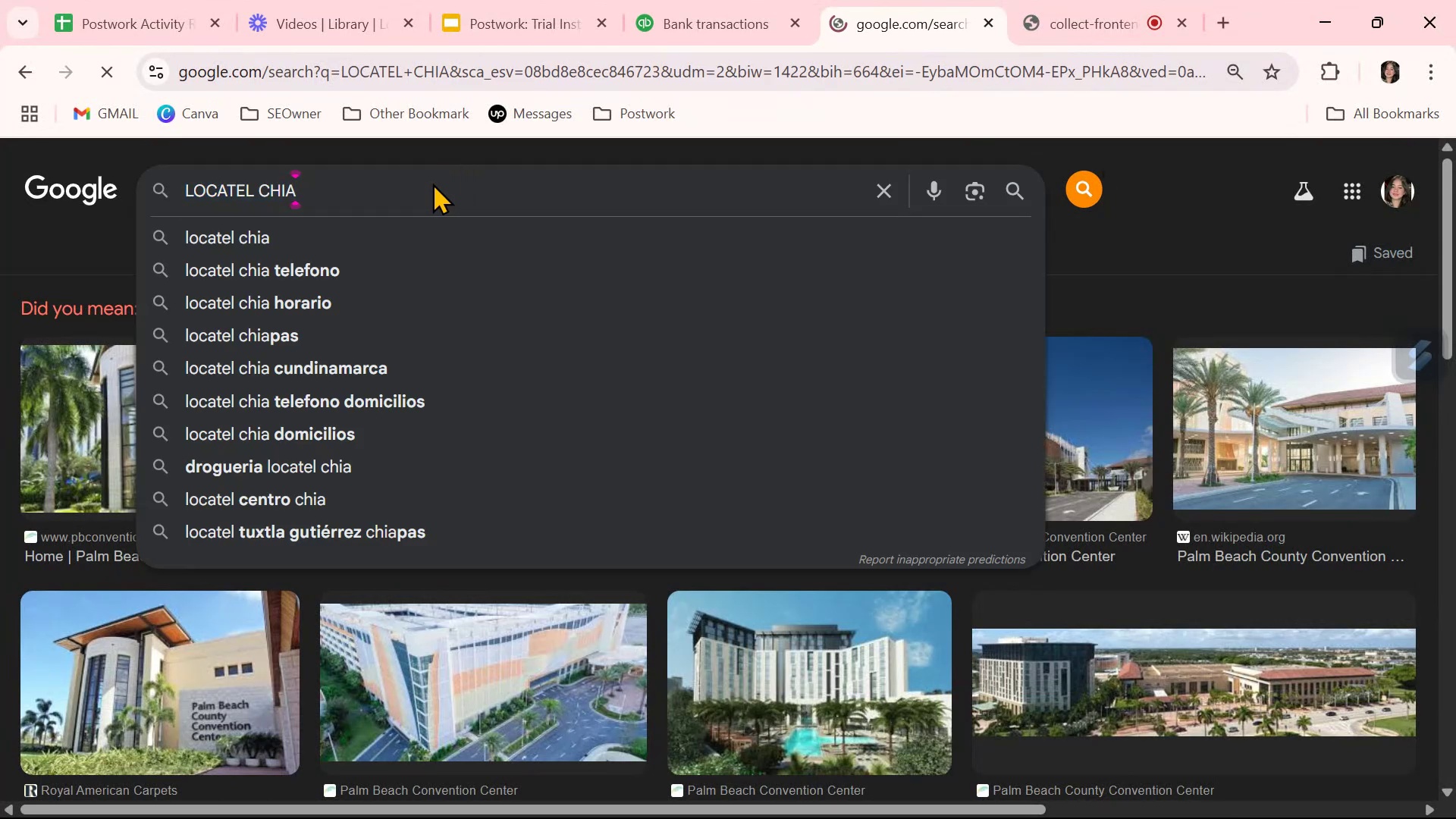 
mouse_move([438, 460])
 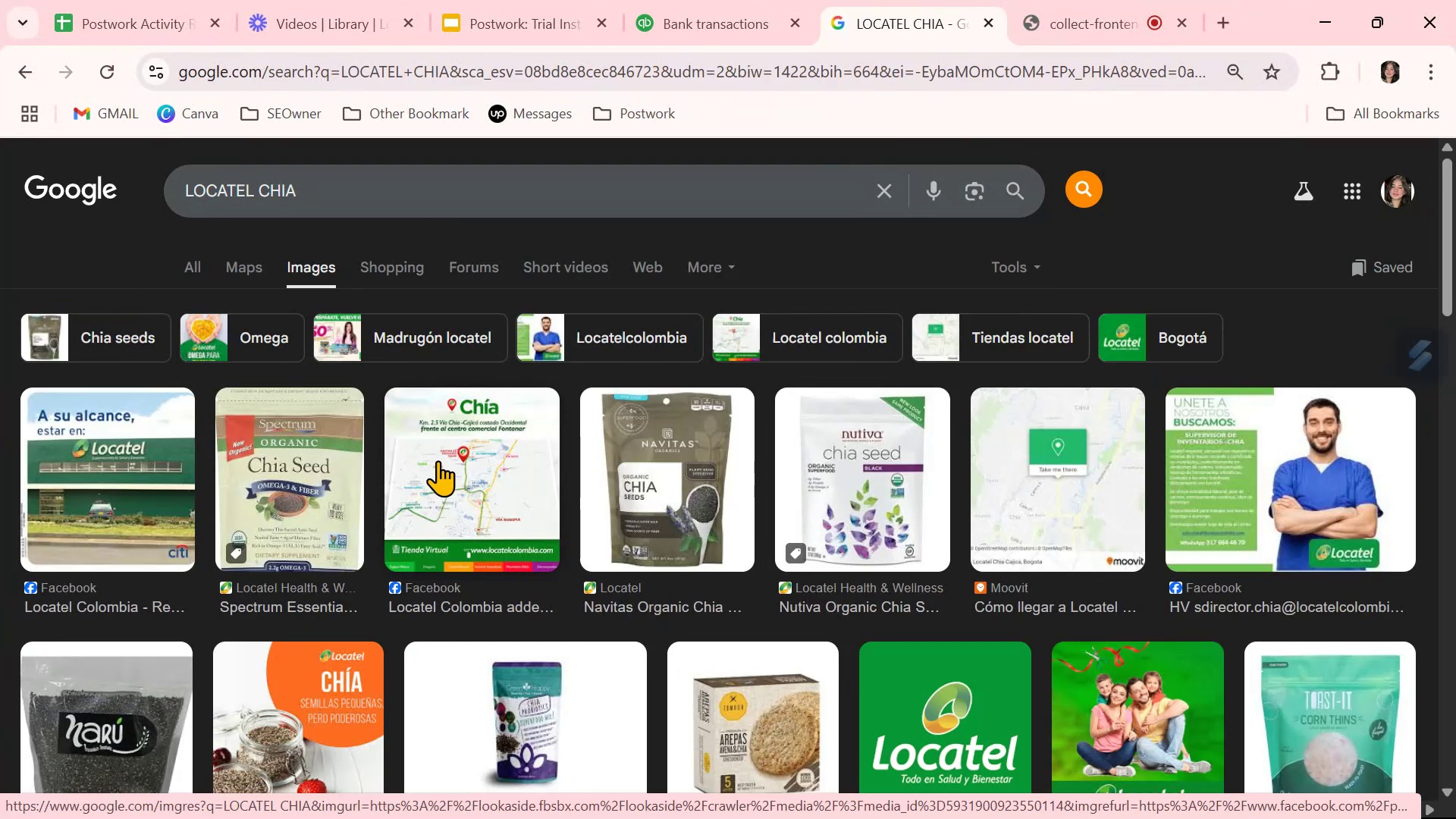 
scroll: coordinate [881, 674], scroll_direction: down, amount: 3.0
 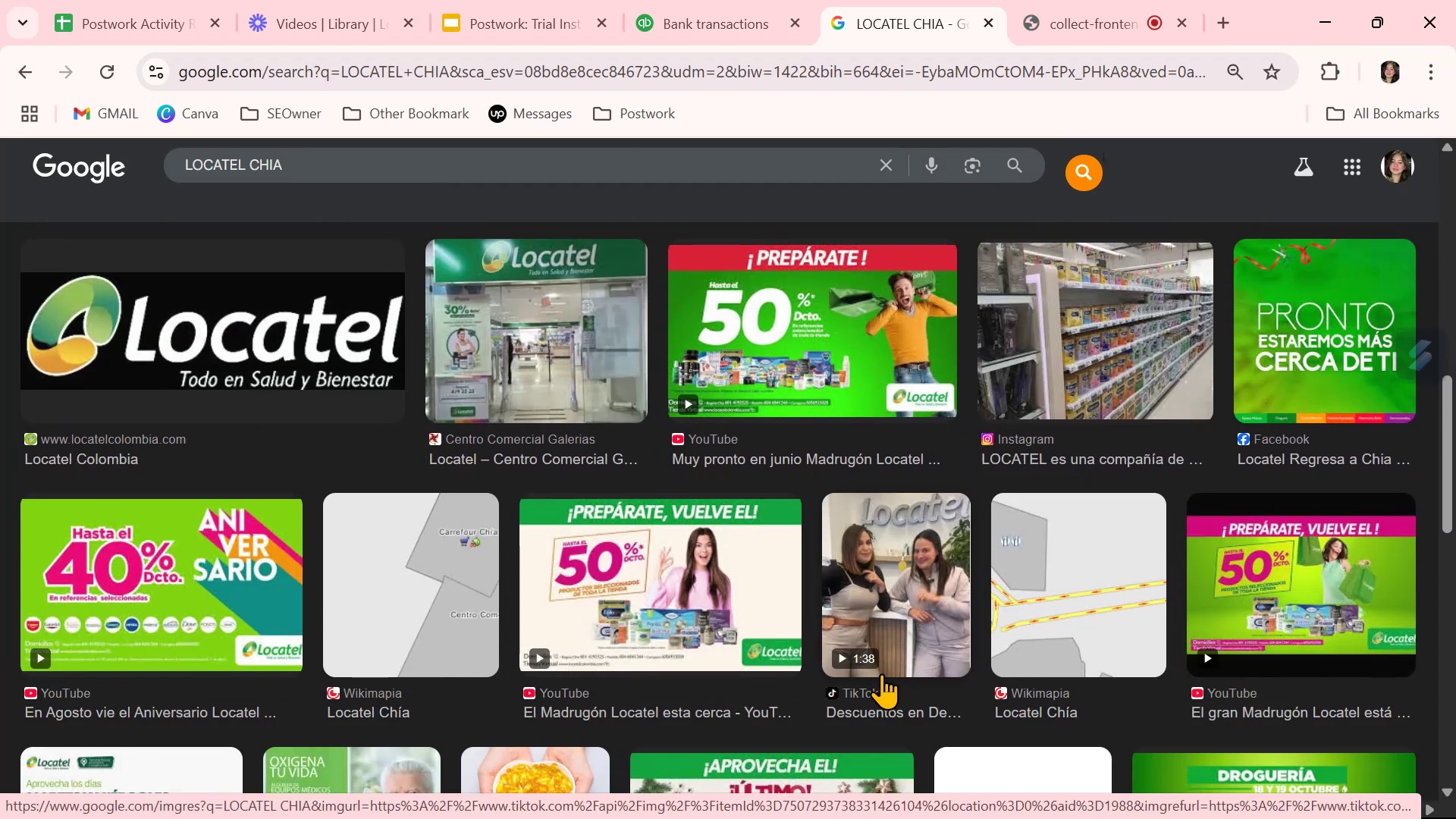 
wait(8.34)
 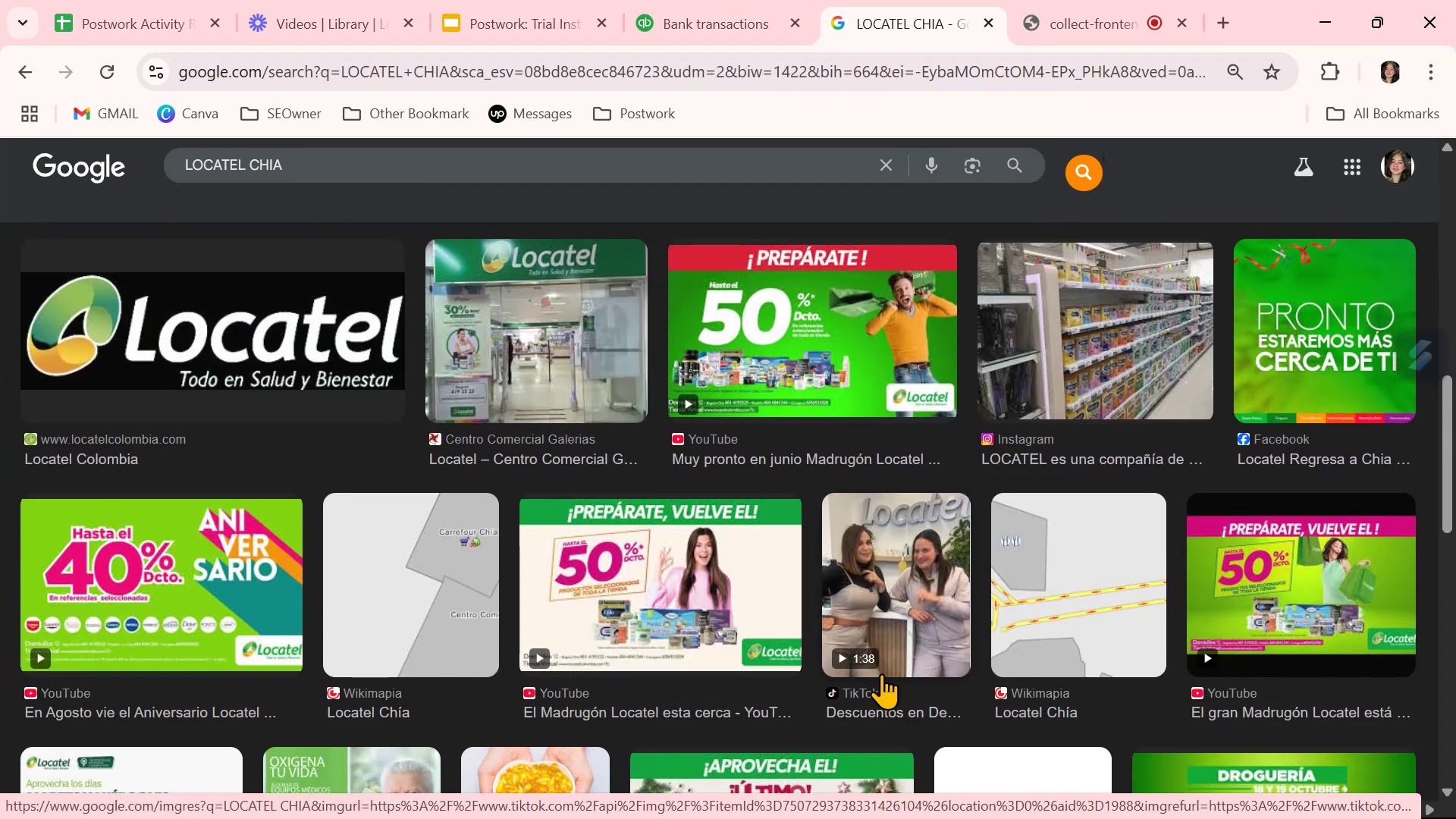 
scroll: coordinate [889, 676], scroll_direction: up, amount: 1.0
 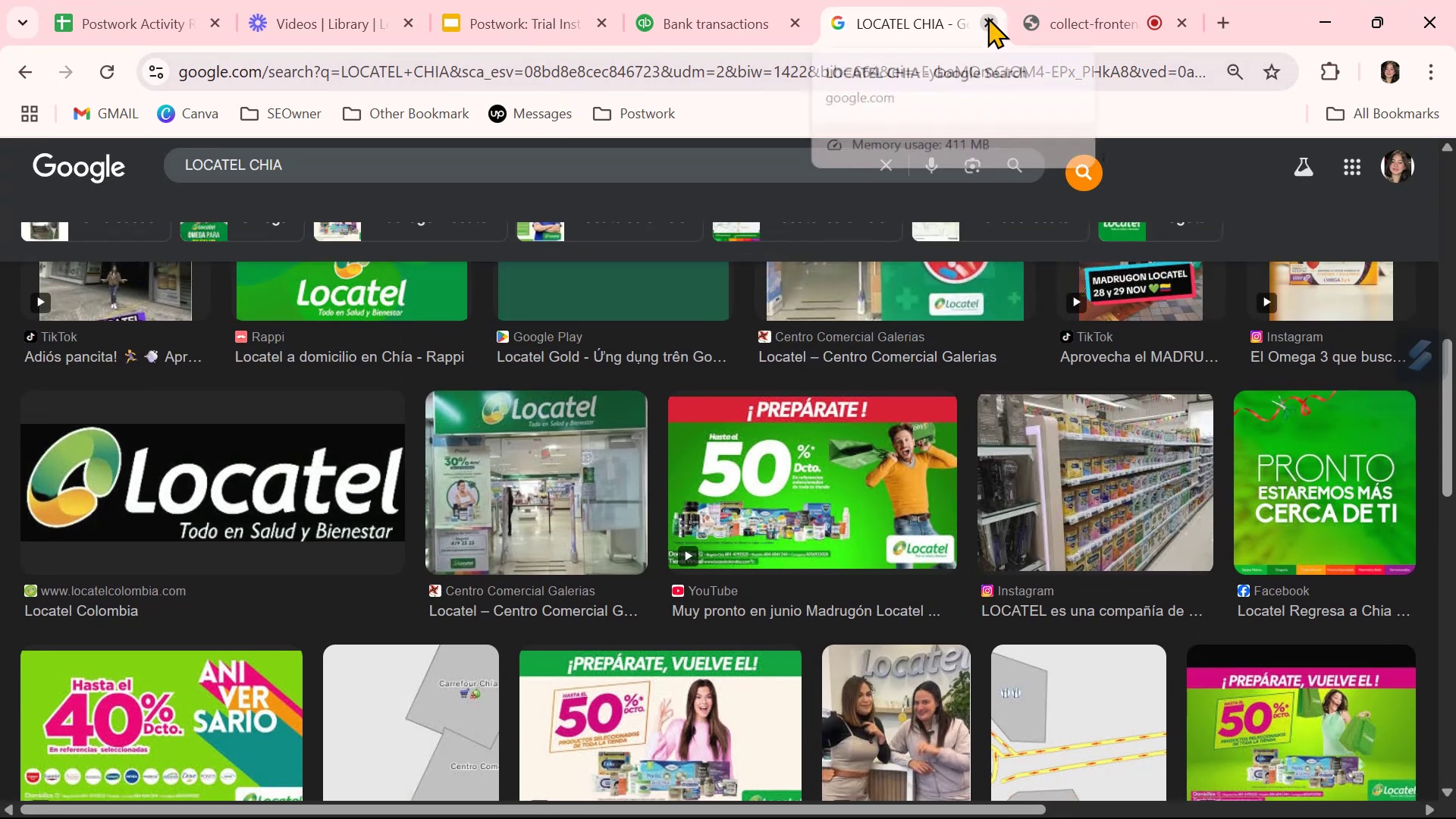 
left_click([756, 27])
 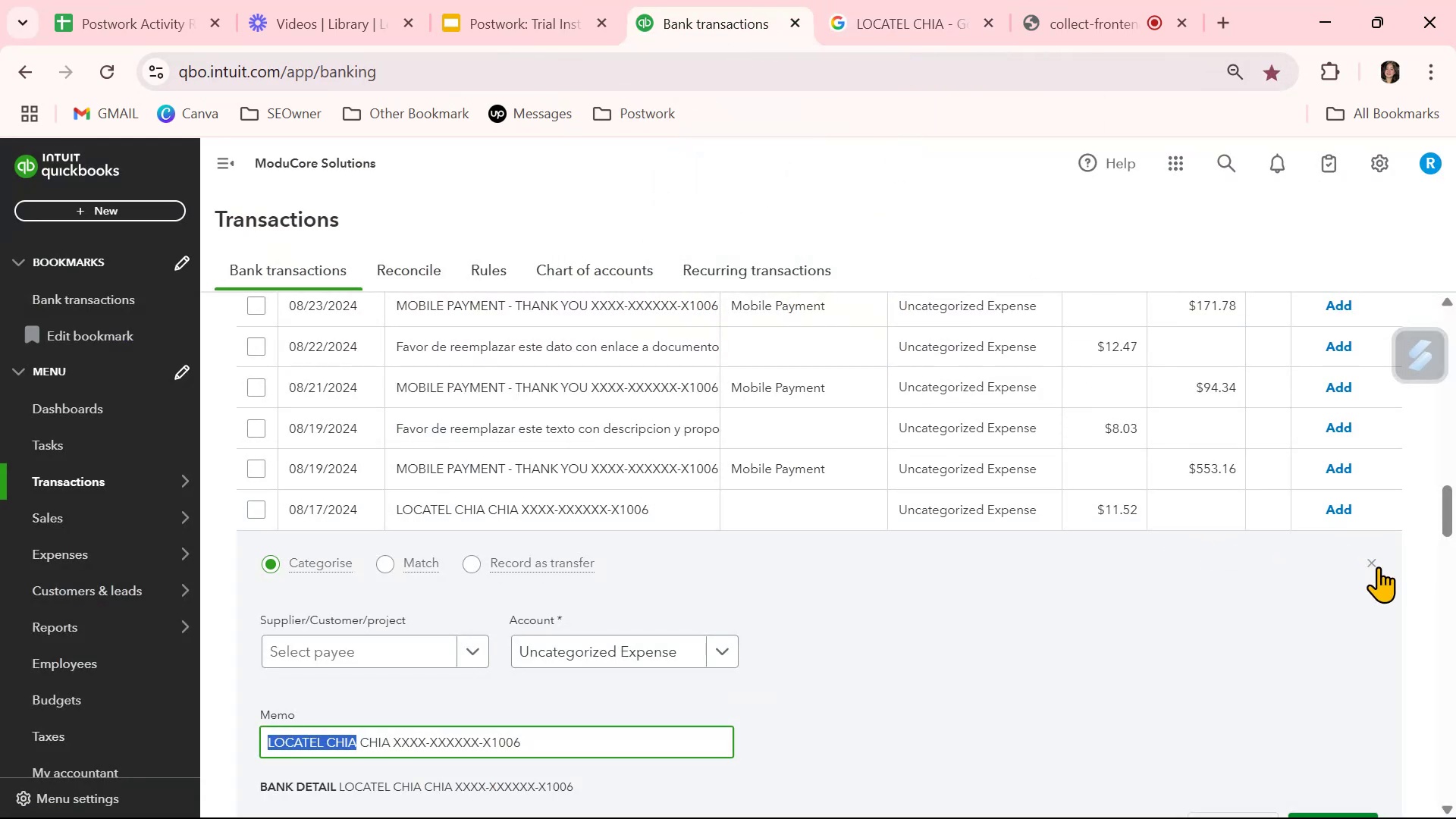 
left_click([1375, 563])
 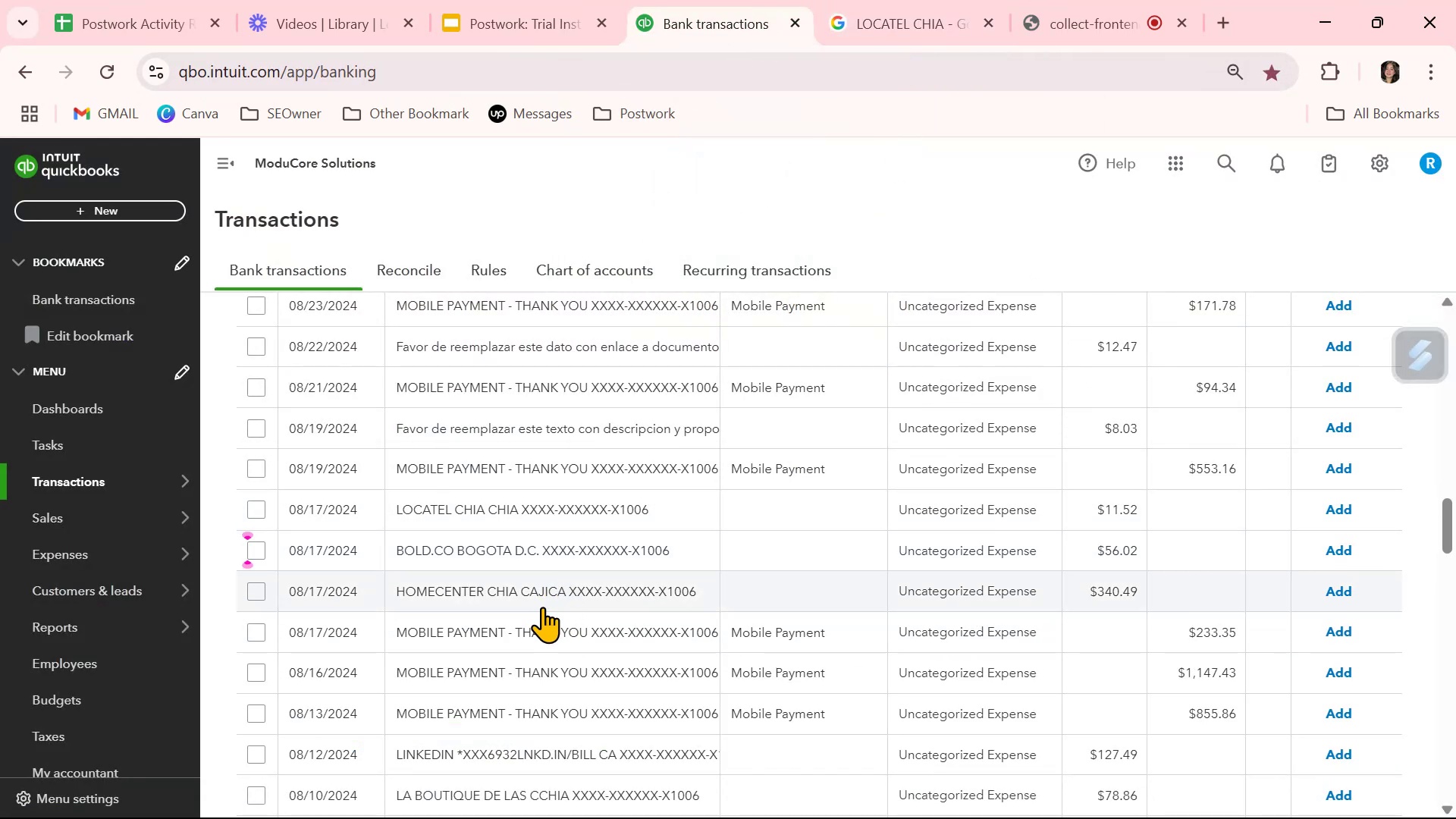 
wait(5.9)
 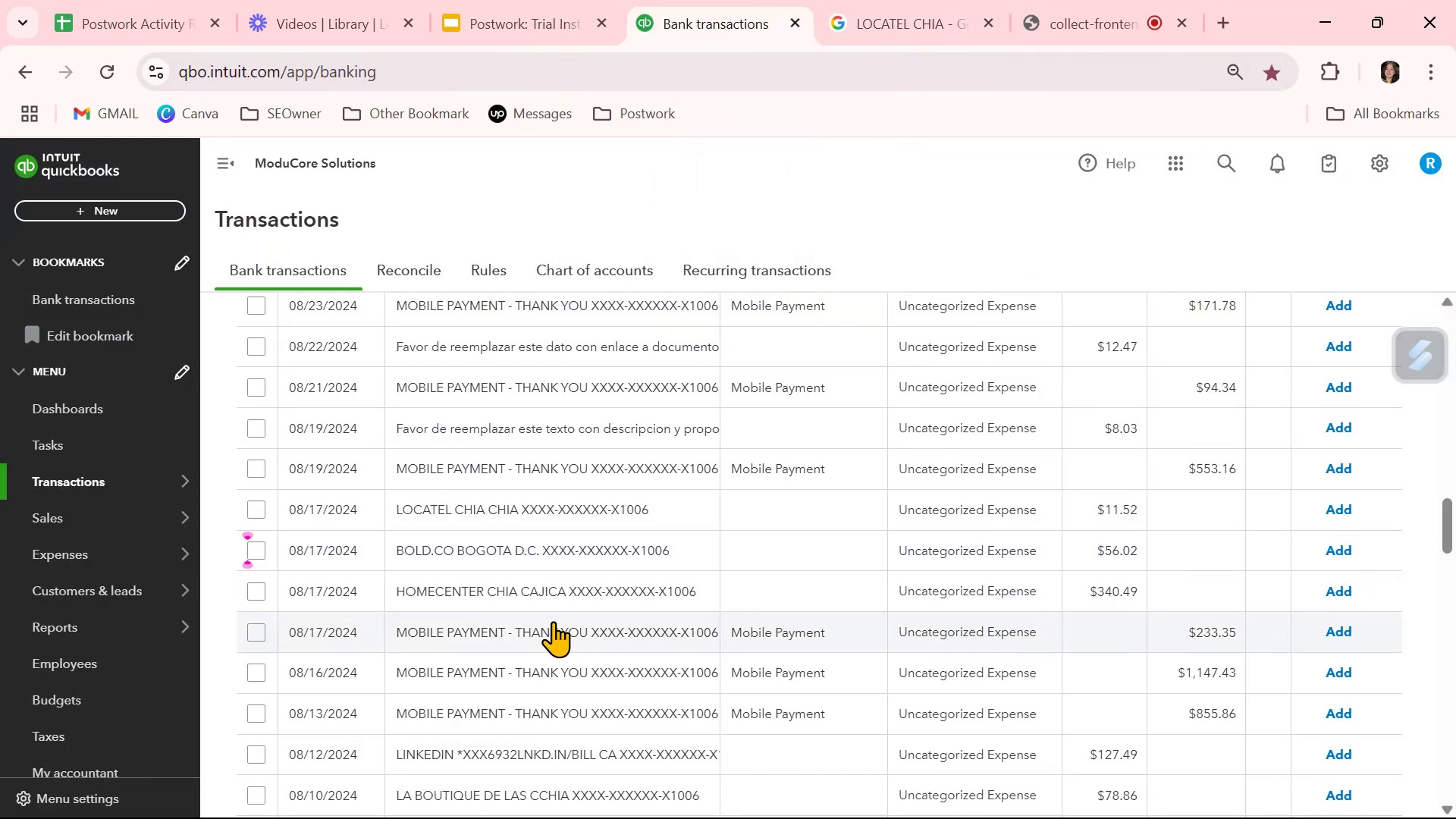 
scroll: coordinate [578, 623], scroll_direction: down, amount: 5.0
 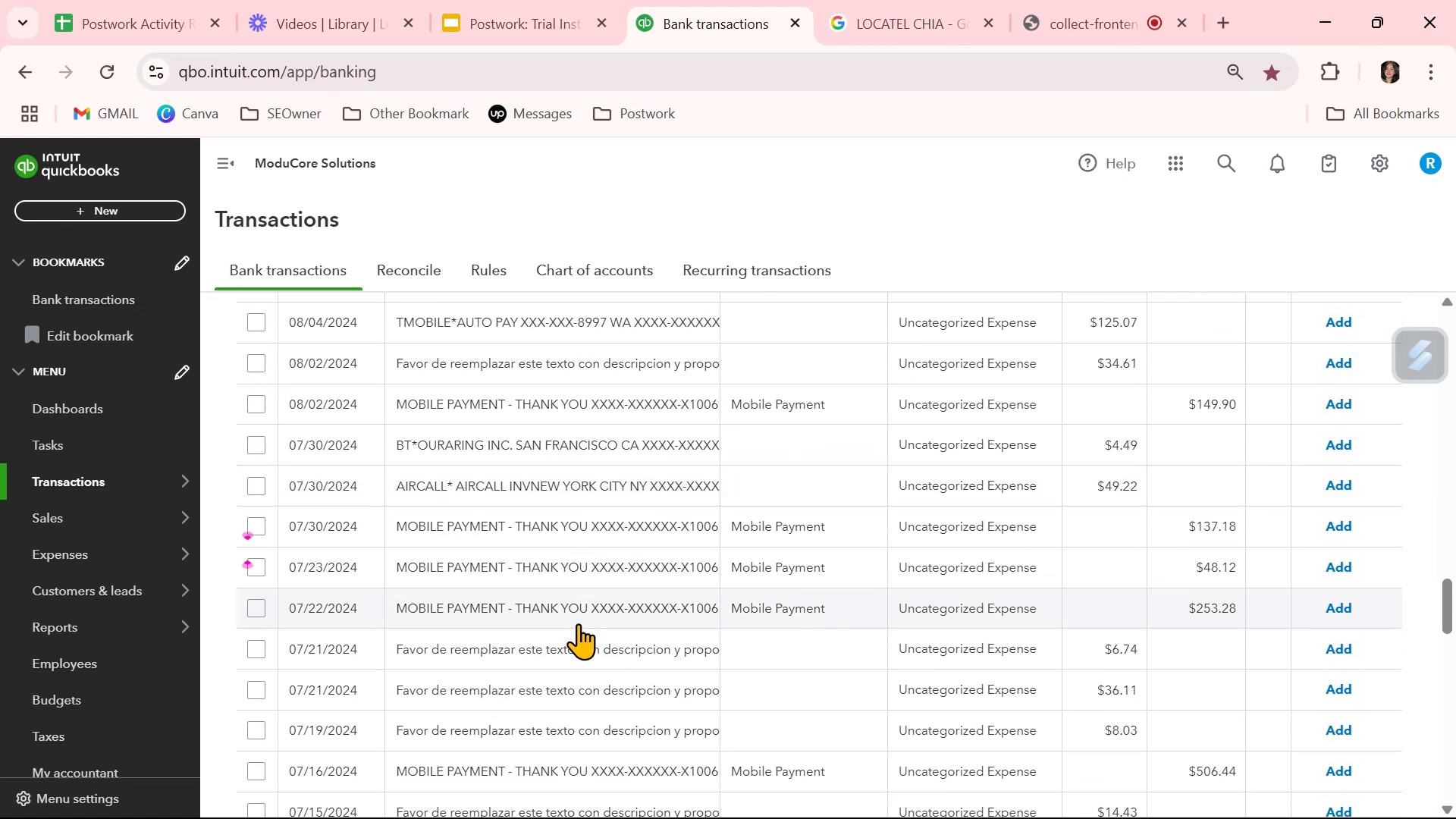 
left_click([548, 475])
 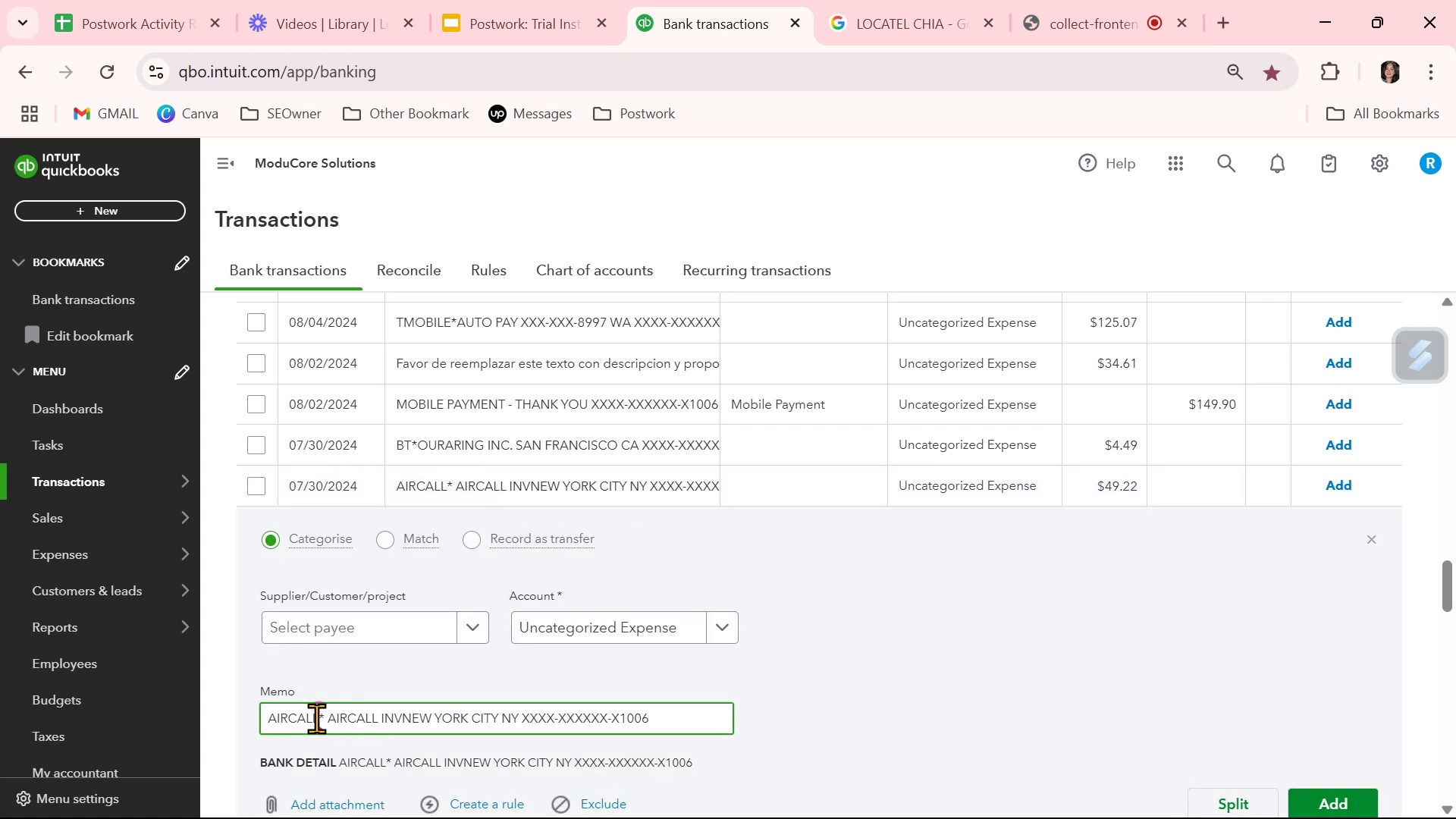 
key(Control+ControlLeft)
 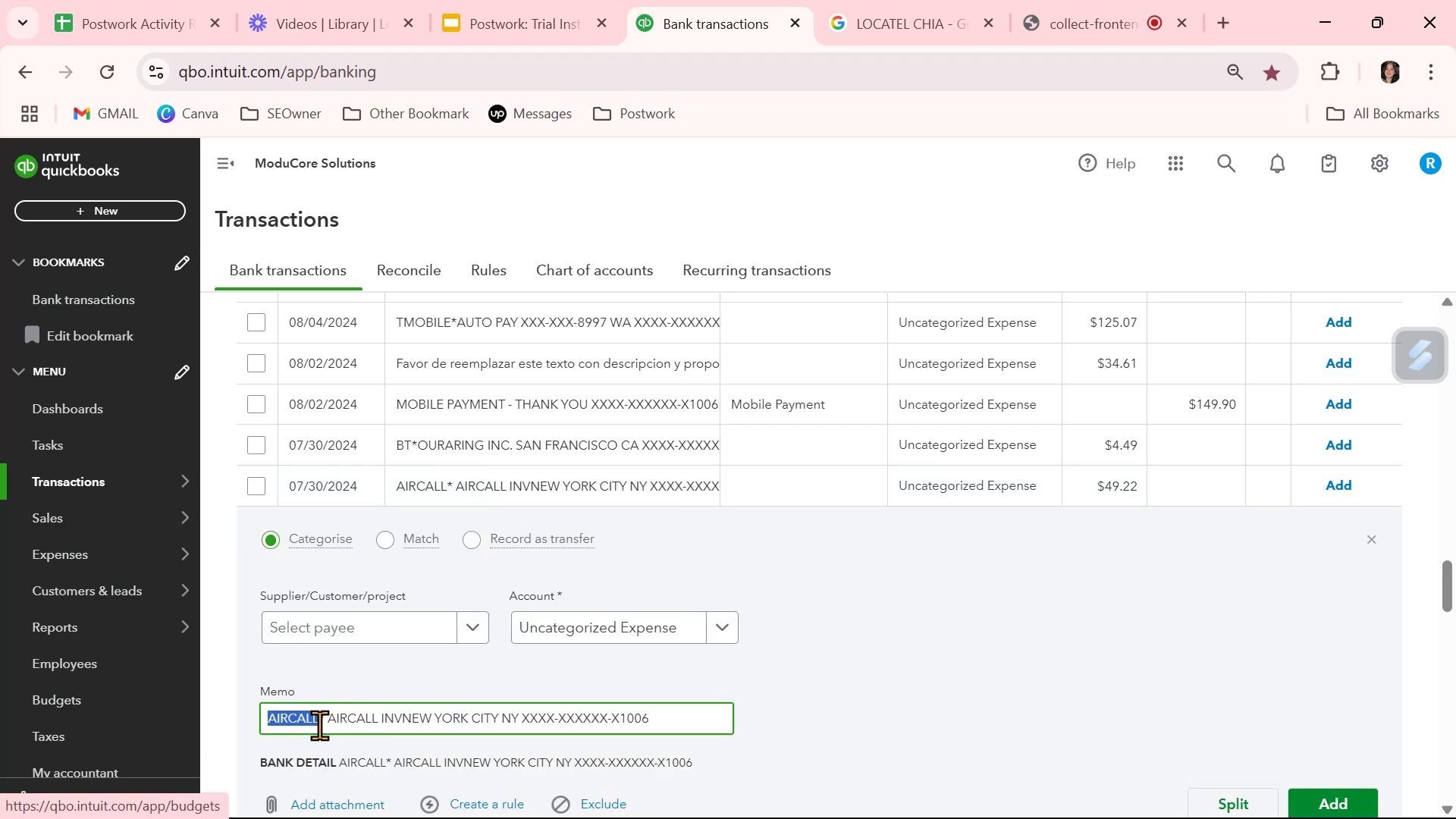 
key(Control+C)
 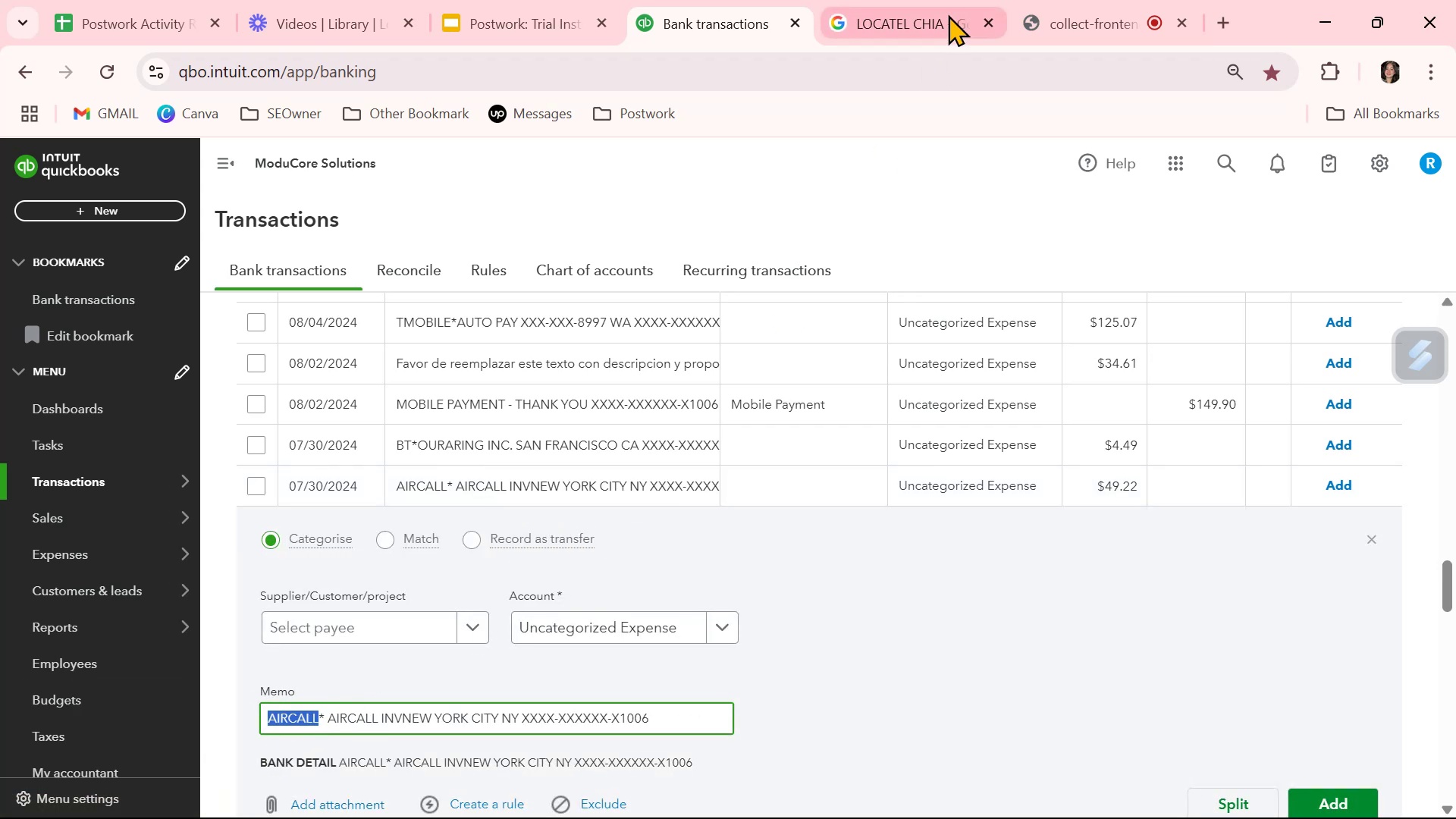 
left_click([948, 13])
 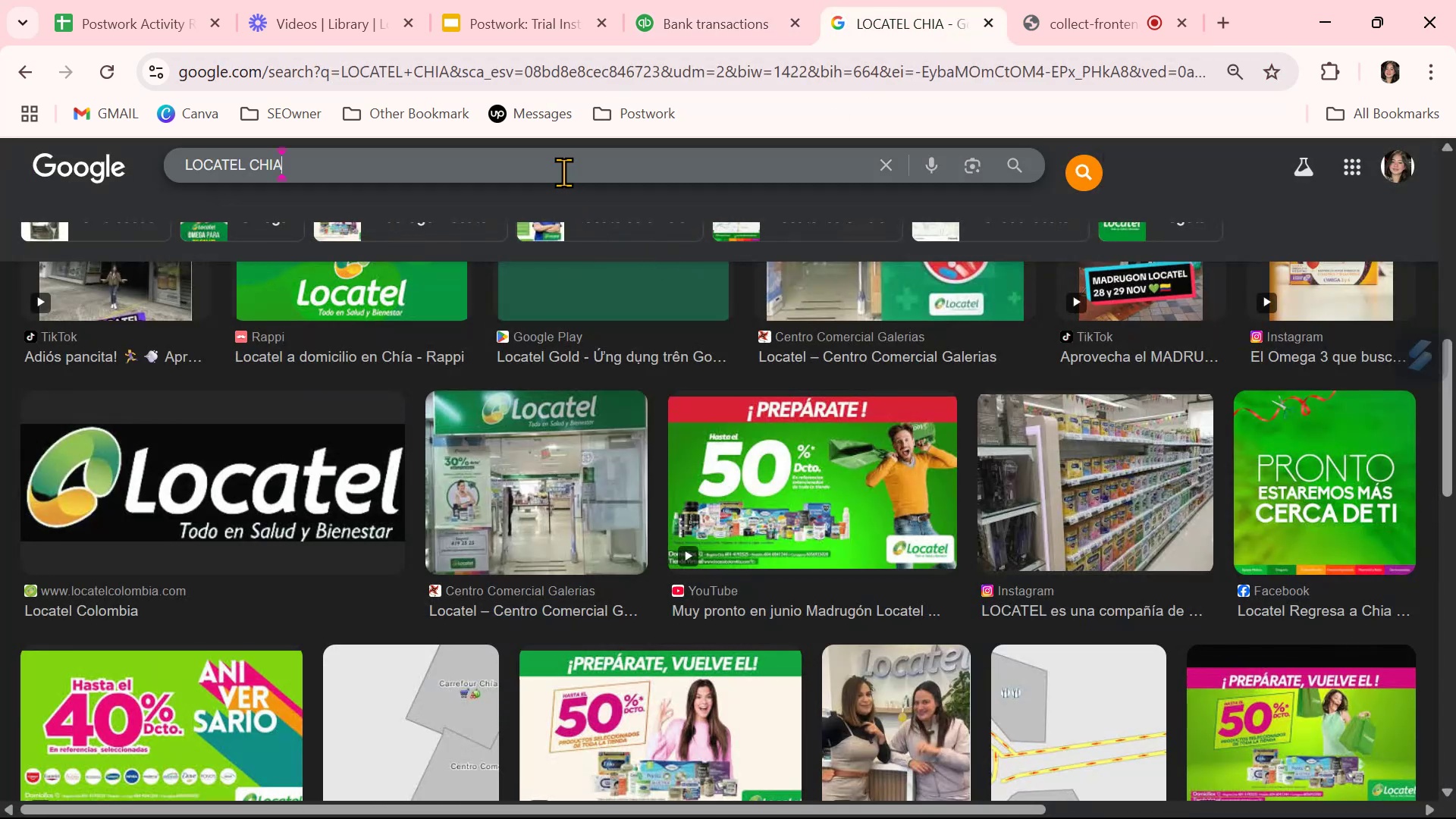 
double_click([563, 172])
 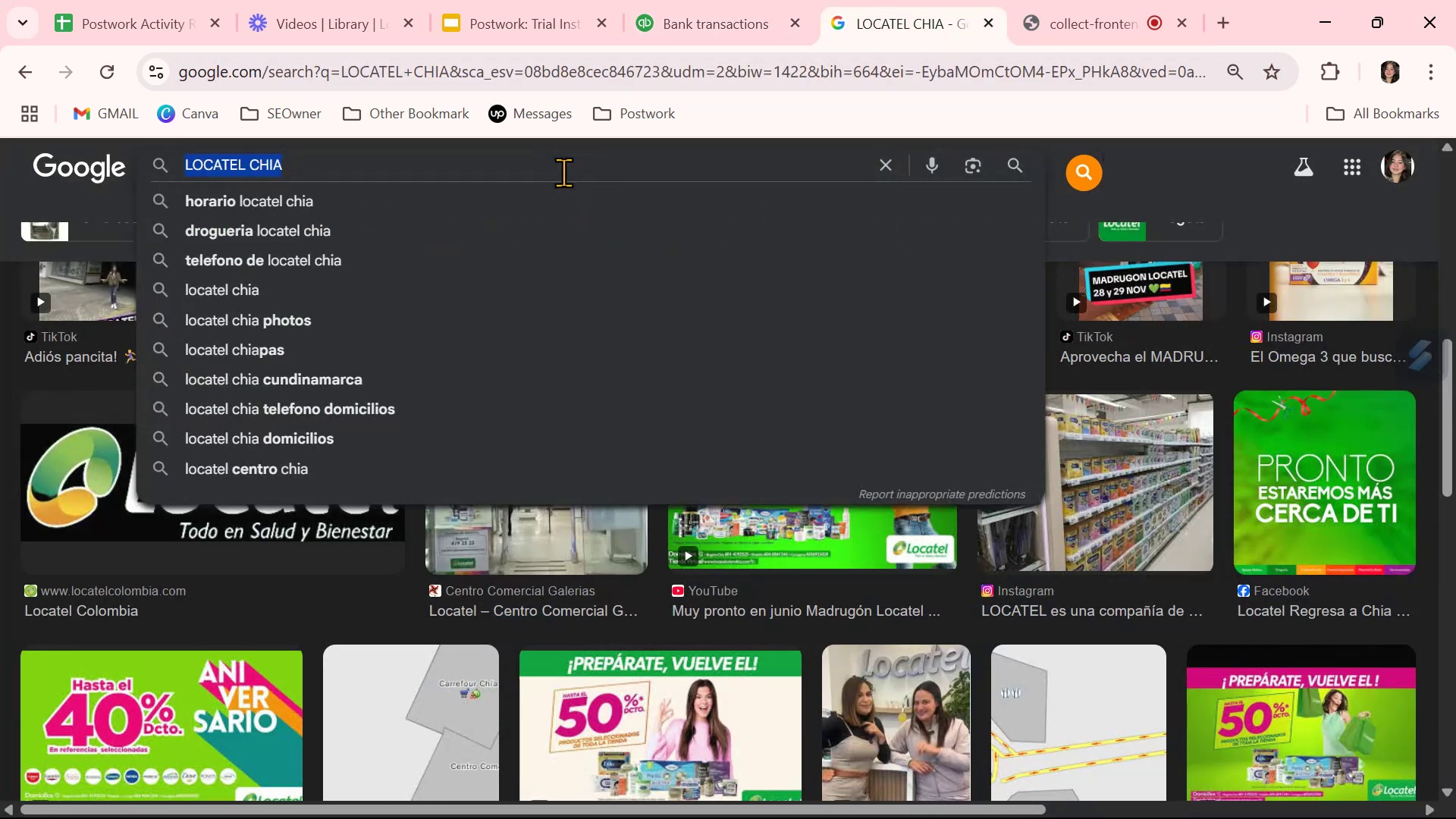 
triple_click([563, 172])
 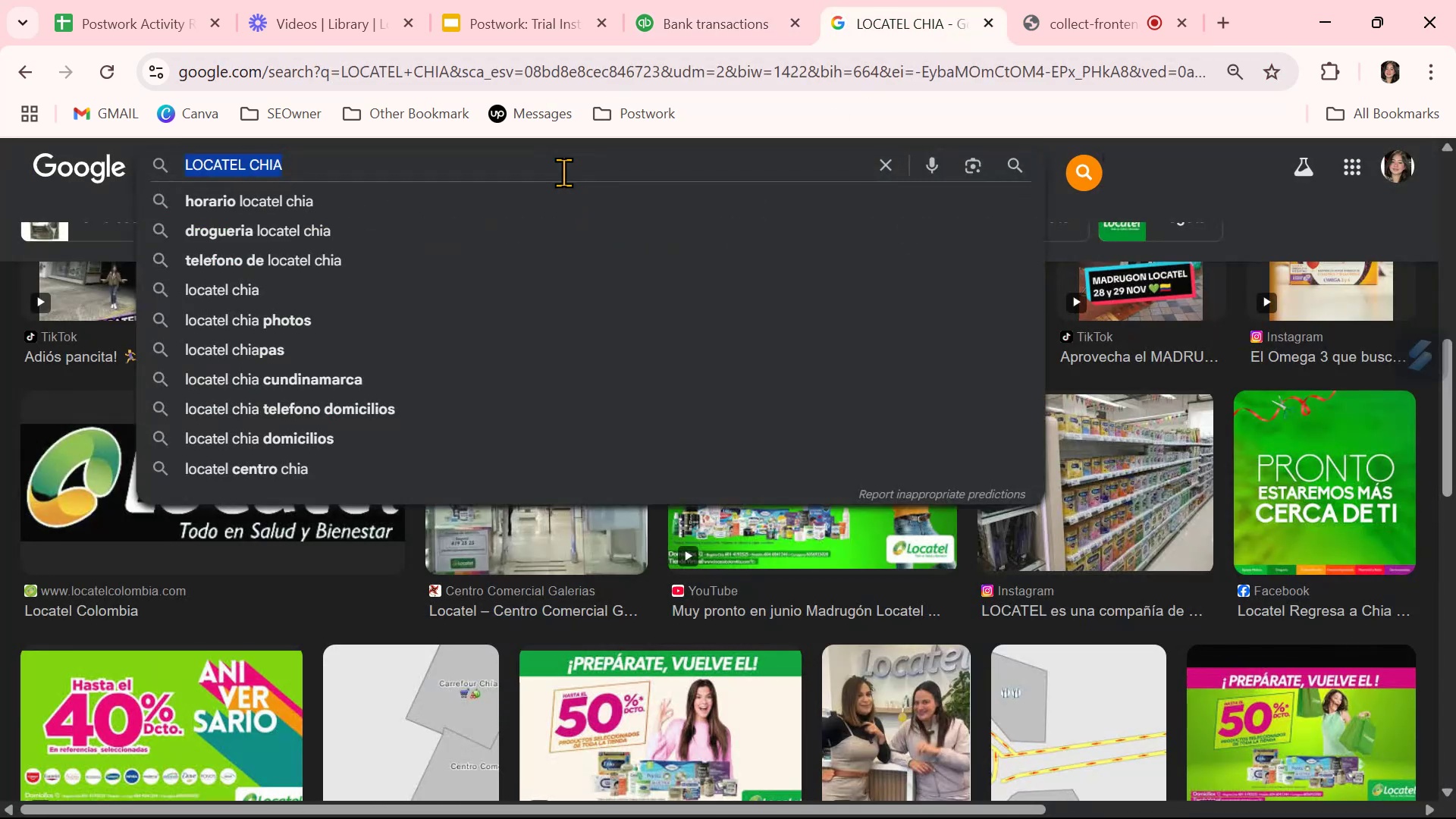 
key(Control+ControlLeft)
 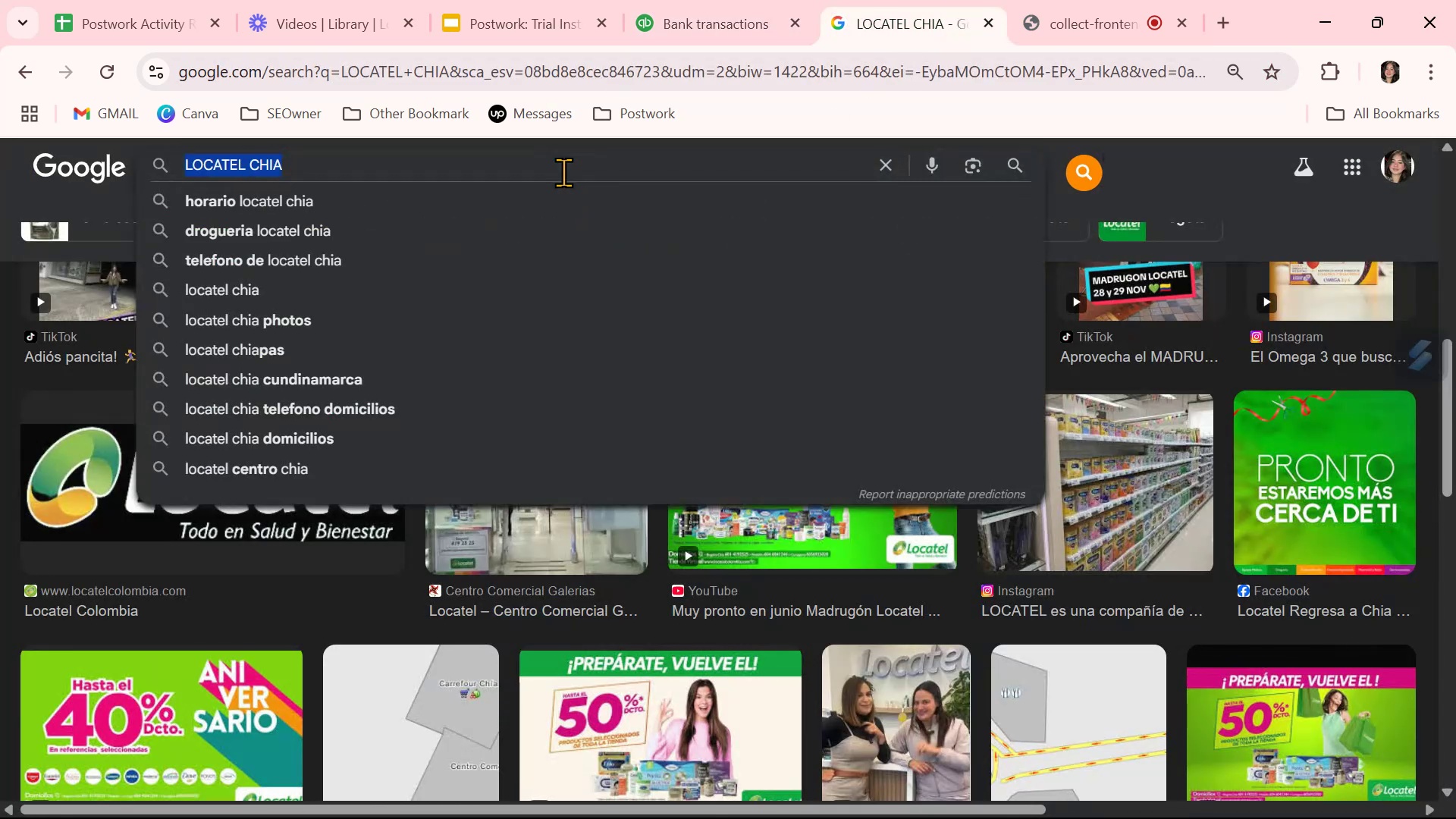 
key(Control+V)
 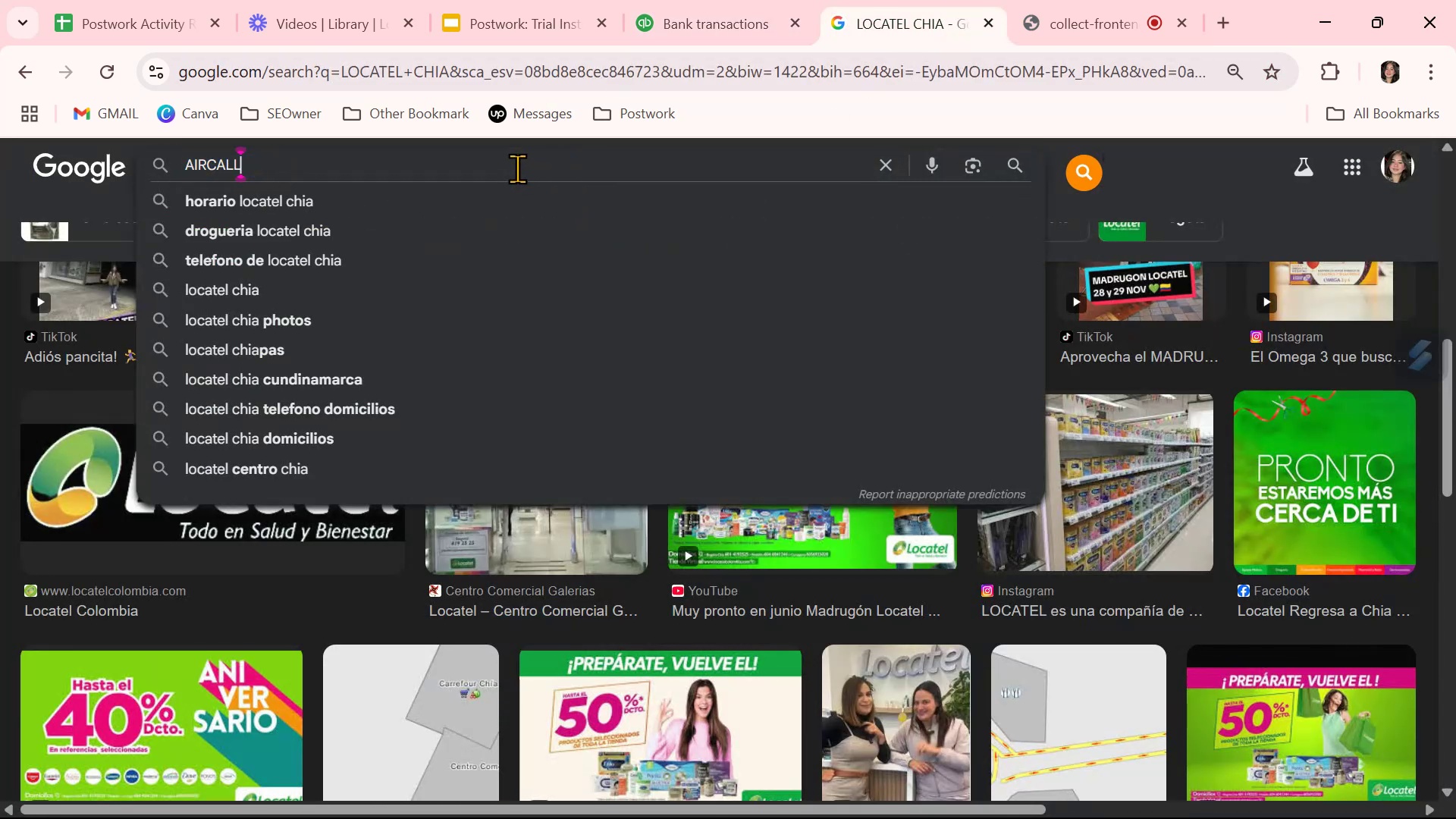 
key(Control+NumpadEnter)
 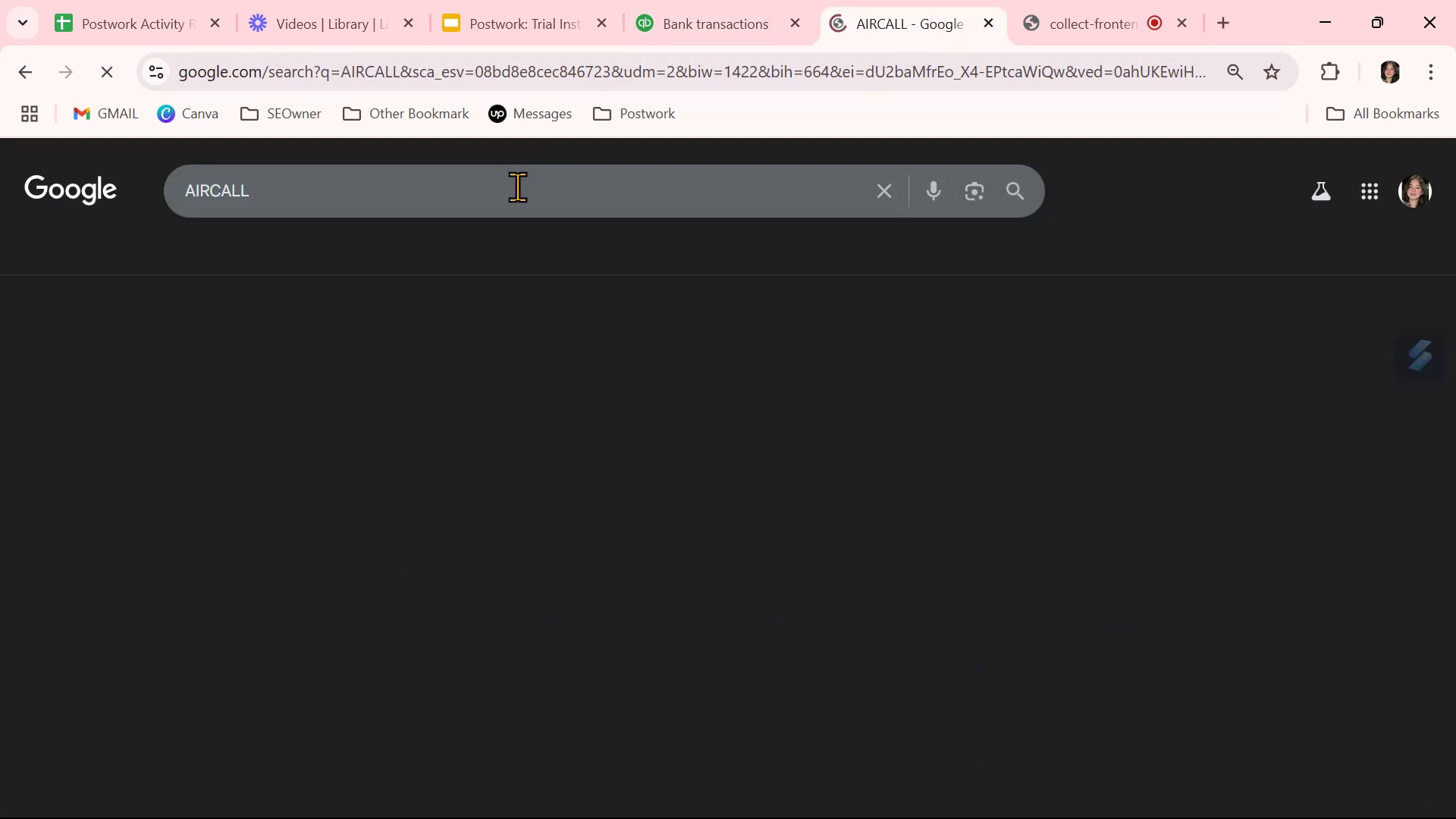 
mouse_move([585, 455])
 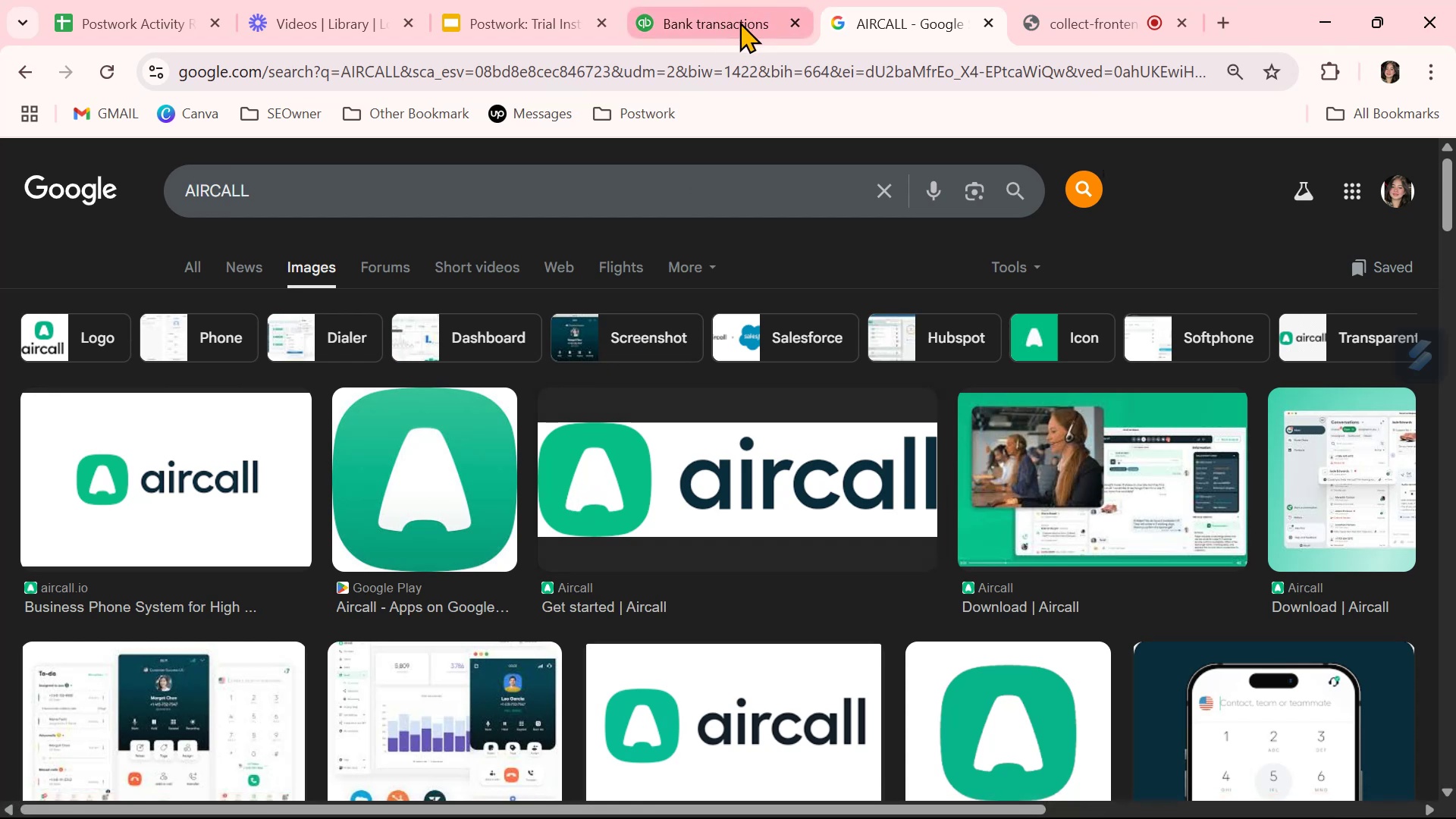 
left_click([739, 21])
 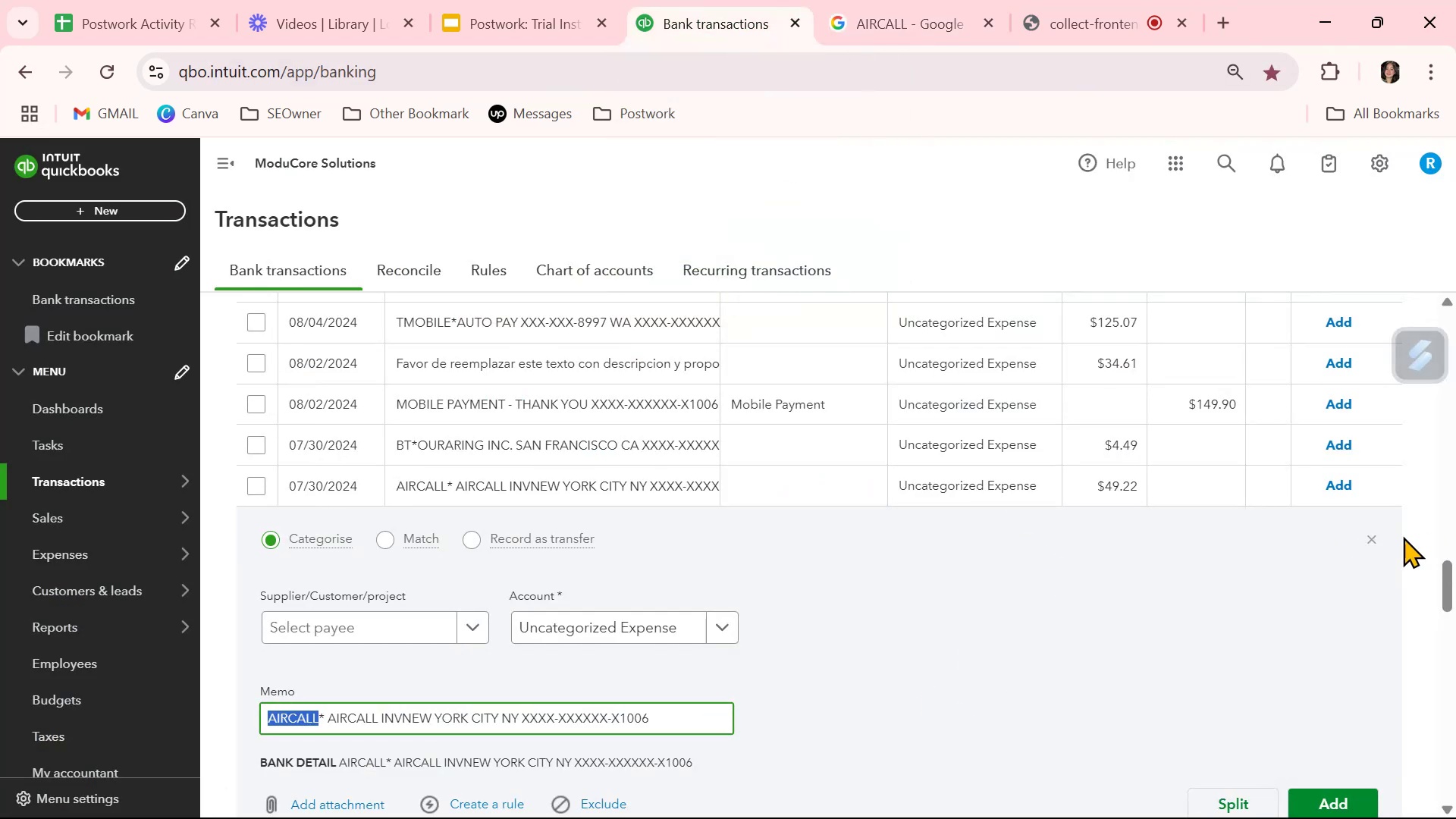 
left_click([1376, 538])
 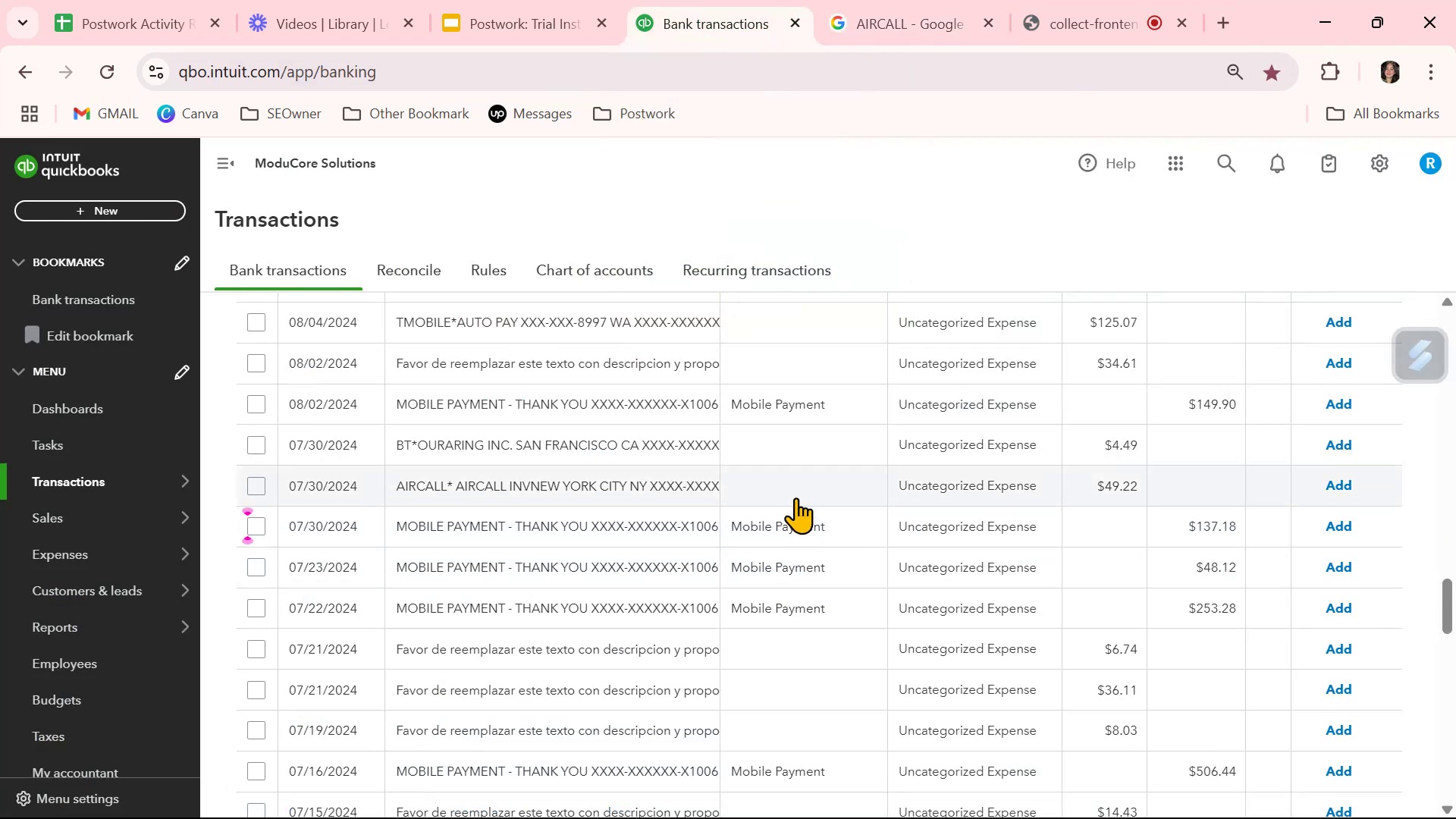 
left_click([925, 484])
 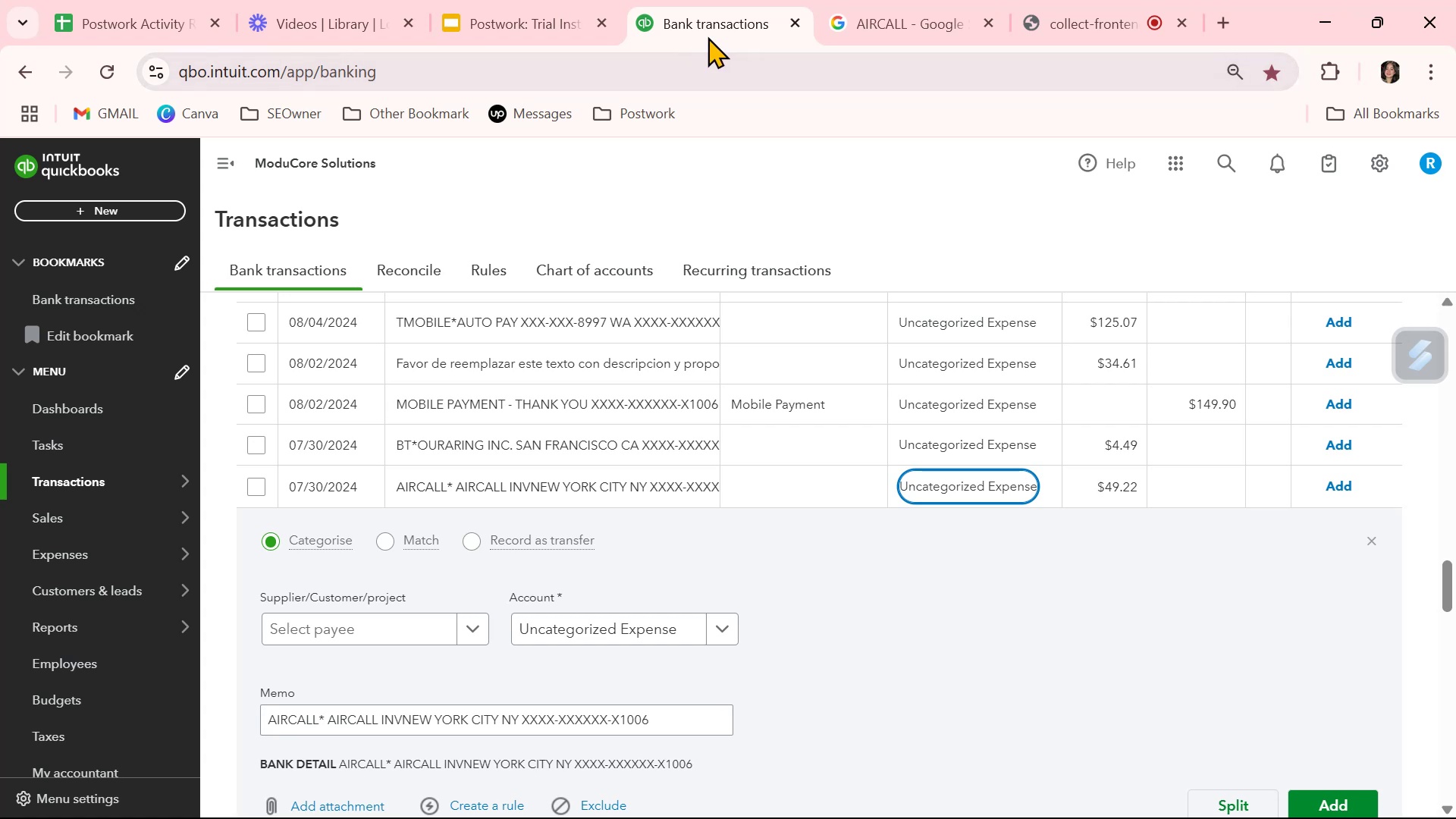 
wait(5.73)
 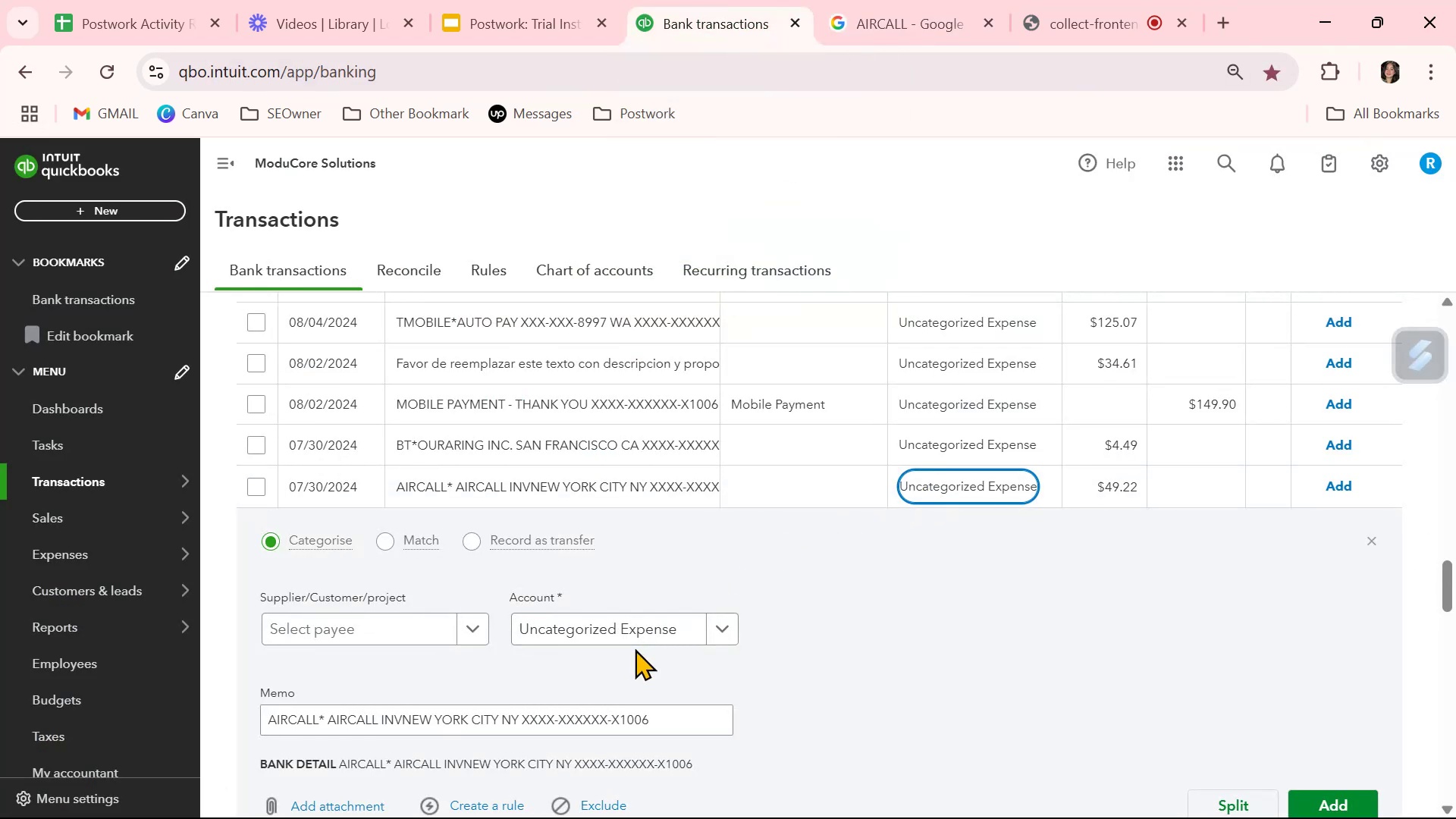 
left_click([1377, 538])
 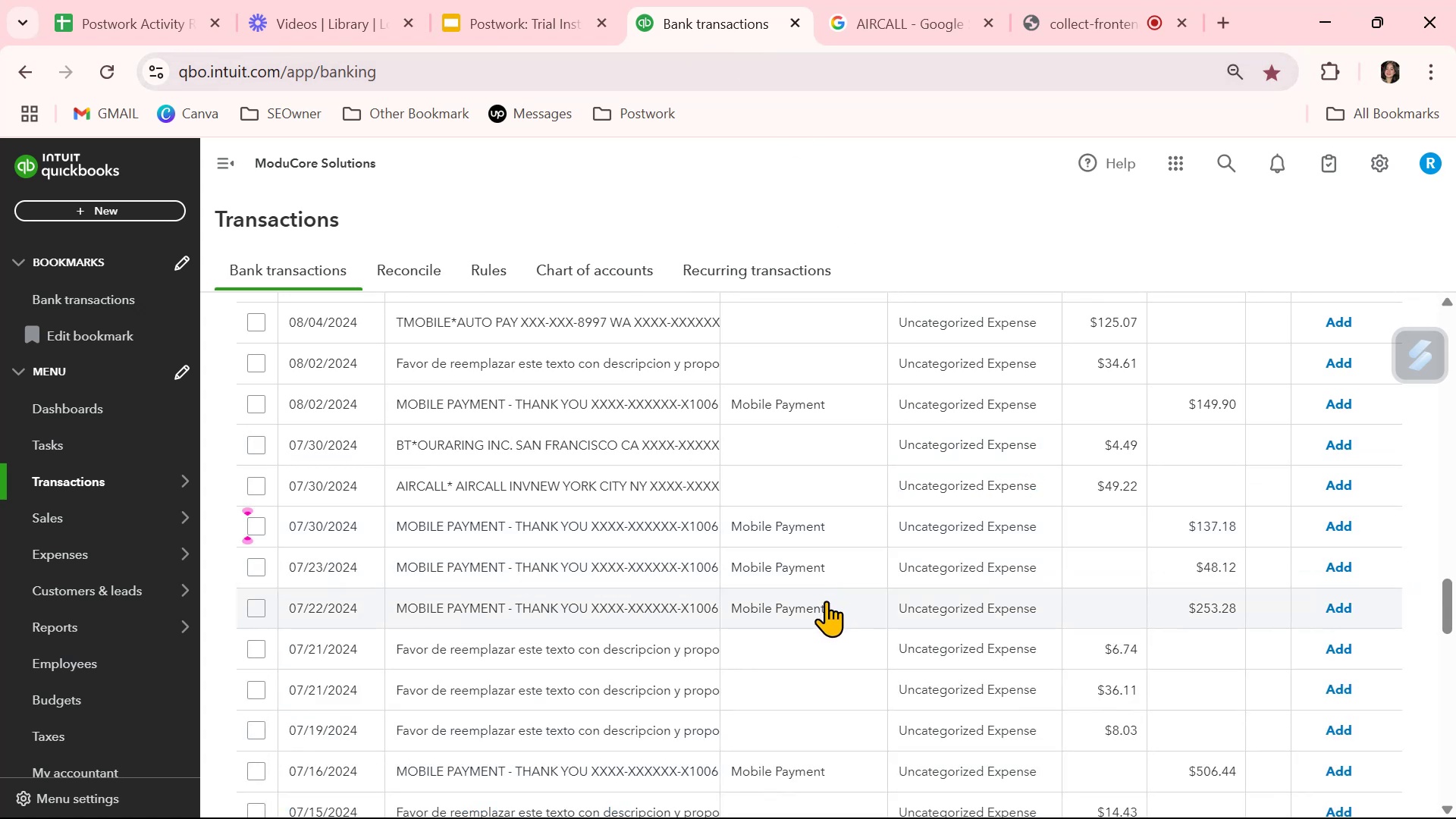 
scroll: coordinate [826, 601], scroll_direction: down, amount: 10.0
 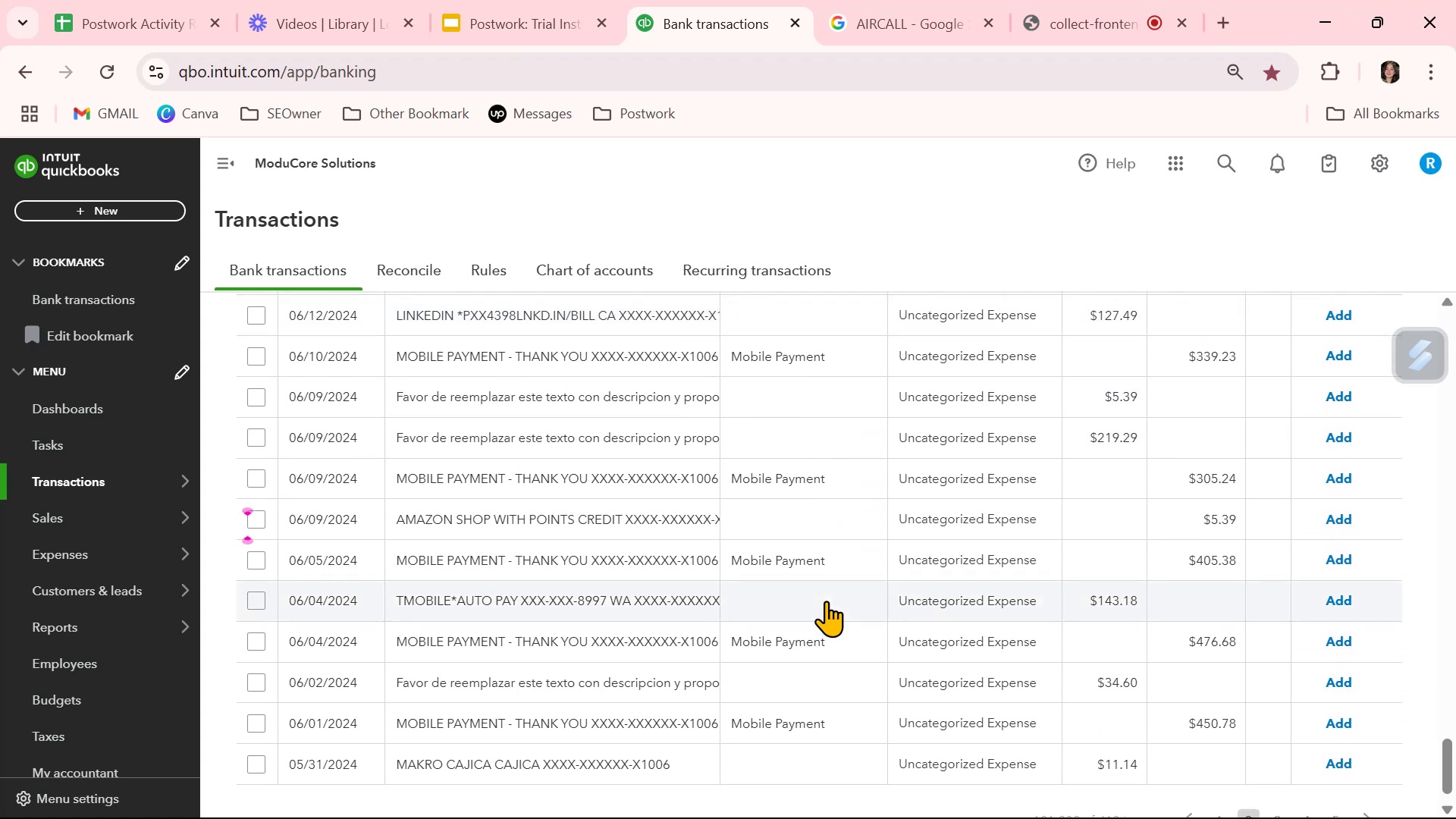 
scroll: coordinate [826, 601], scroll_direction: down, amount: 1.0
 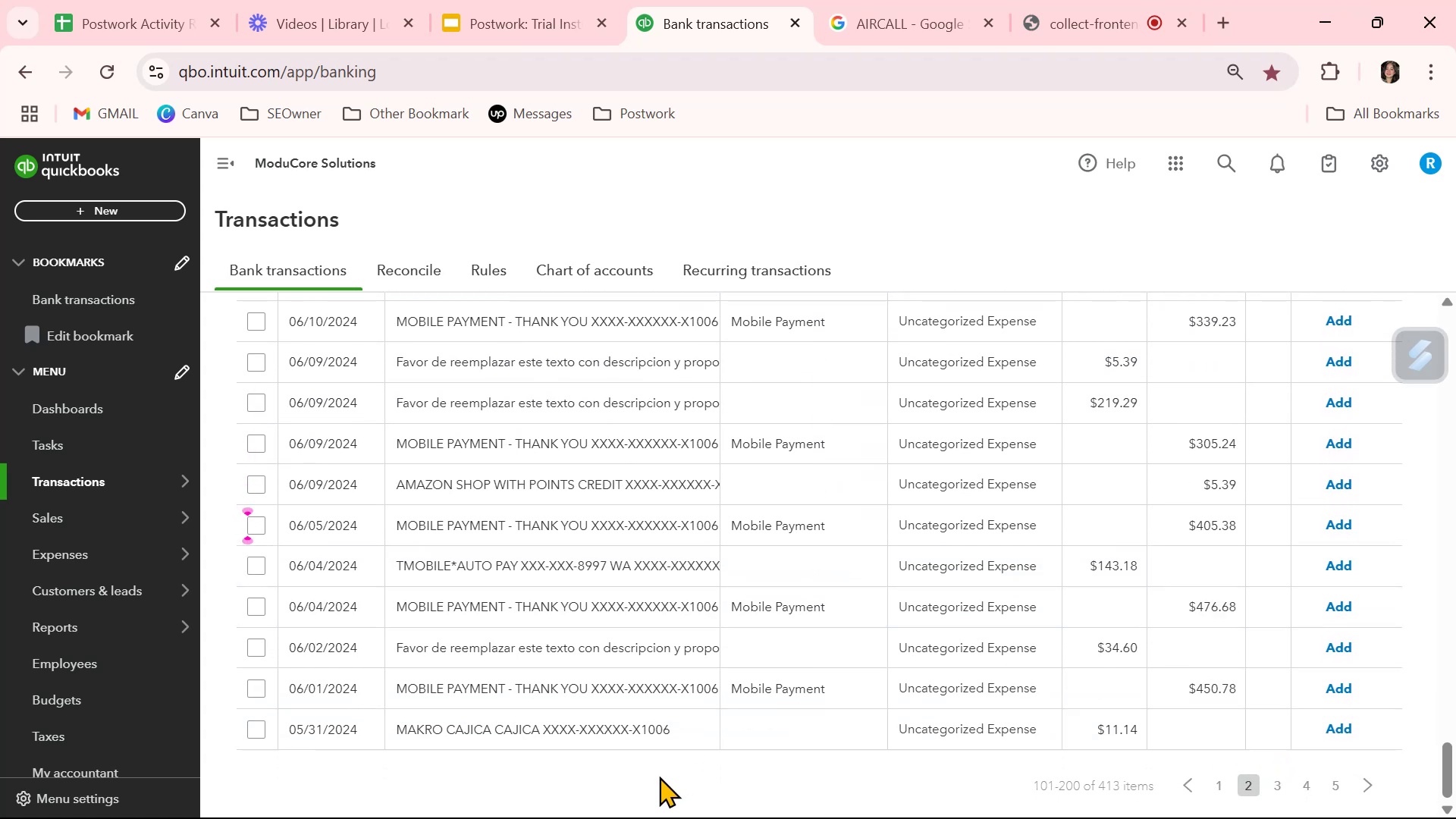 
left_click([625, 732])
 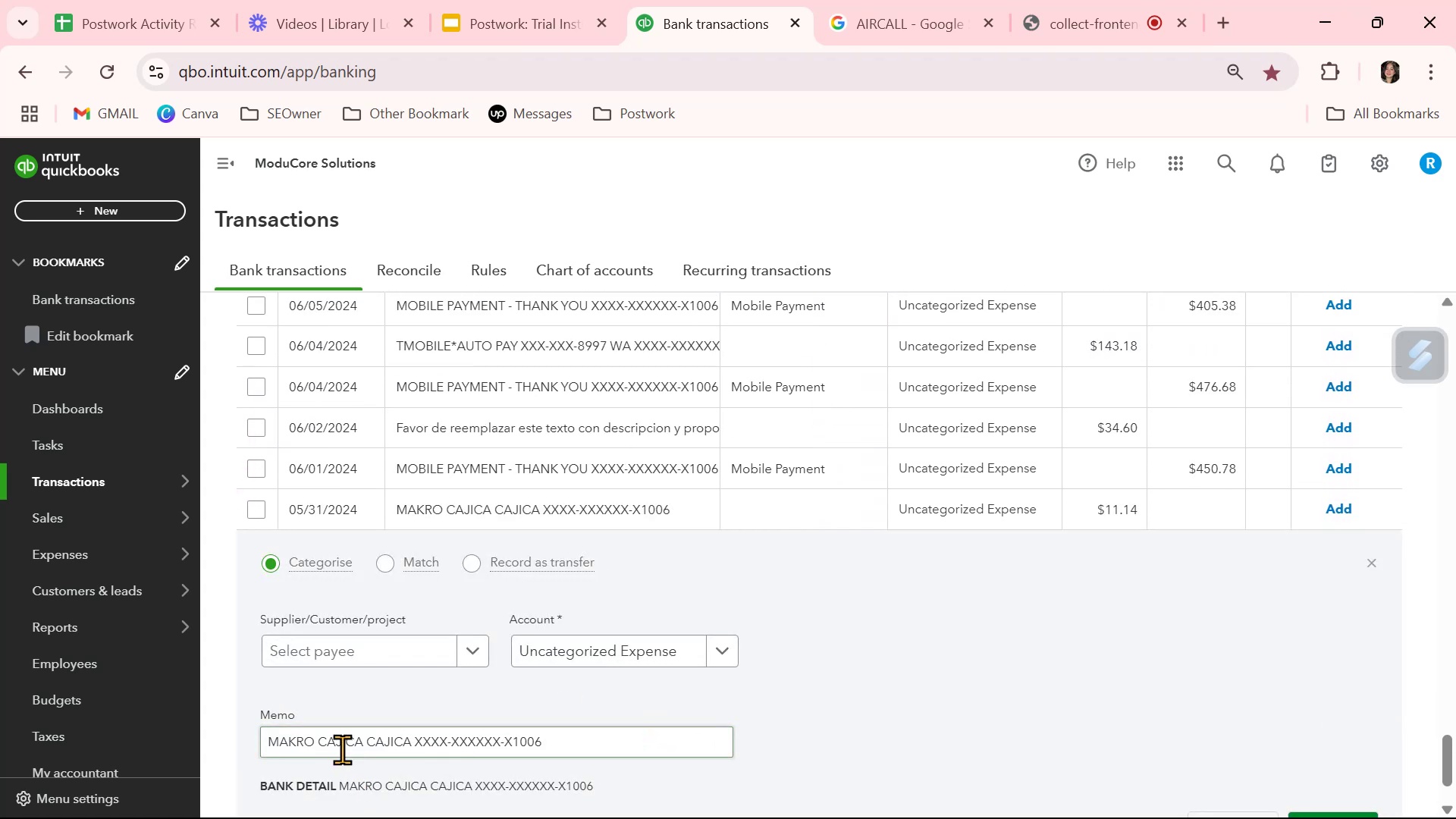 
double_click([342, 749])
 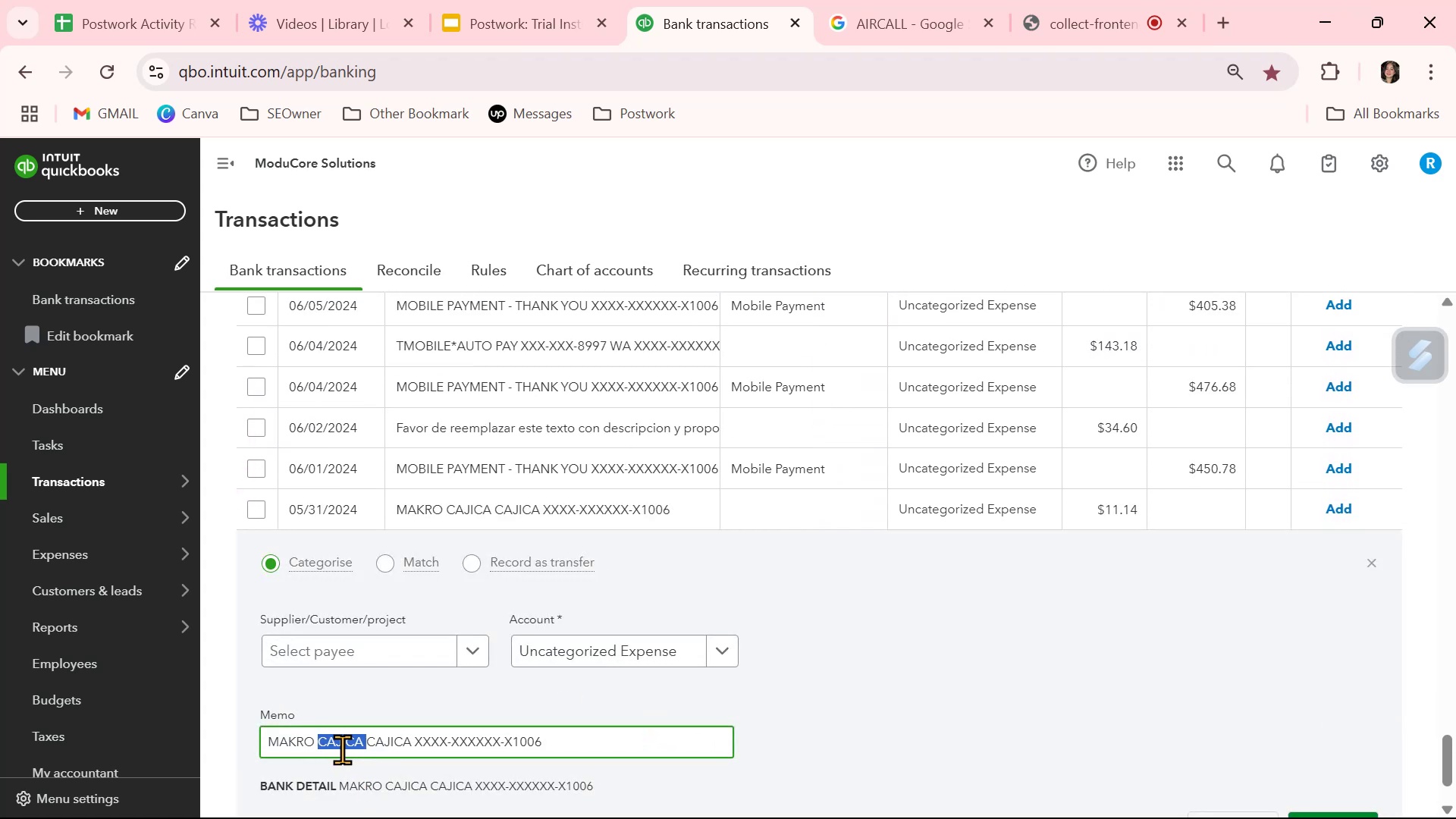 
triple_click([342, 749])
 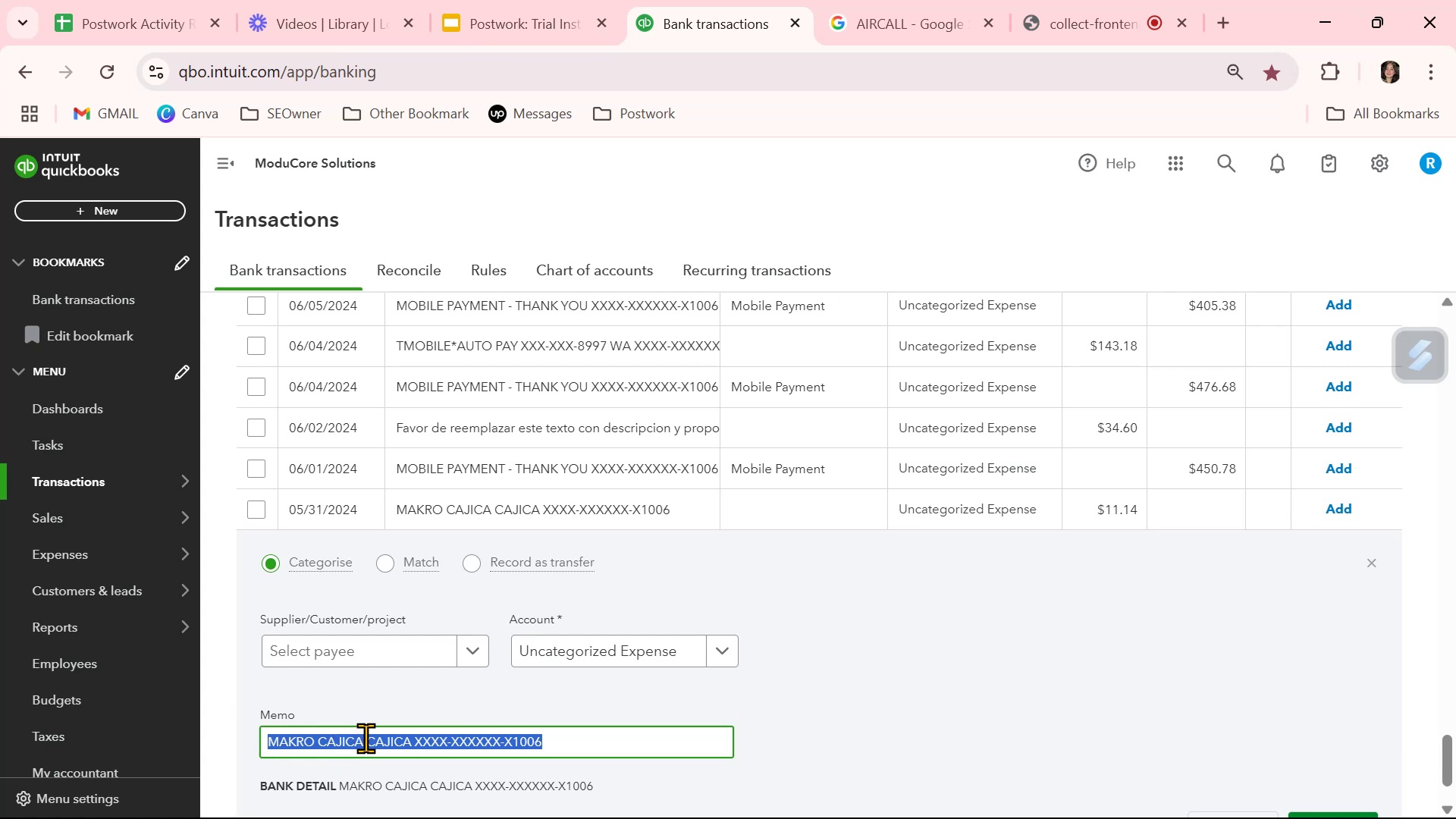 
left_click([362, 738])
 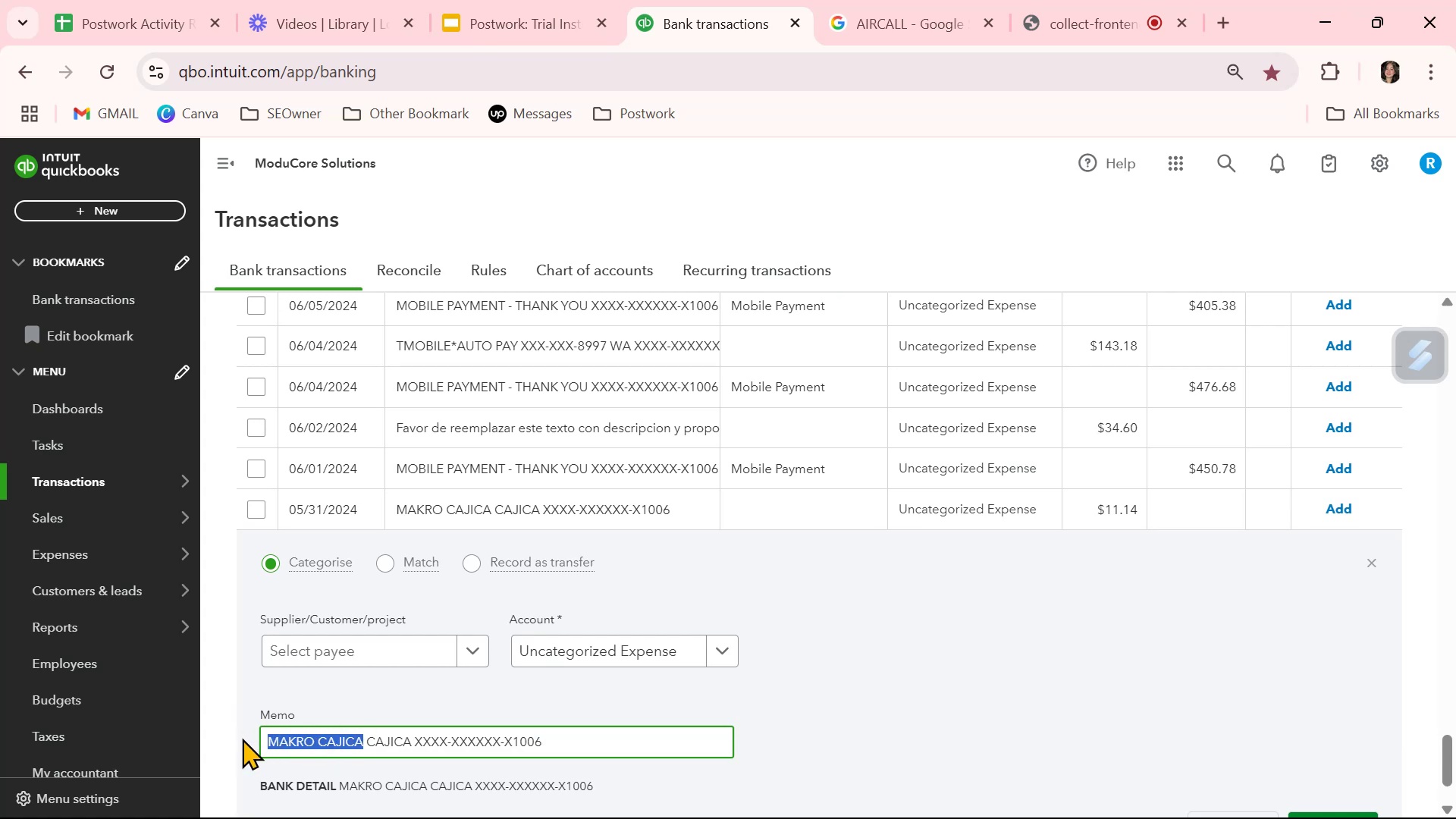 
key(Control+ControlLeft)
 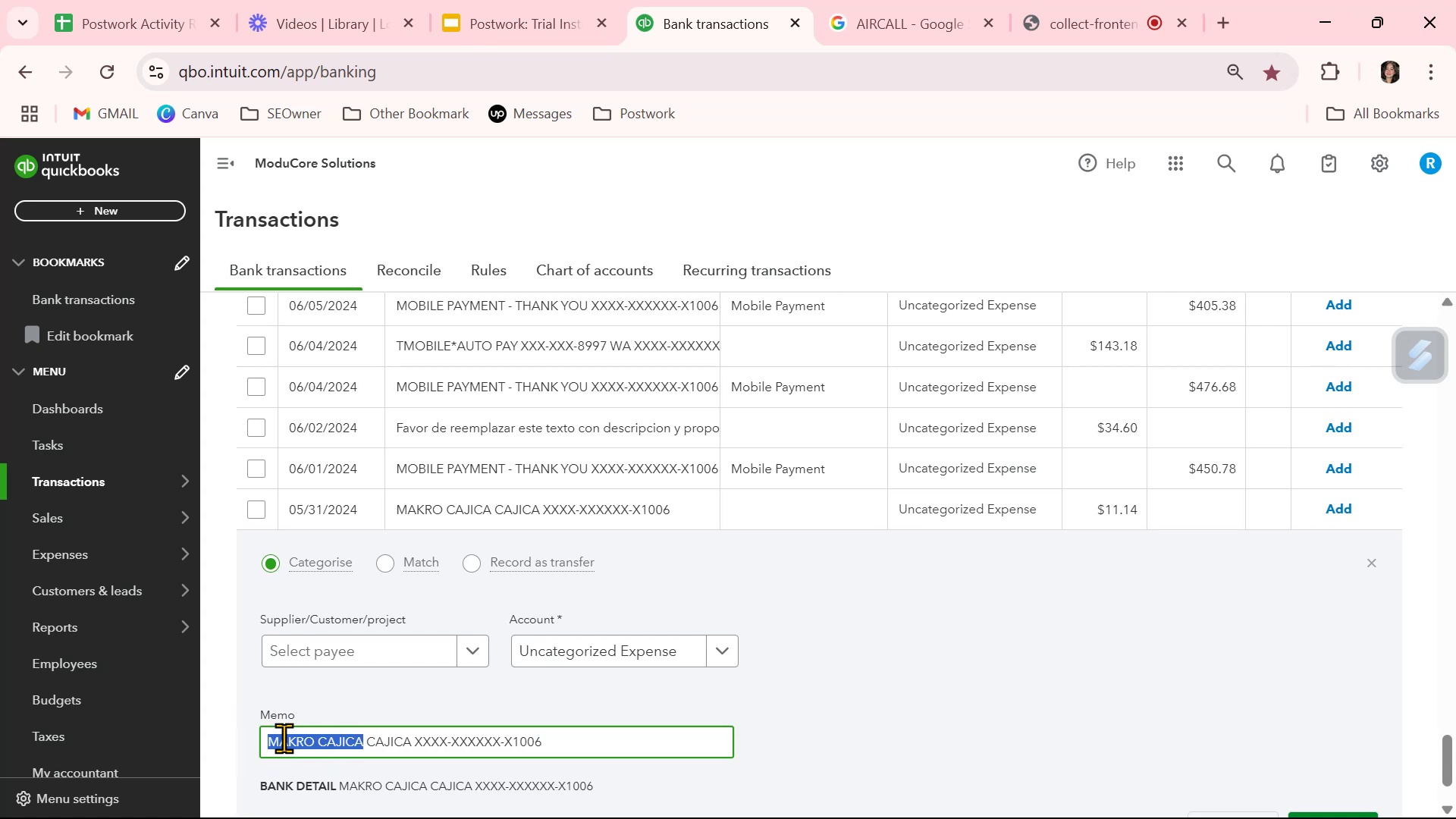 
key(Control+C)
 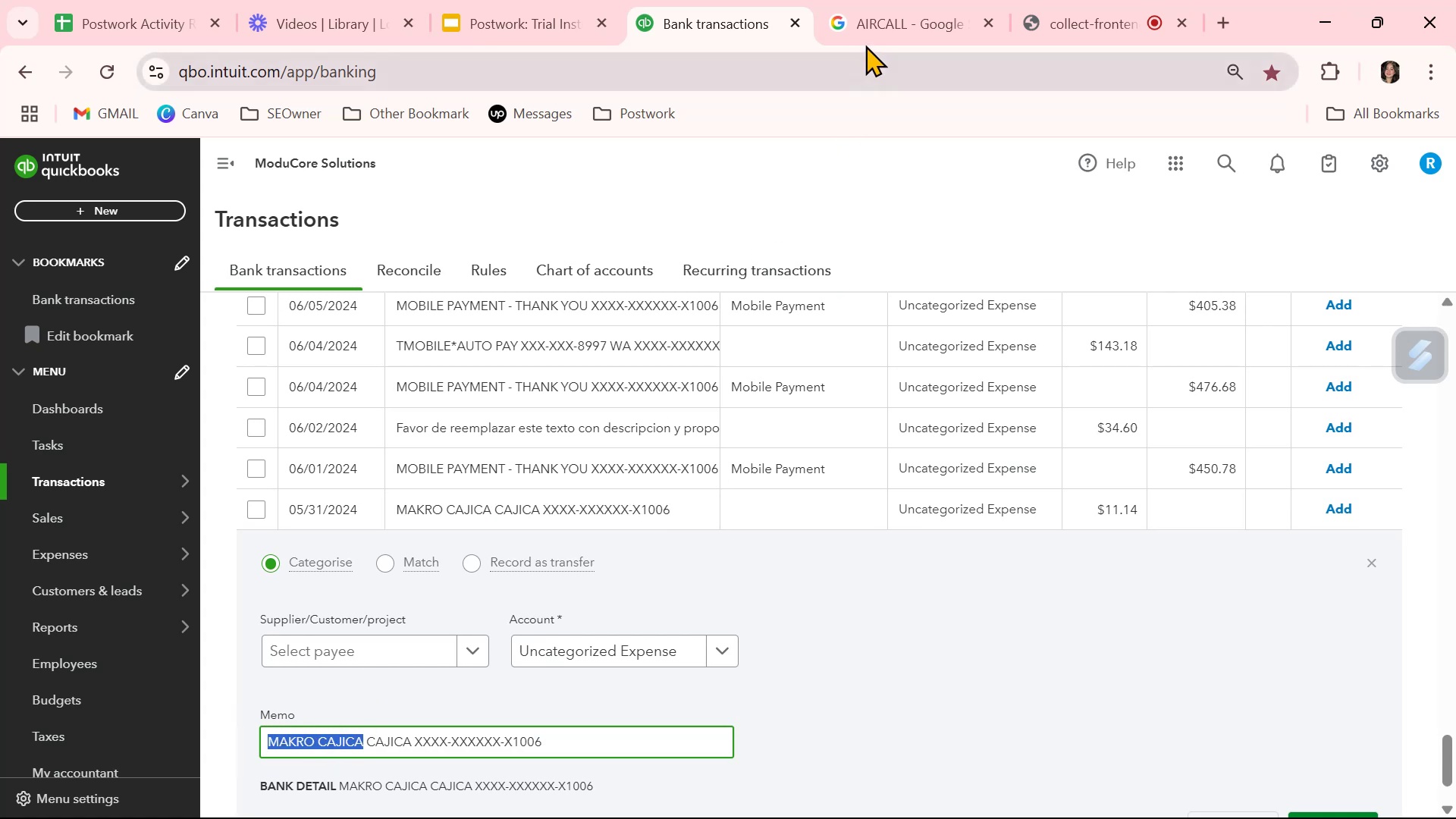 
left_click([873, 27])
 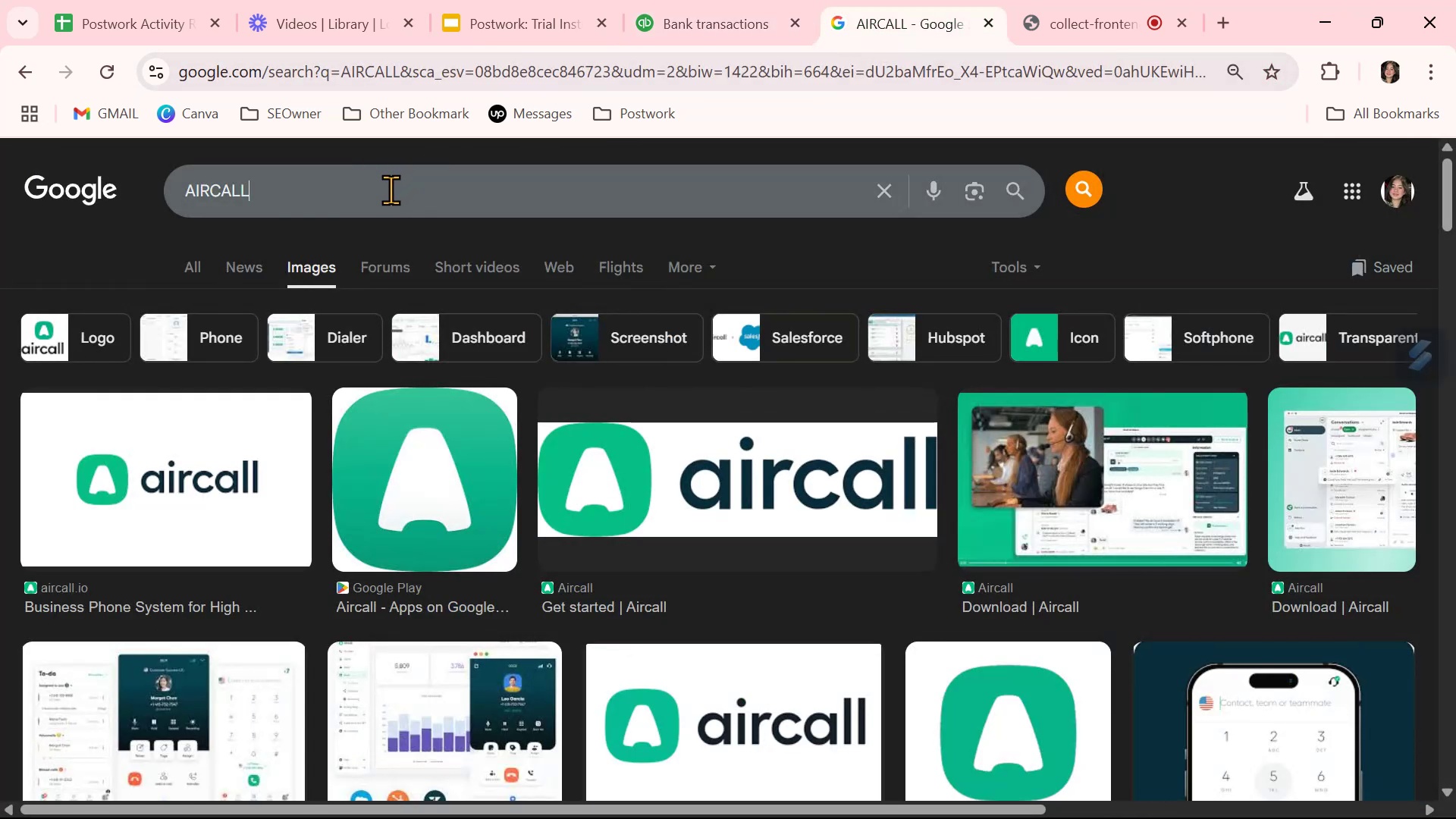 
double_click([390, 190])
 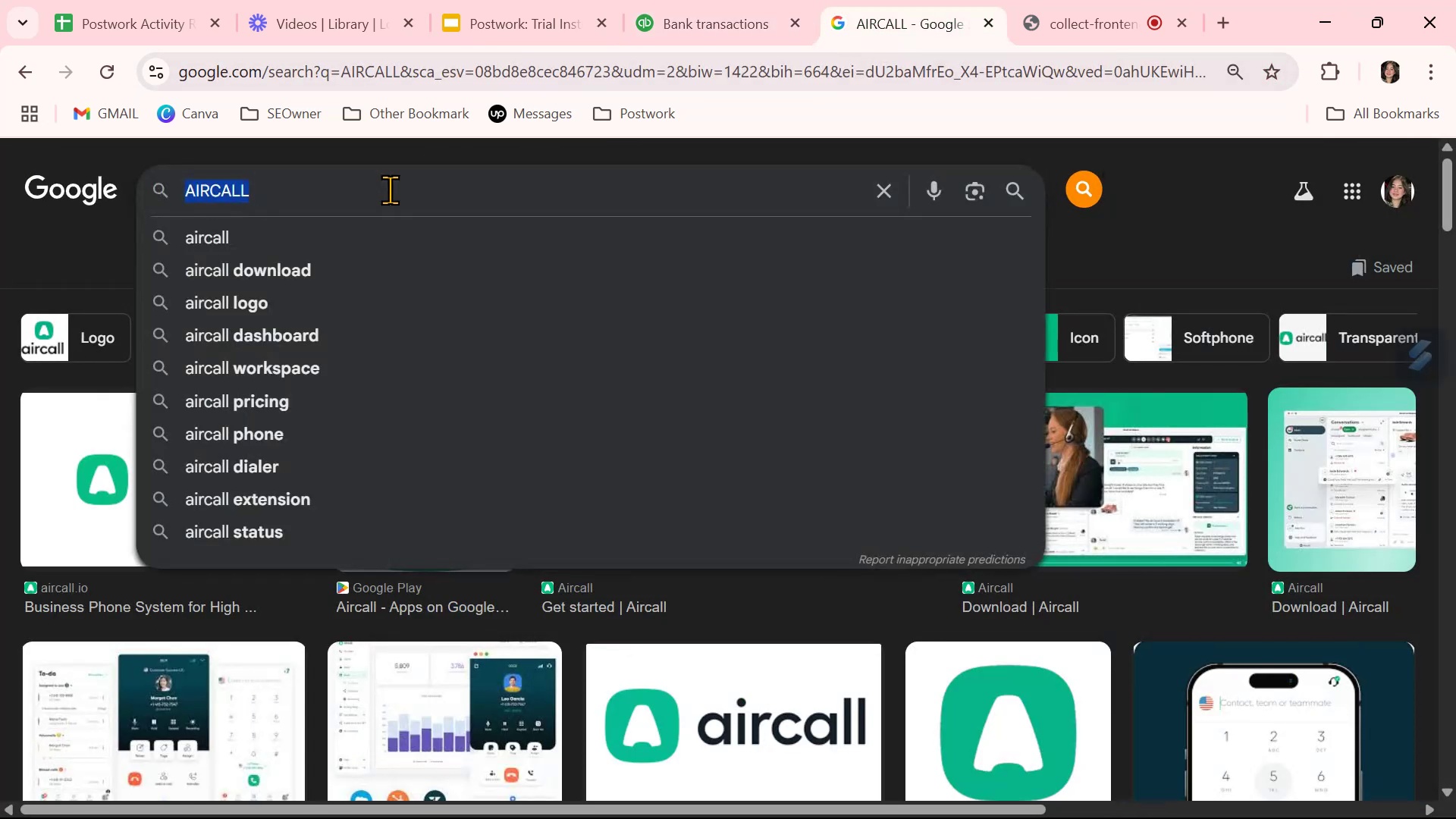 
triple_click([390, 190])
 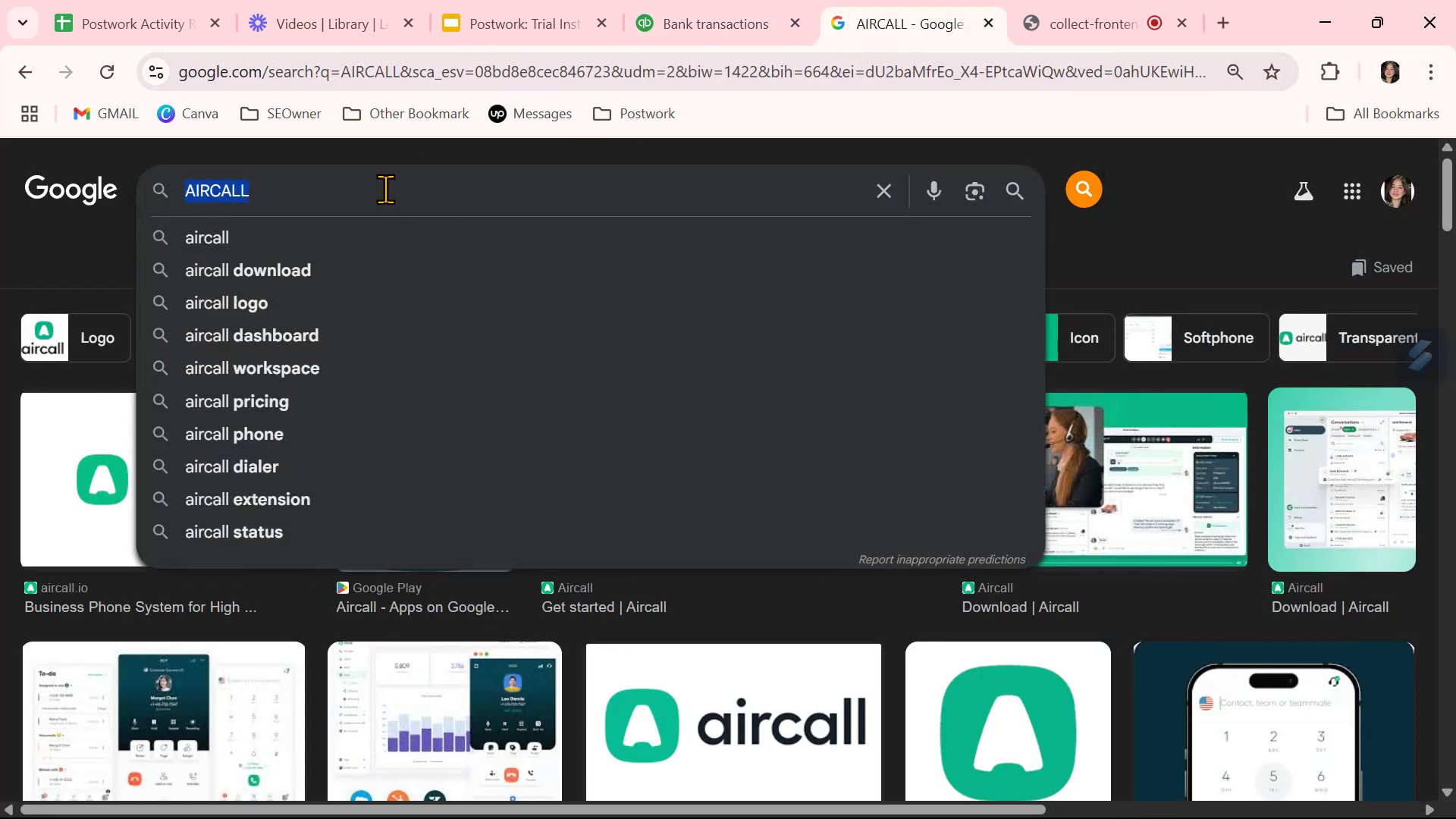 
key(Control+ControlLeft)
 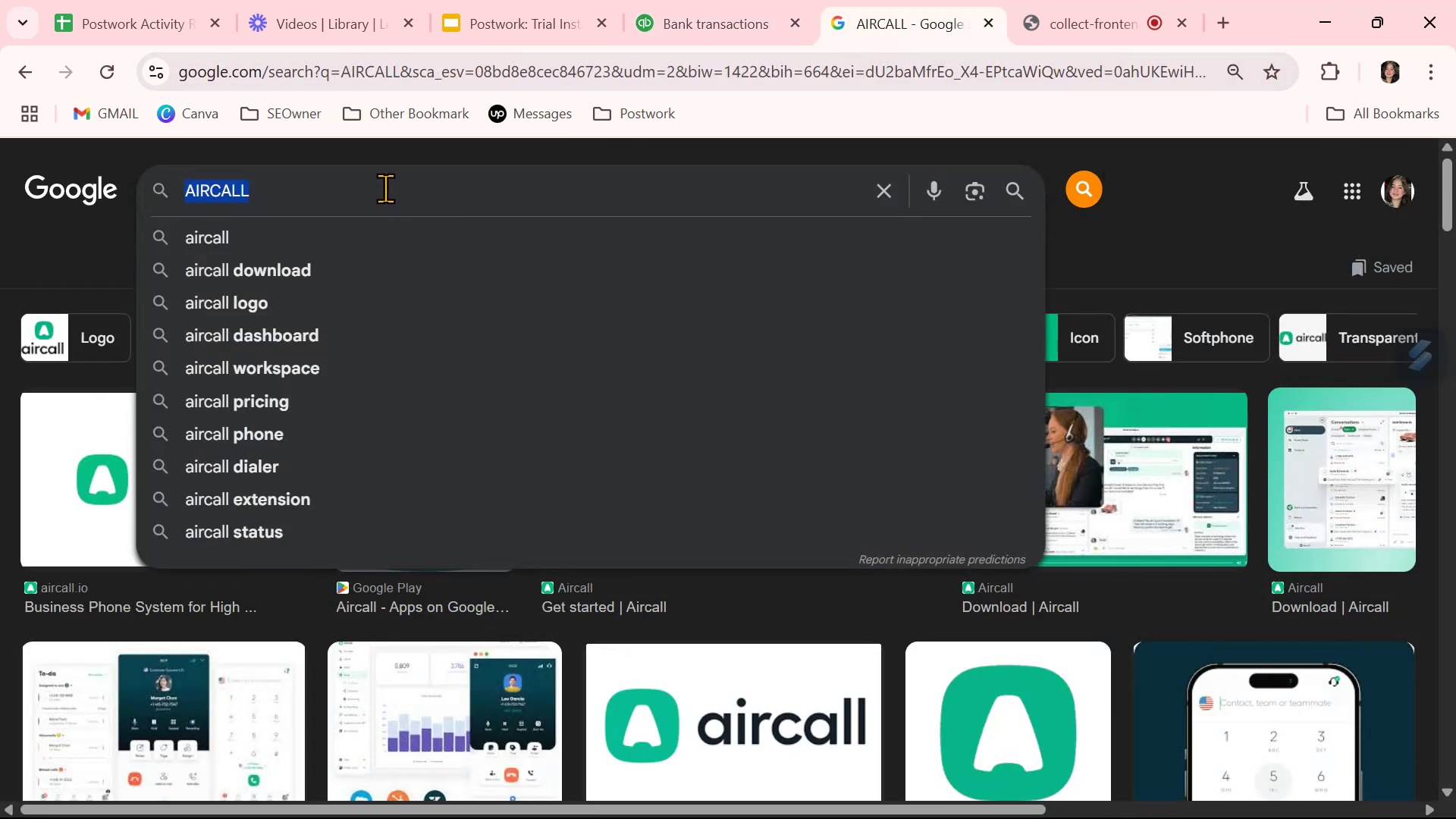 
key(Control+V)
 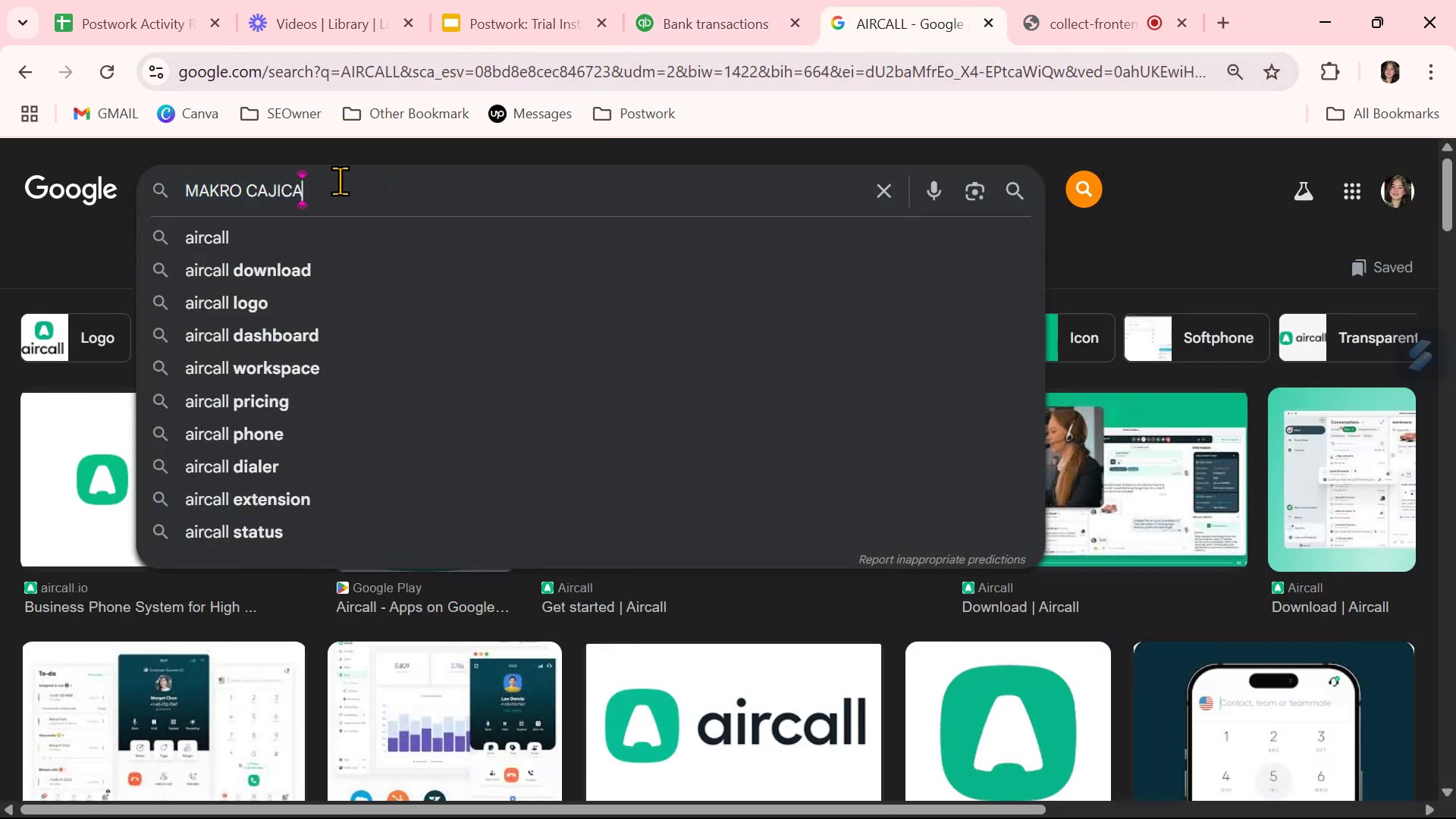 
key(NumpadEnter)
 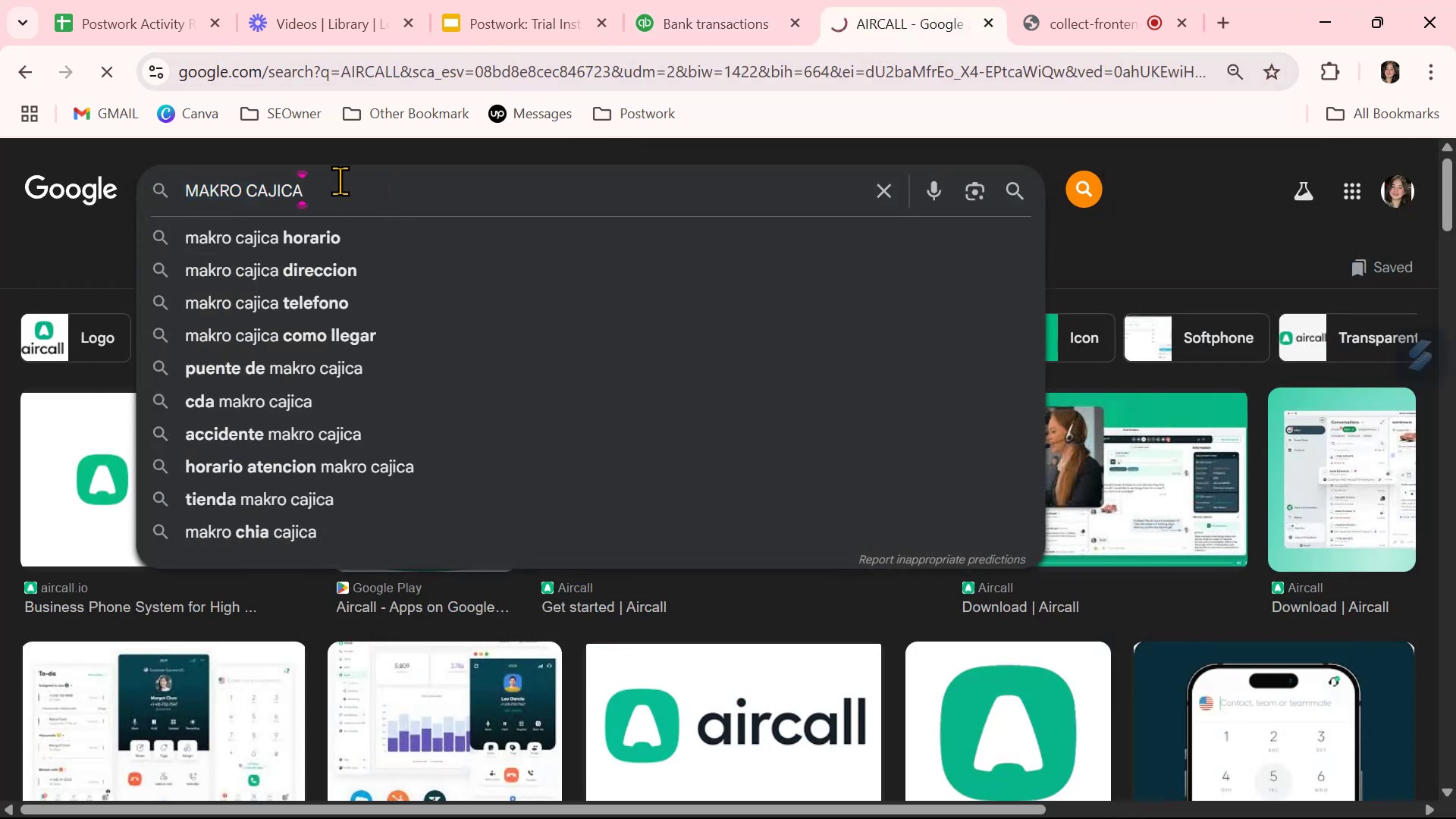 
mouse_move([366, 406])
 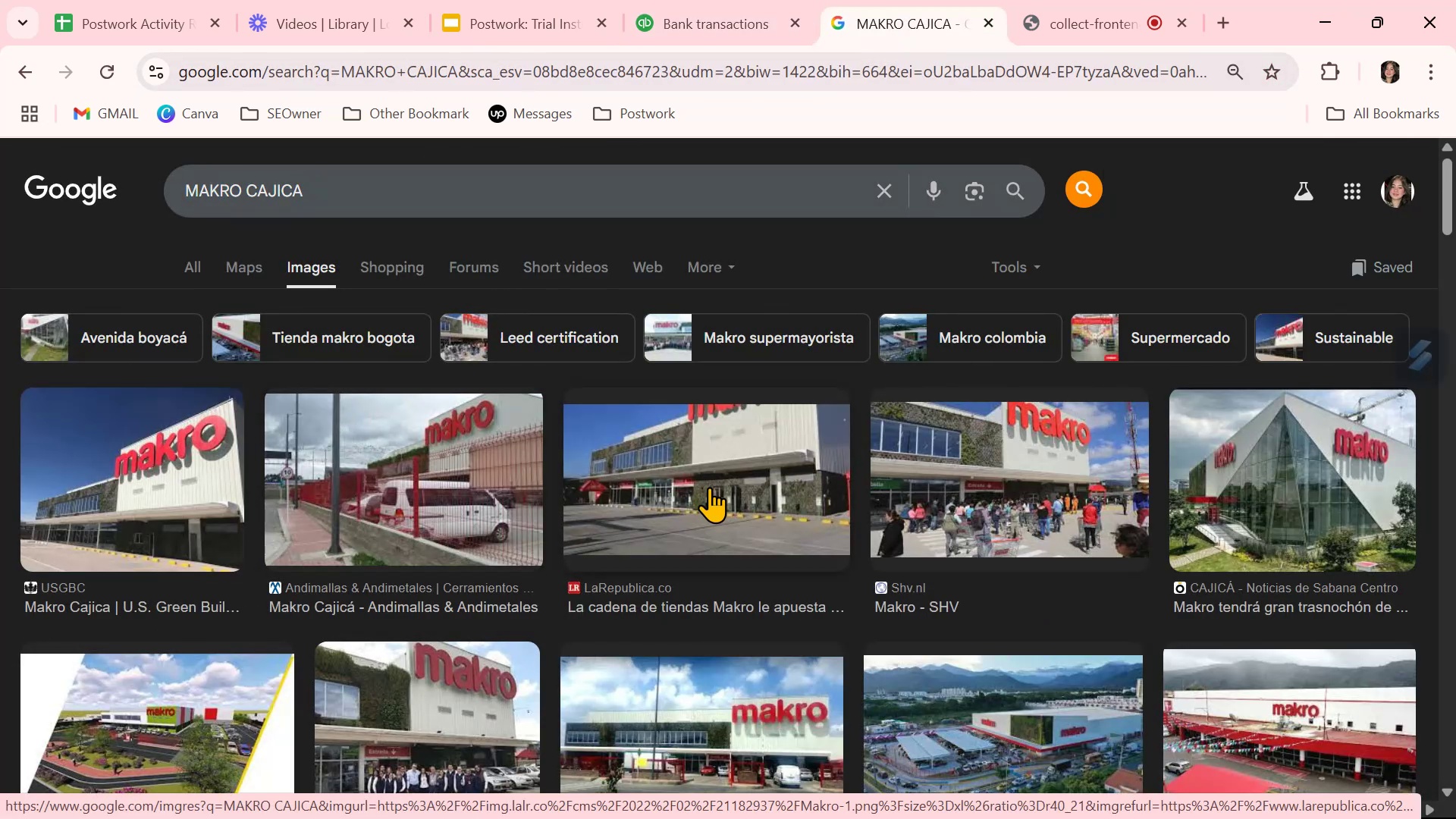 
scroll: coordinate [709, 487], scroll_direction: down, amount: 1.0
 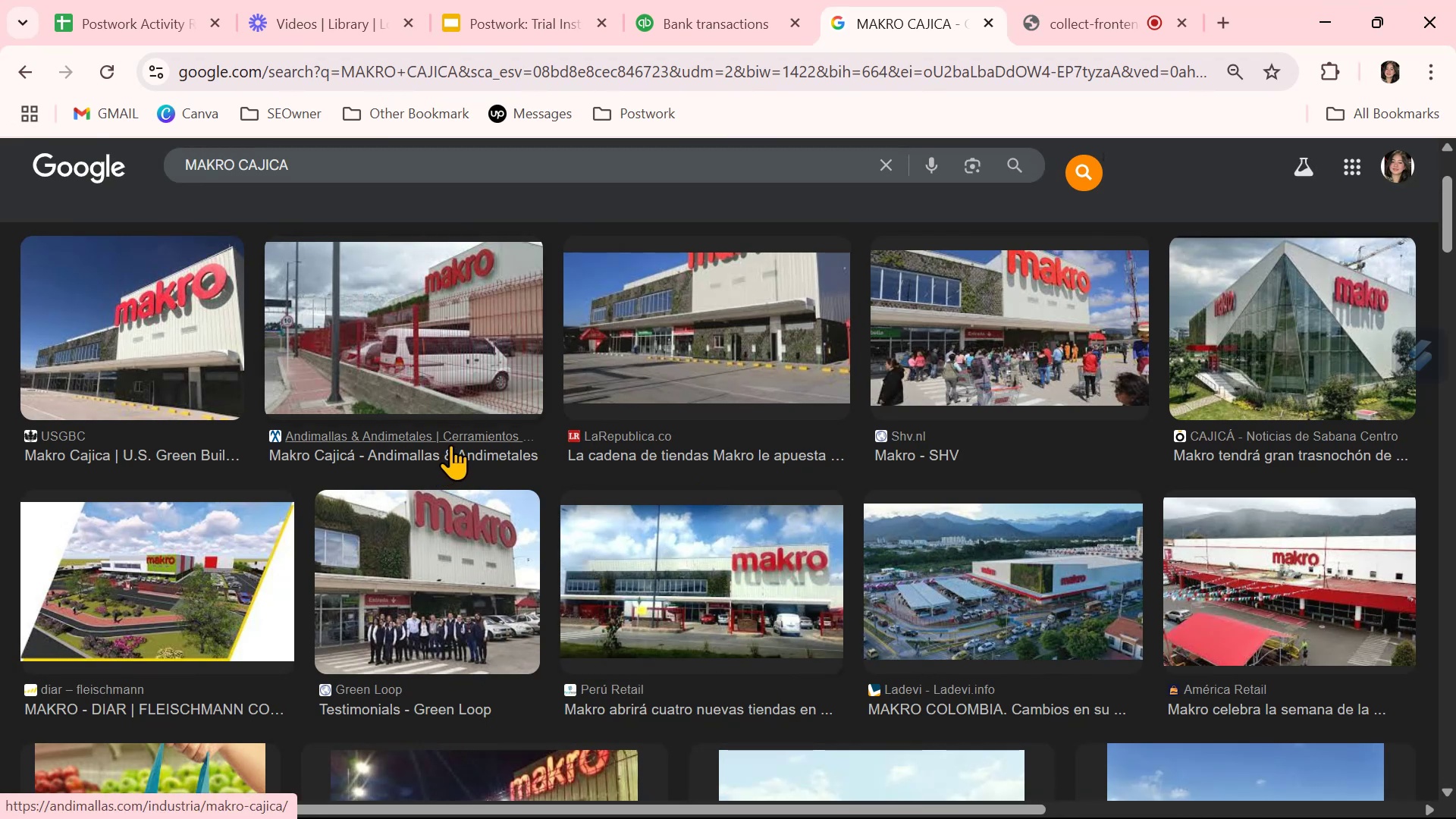 
wait(7.93)
 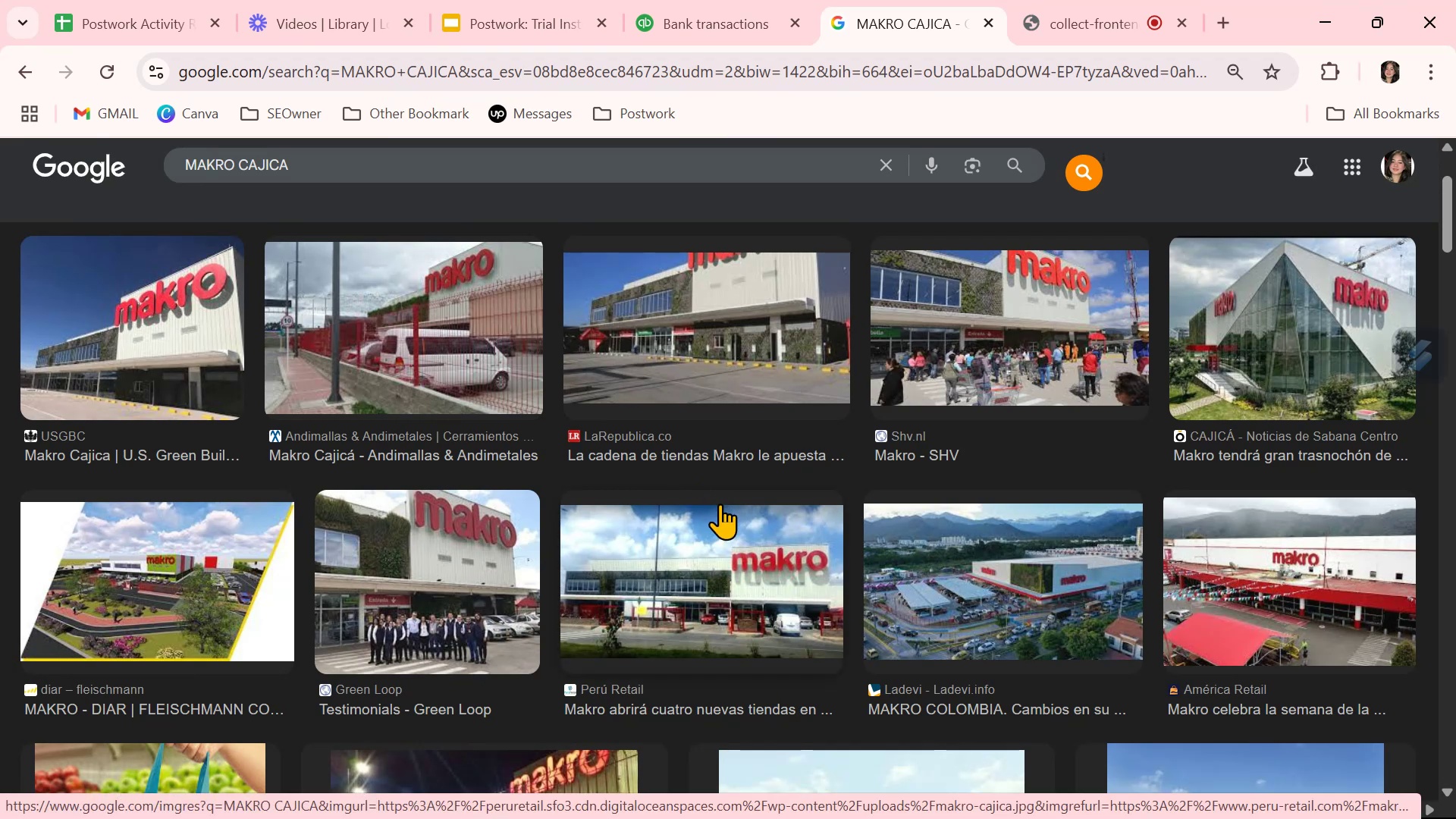 
scroll: coordinate [452, 464], scroll_direction: down, amount: 3.0
 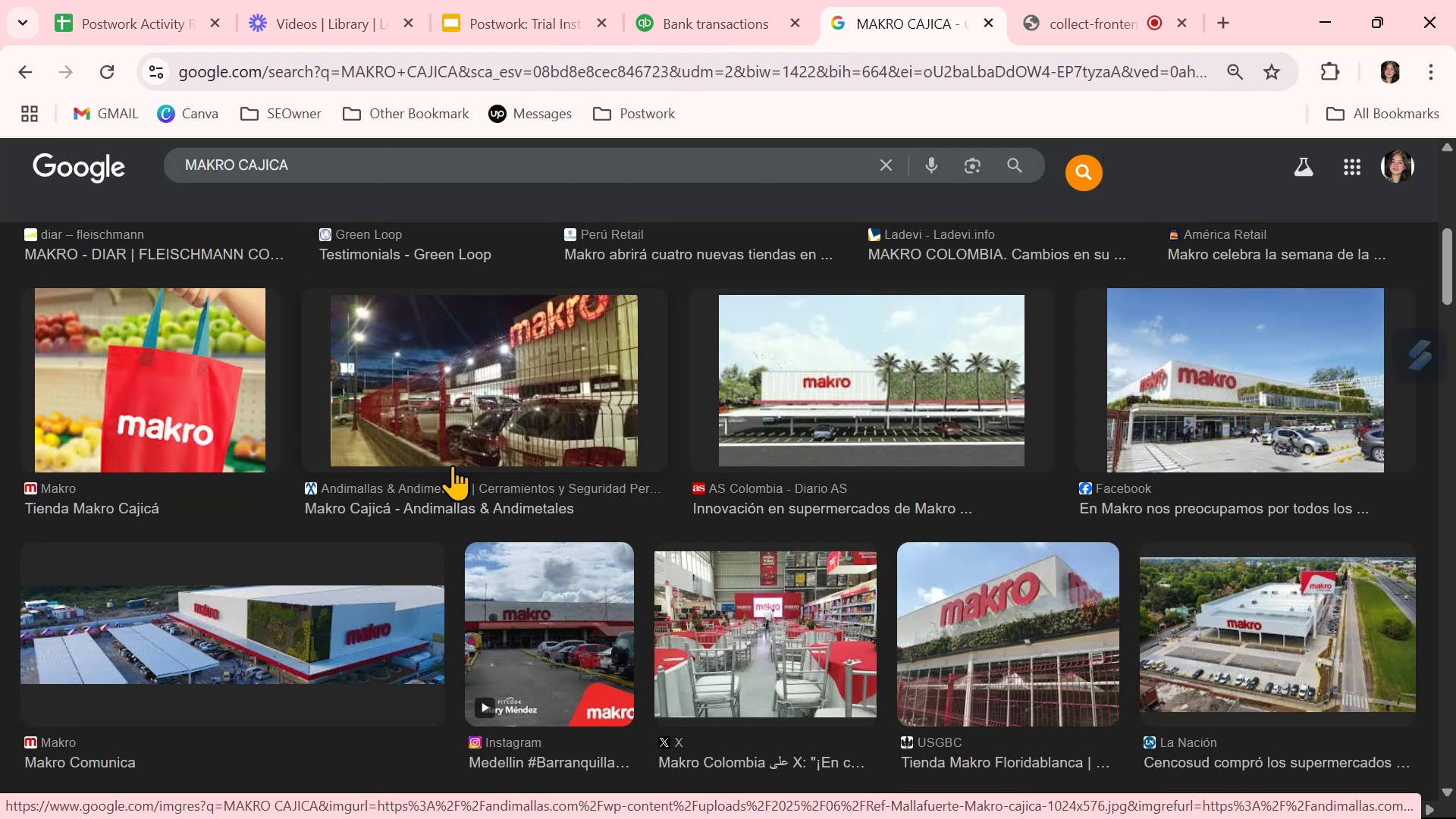 
wait(8.66)
 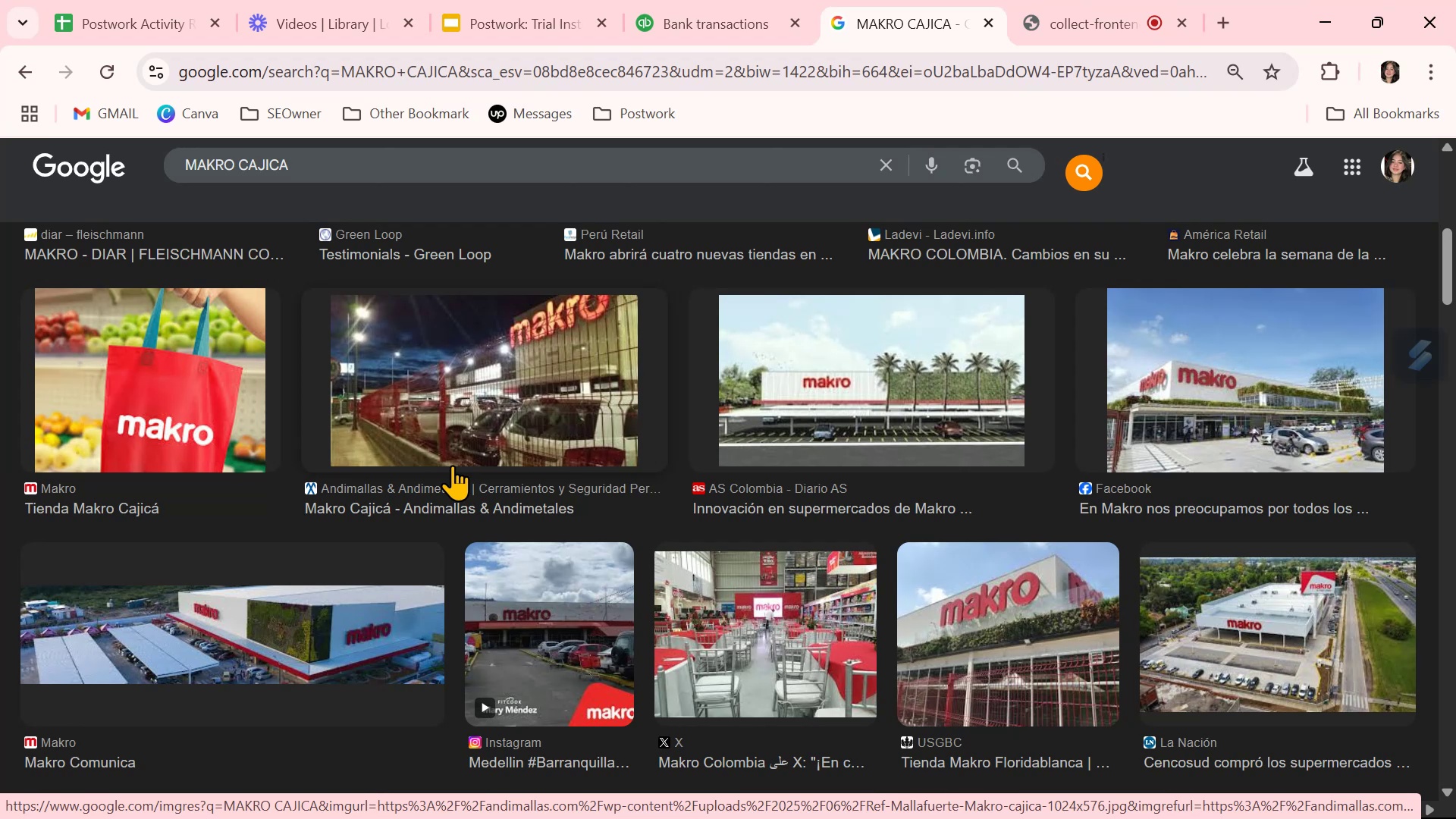 
scroll: coordinate [452, 465], scroll_direction: down, amount: 2.0
 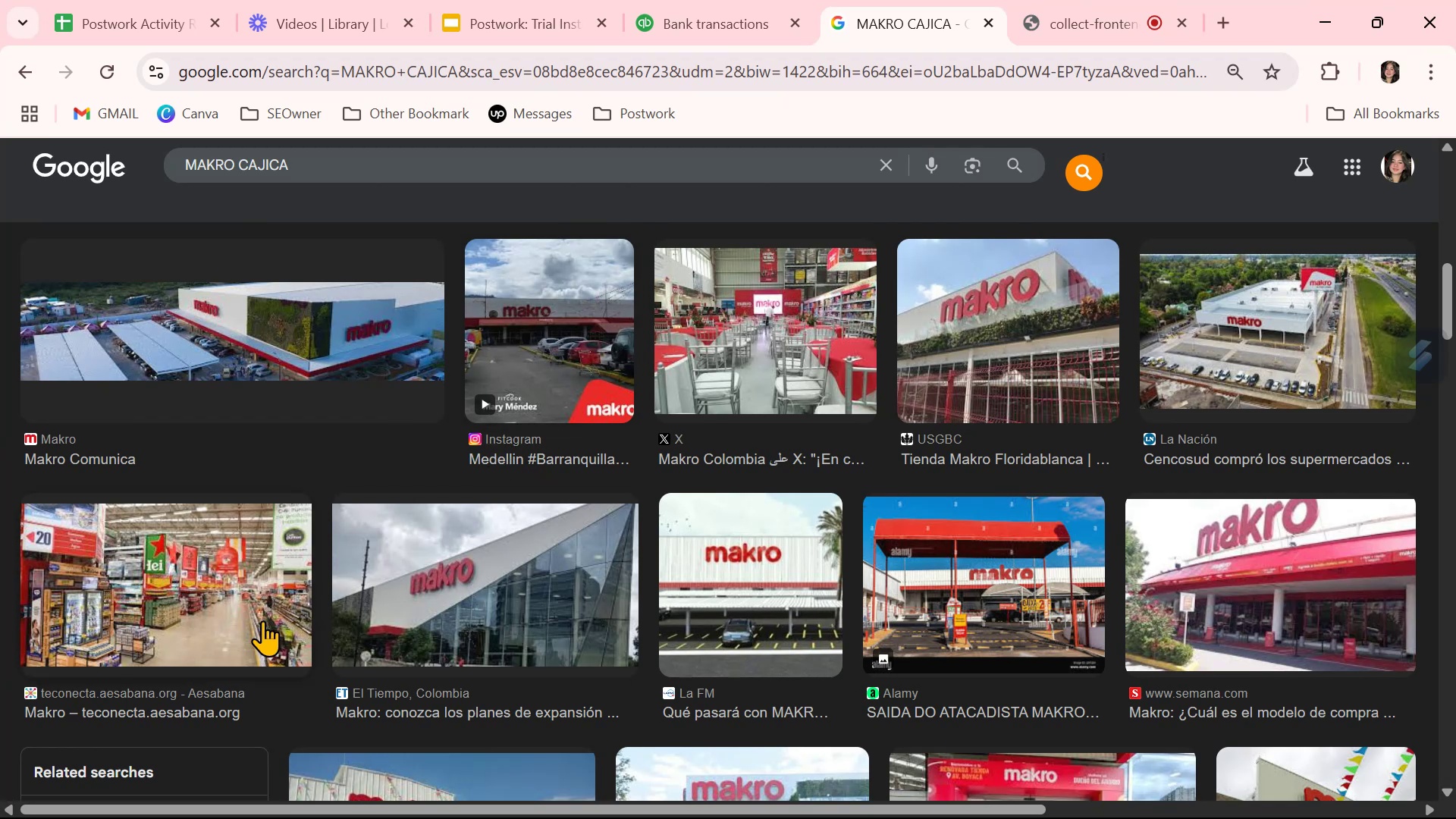 
wait(5.91)
 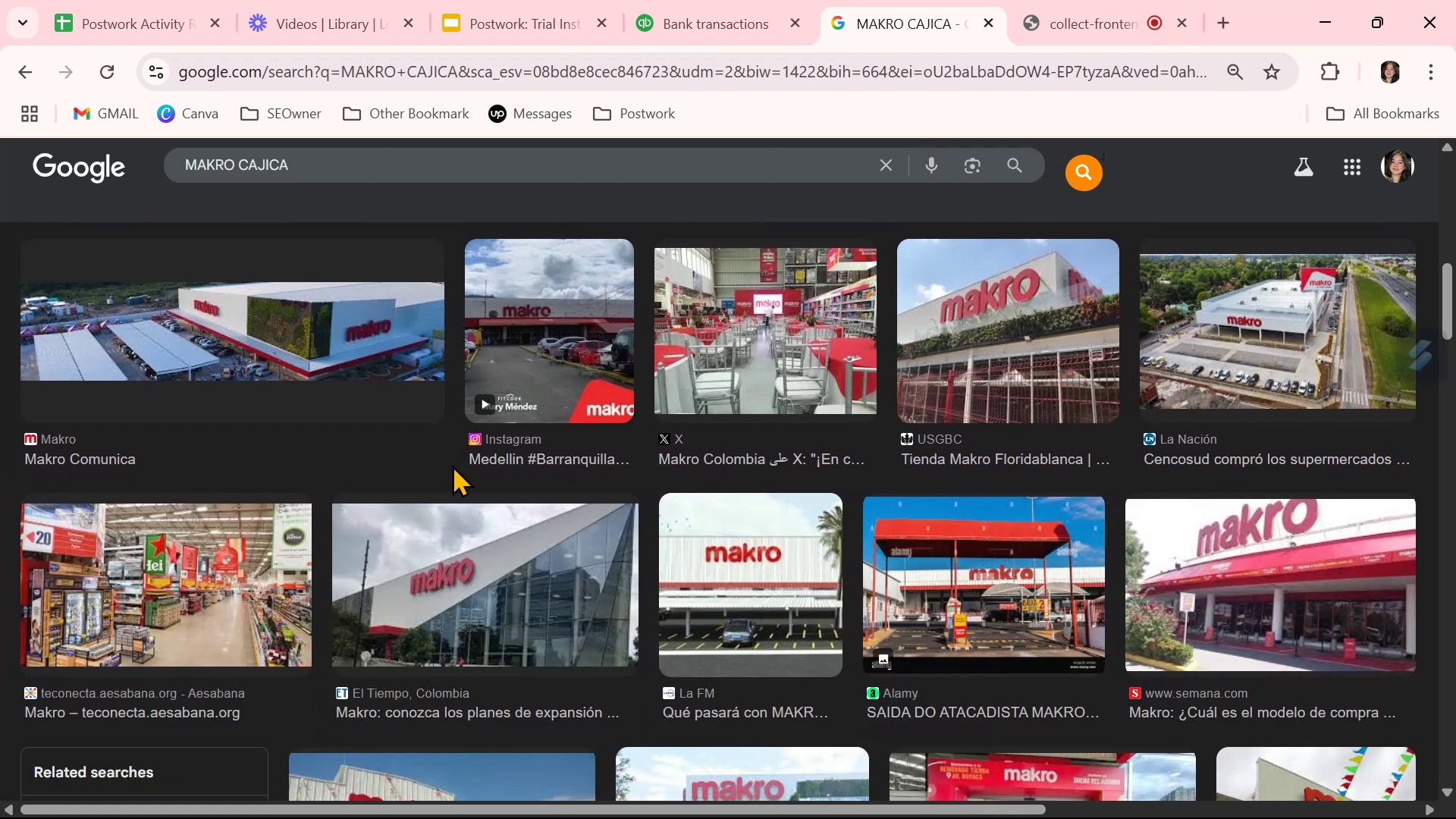 
left_click([739, 25])
 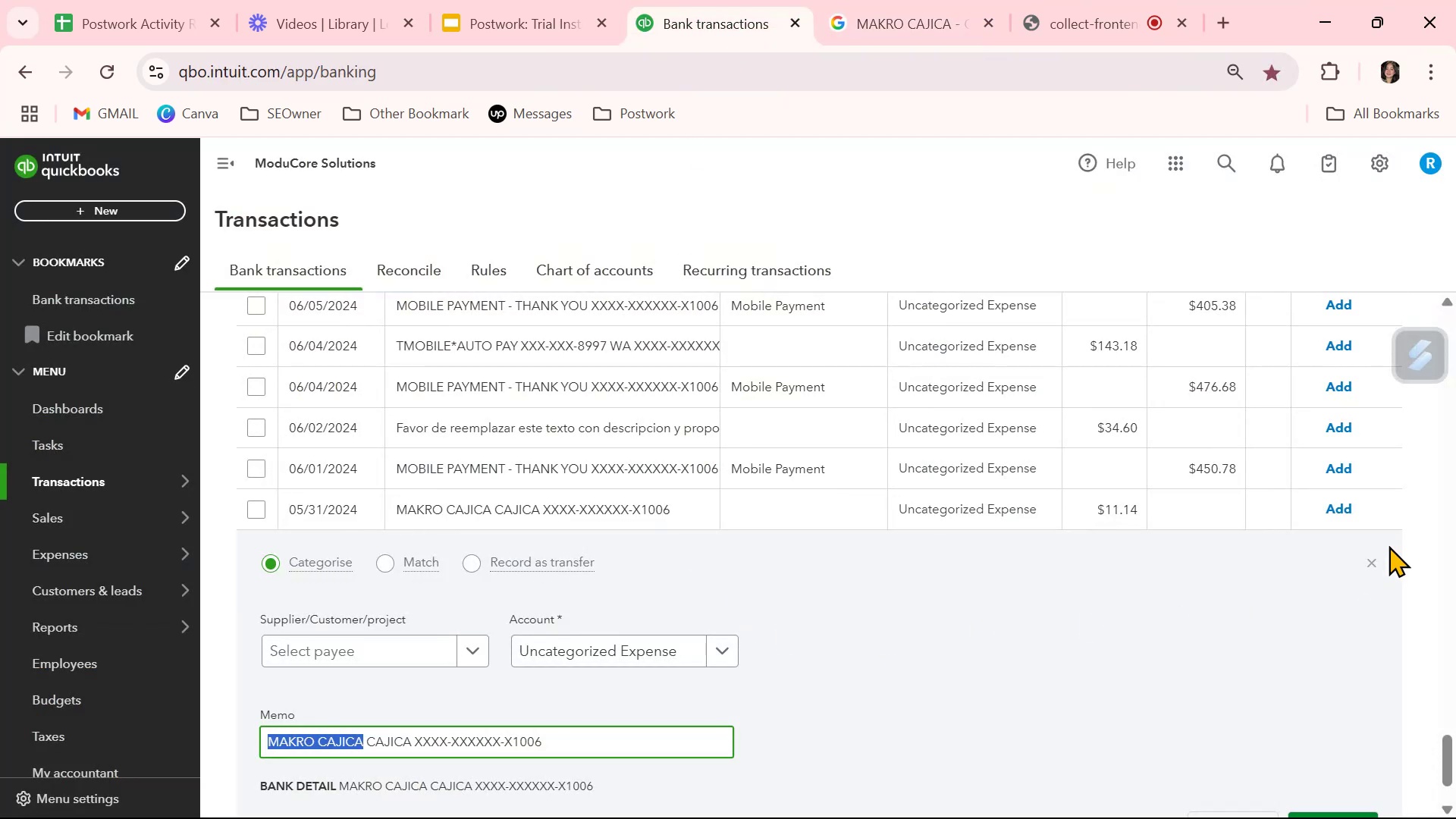 
left_click([1376, 570])
 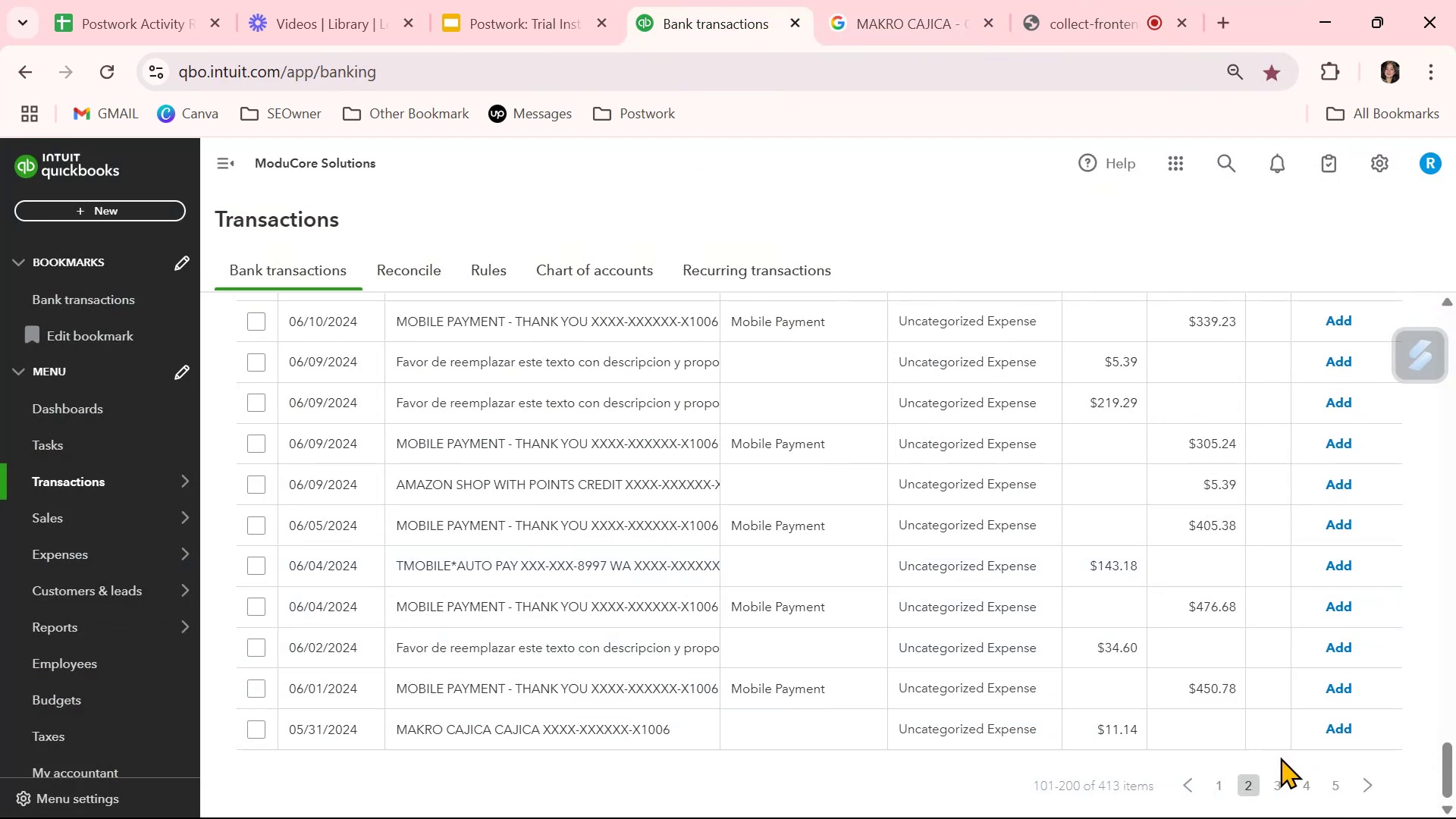 
scroll: coordinate [1321, 695], scroll_direction: down, amount: 1.0
 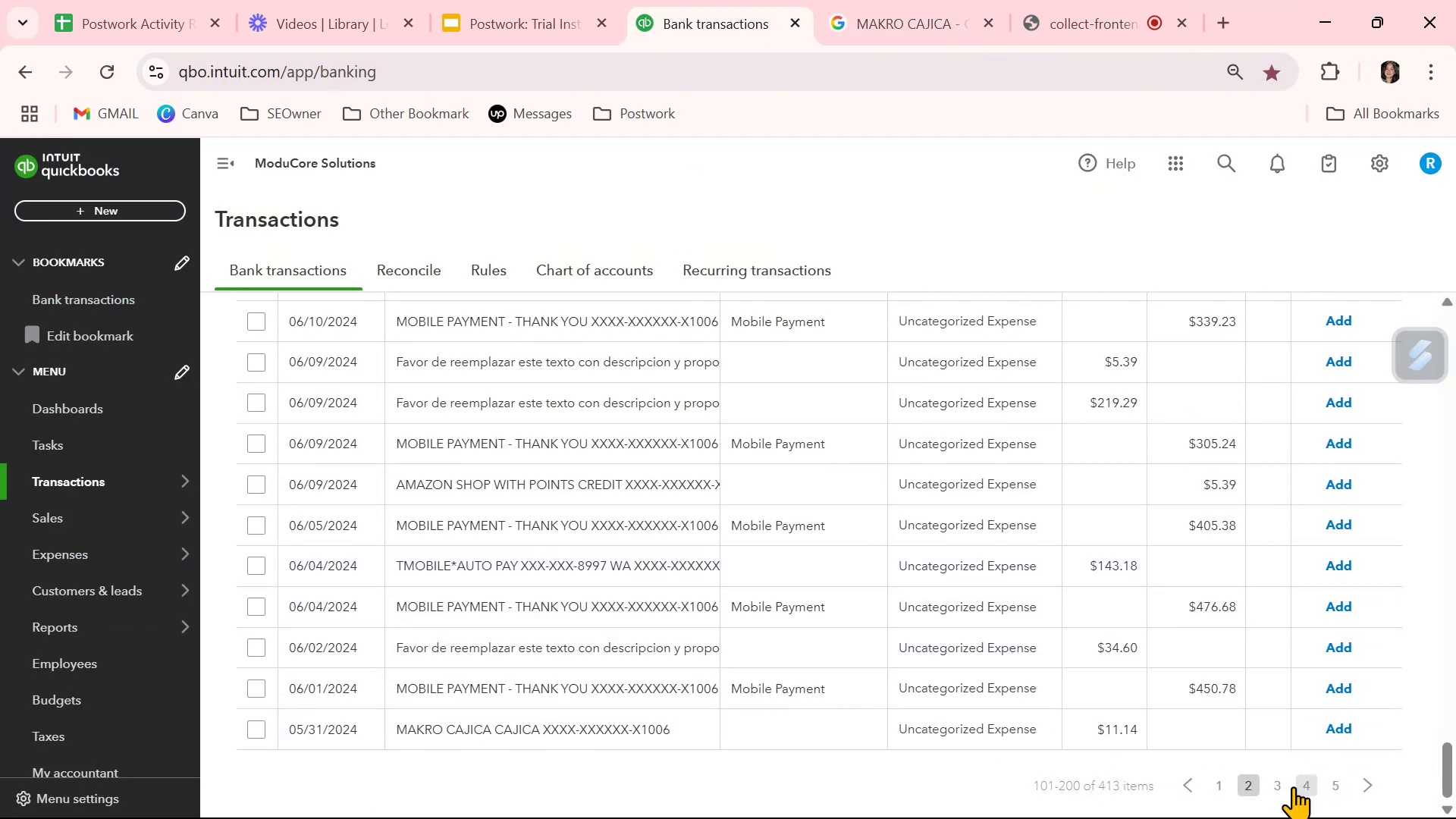 
left_click([1279, 788])
 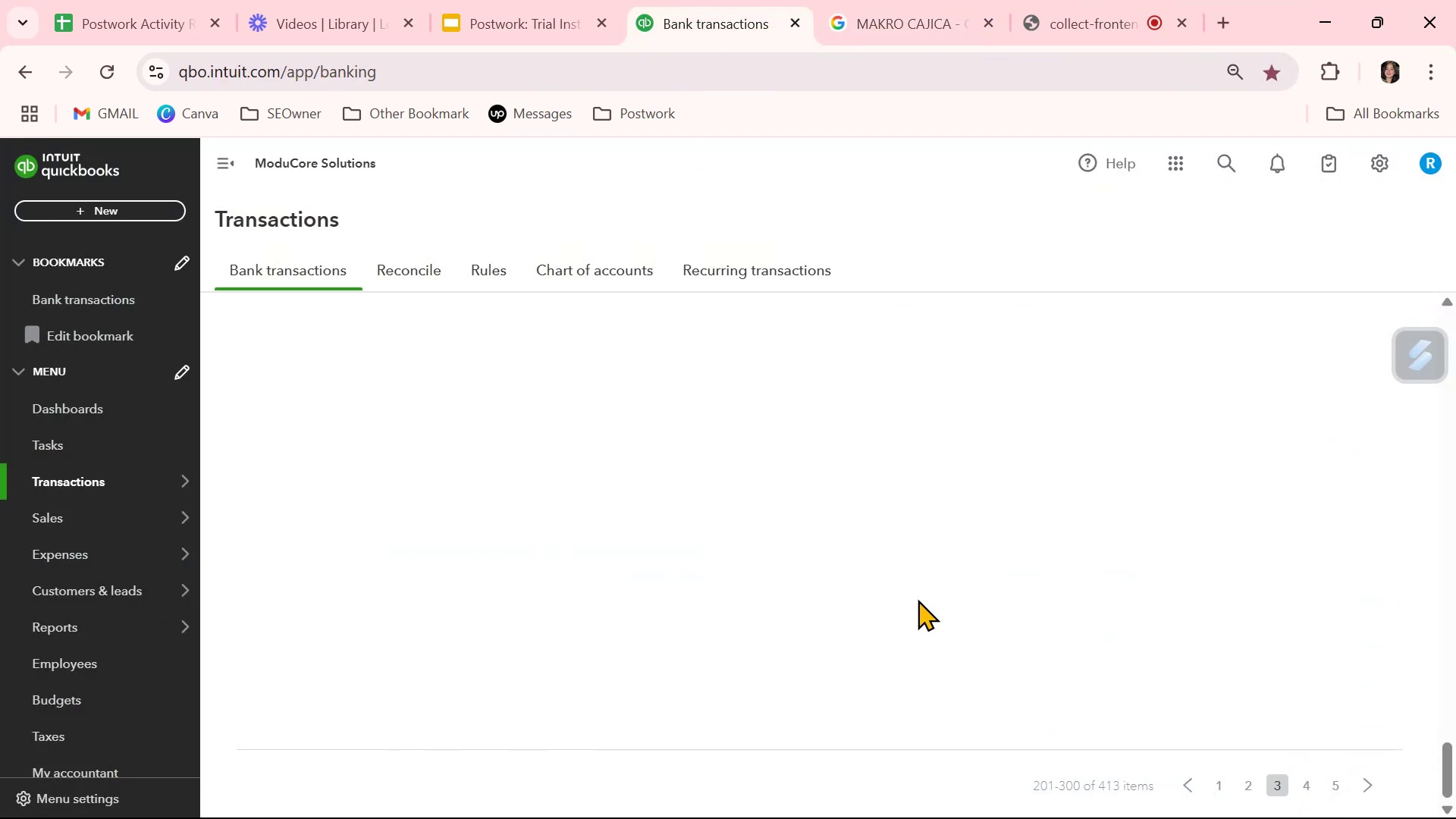 
scroll: coordinate [919, 595], scroll_direction: up, amount: 28.0
 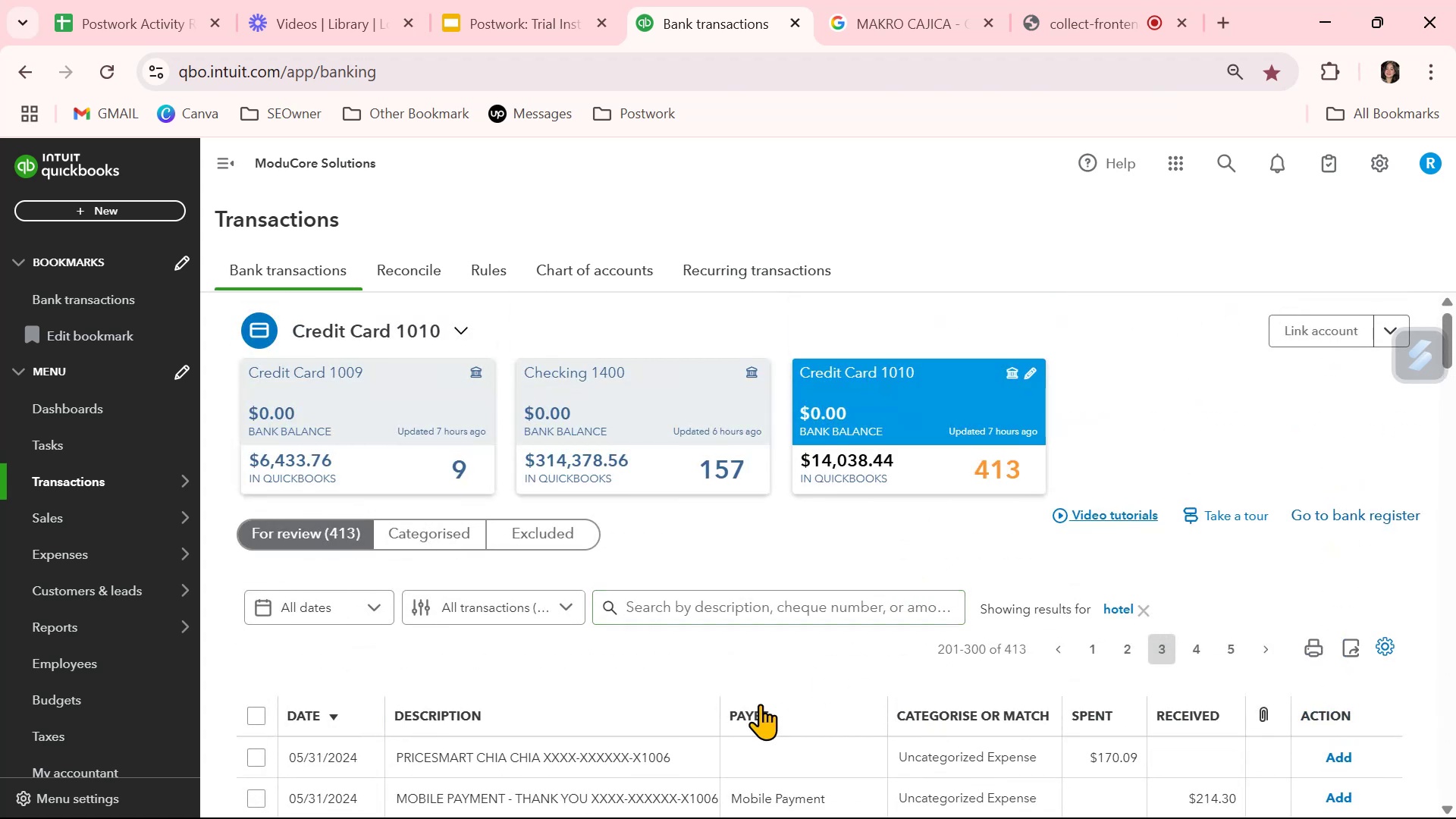 
scroll: coordinate [758, 709], scroll_direction: down, amount: 5.0
 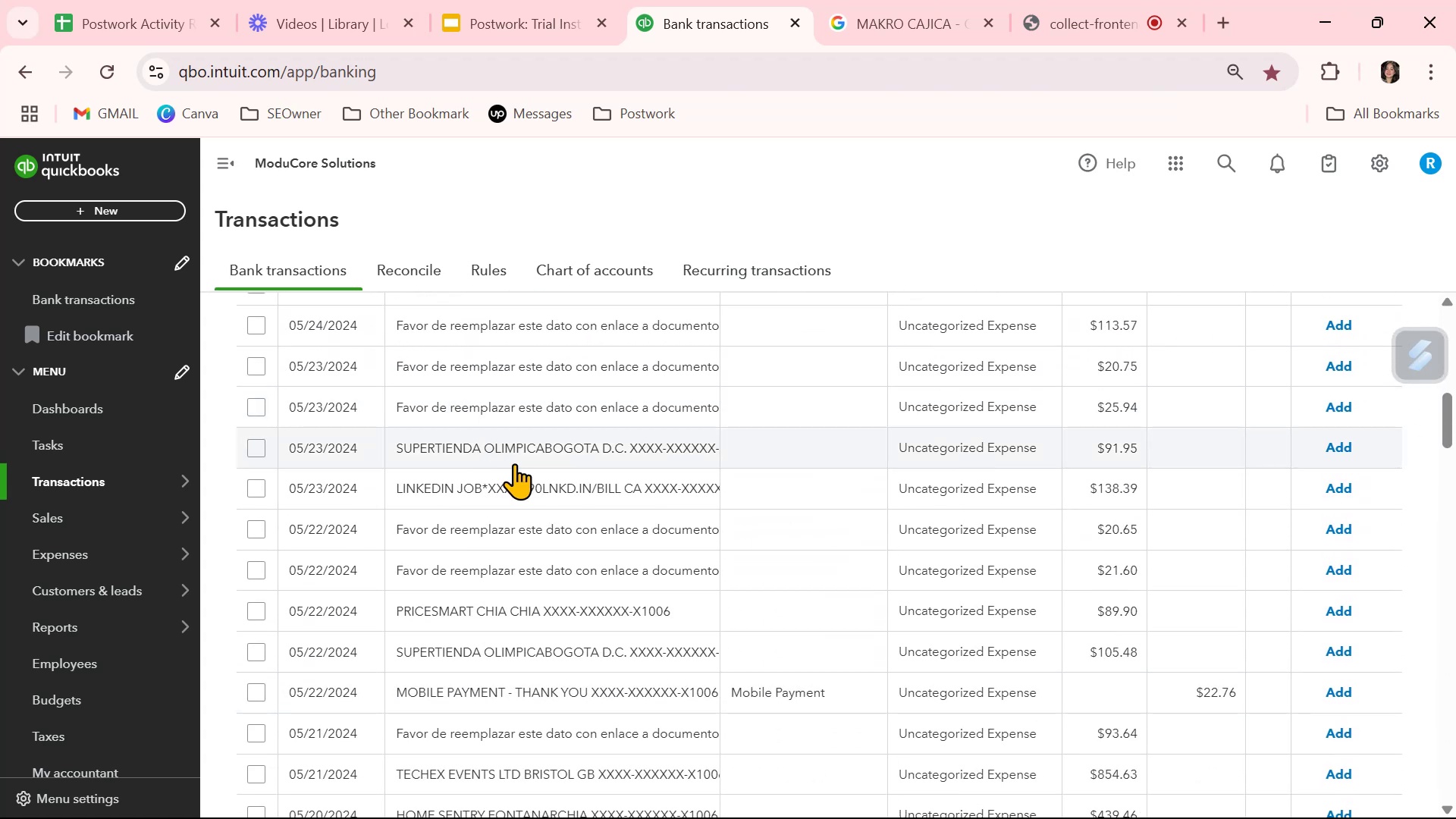 
left_click([517, 454])
 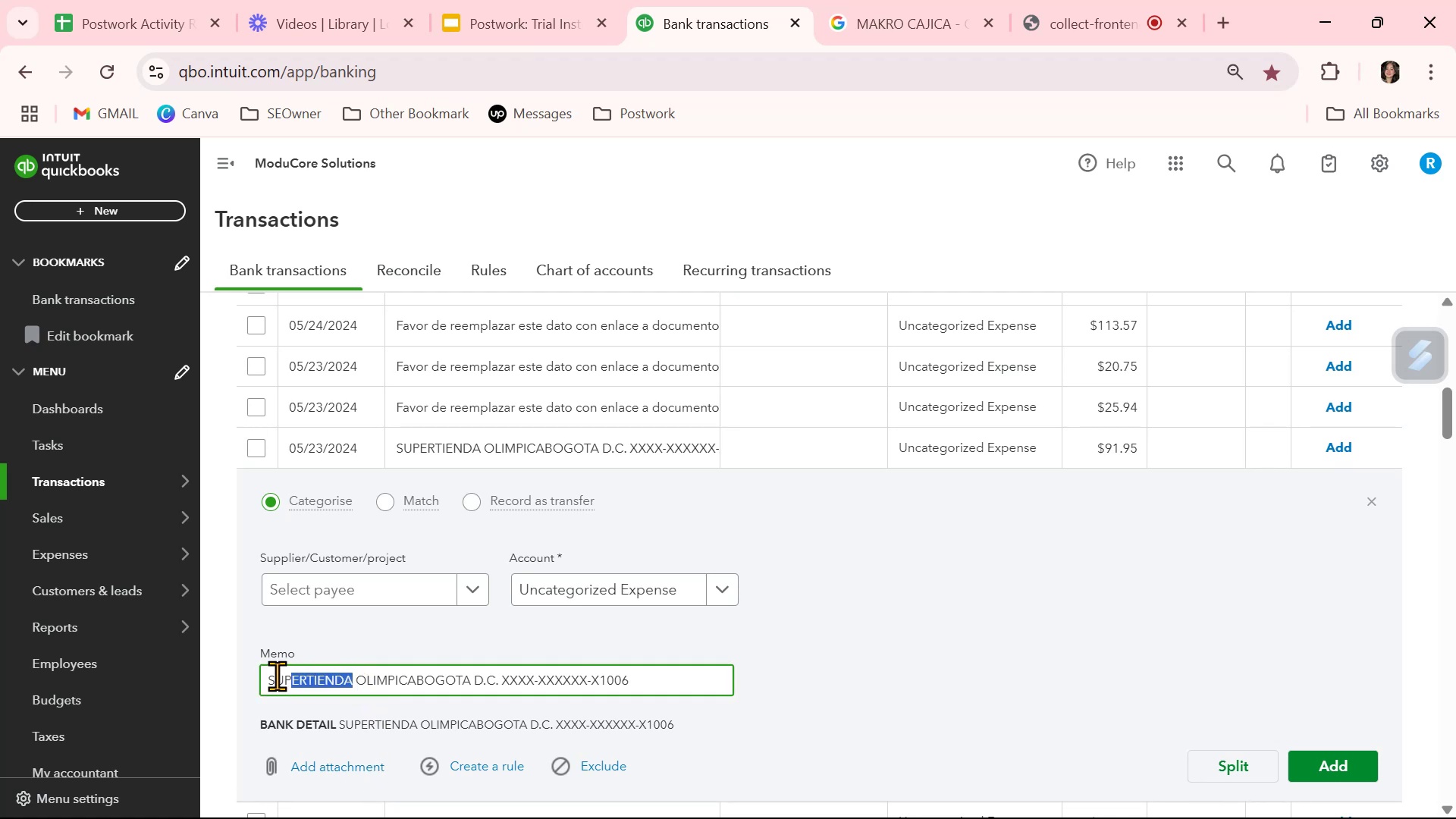 
key(Control+ControlLeft)
 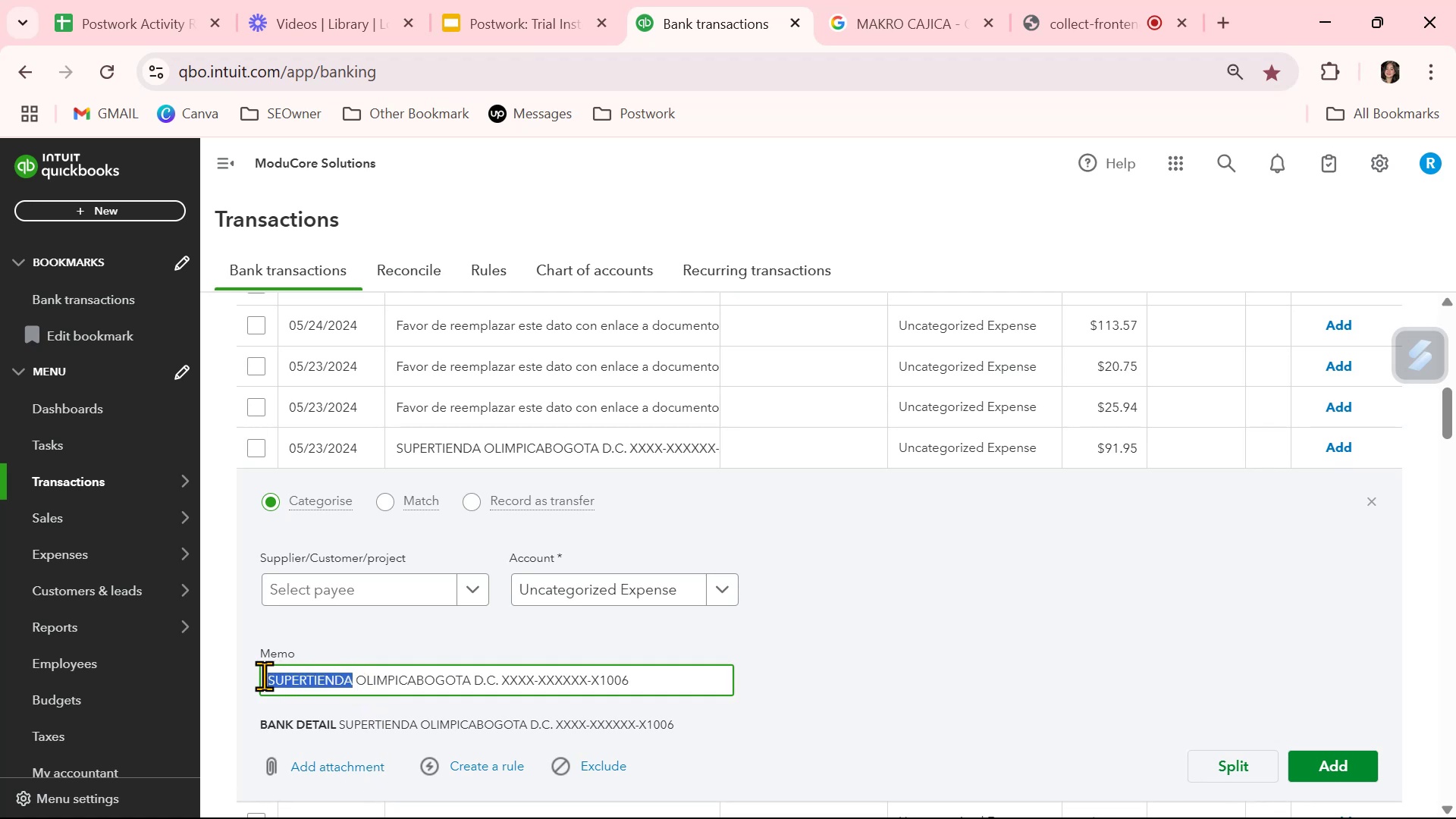 
key(Control+C)
 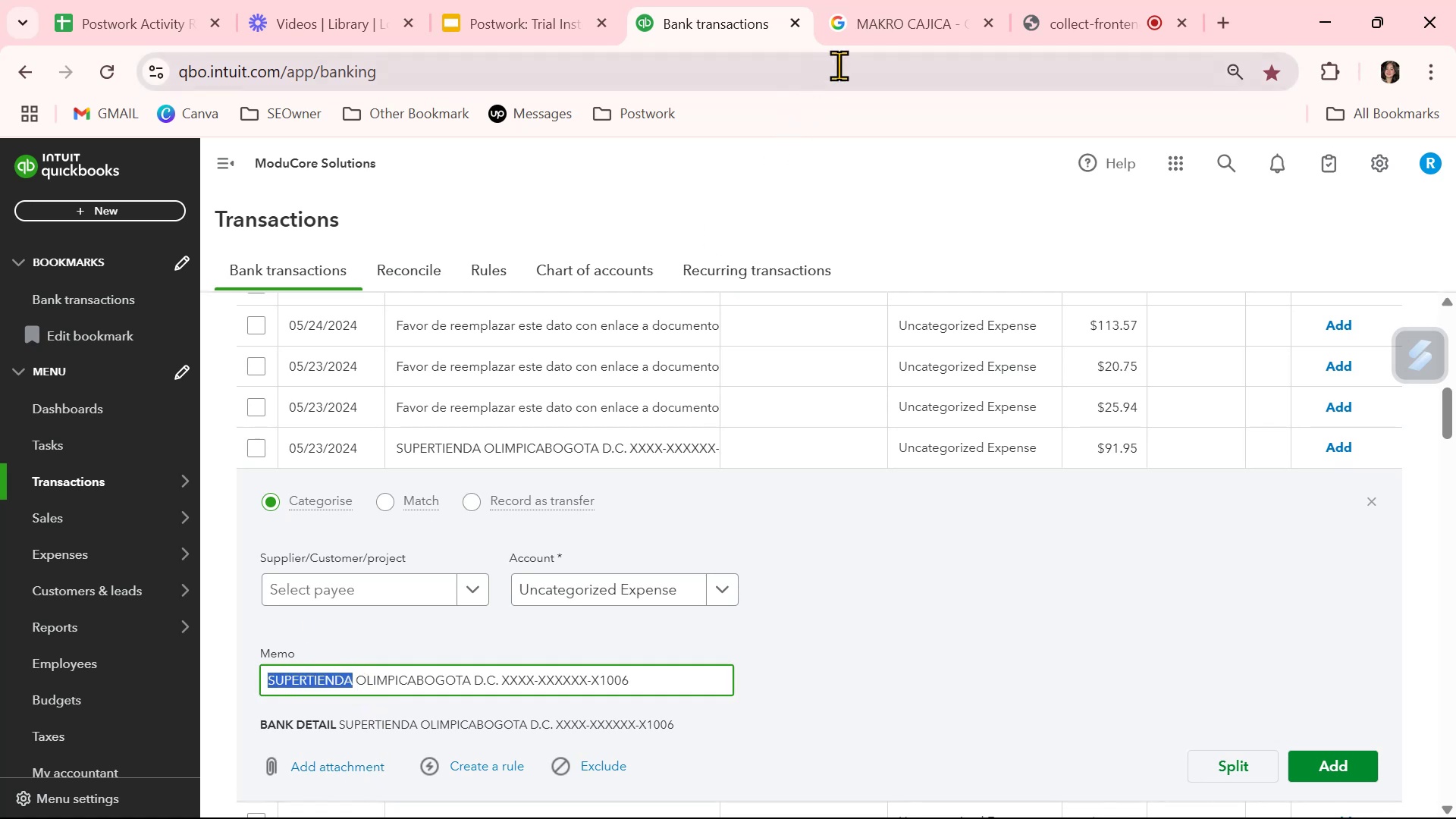 
left_click([876, 20])
 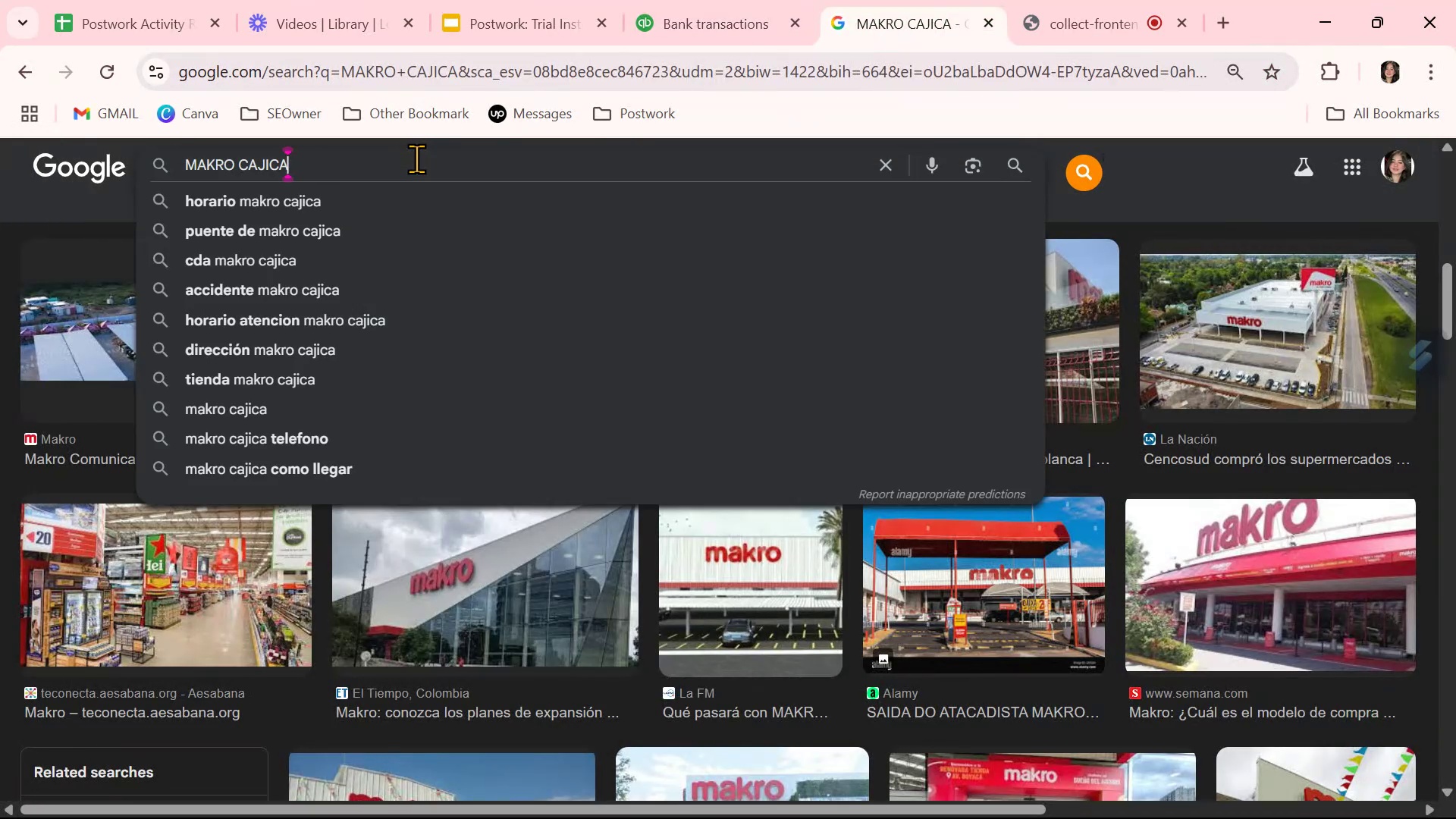 
triple_click([416, 158])
 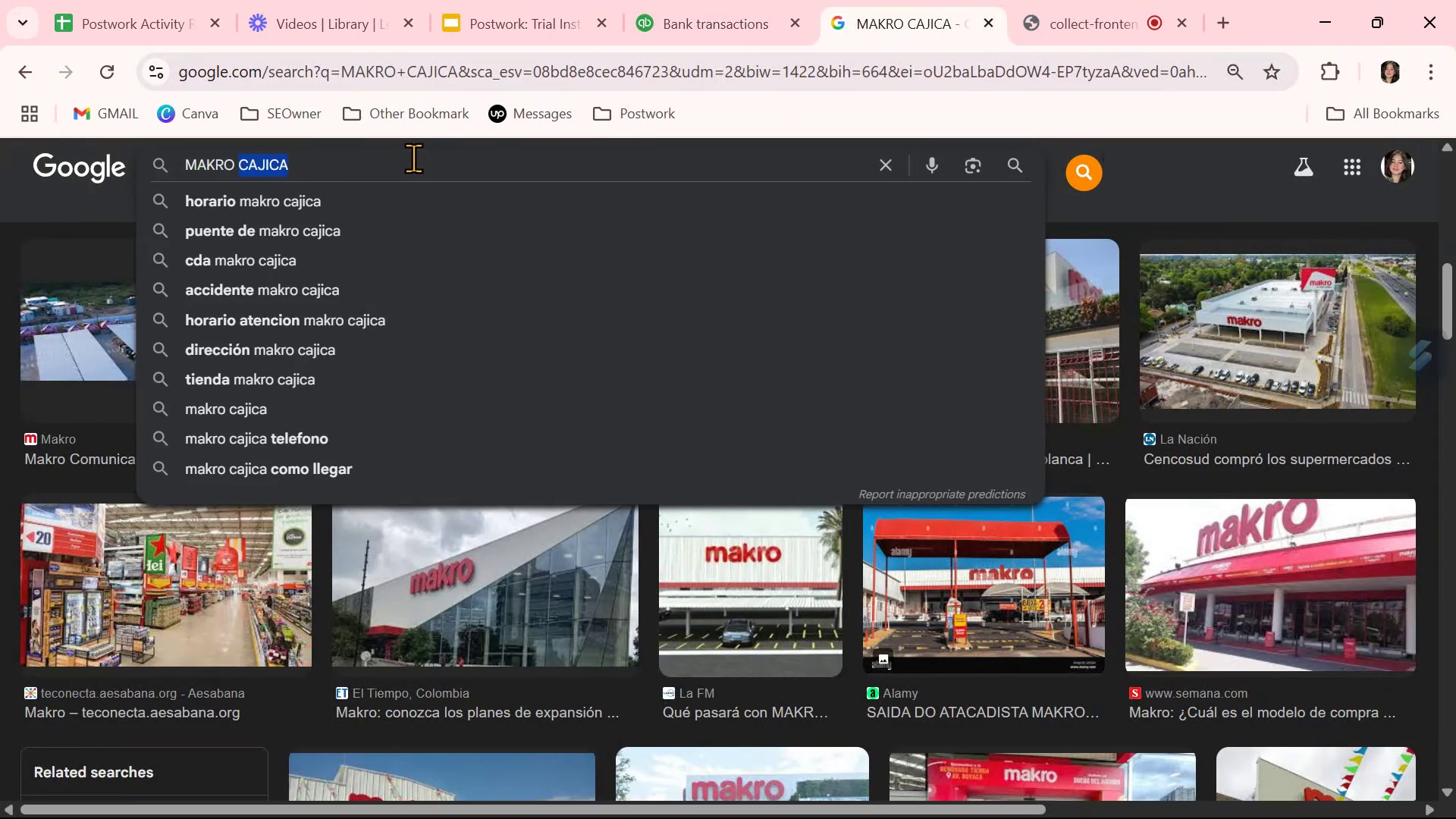 
key(Control+ControlLeft)
 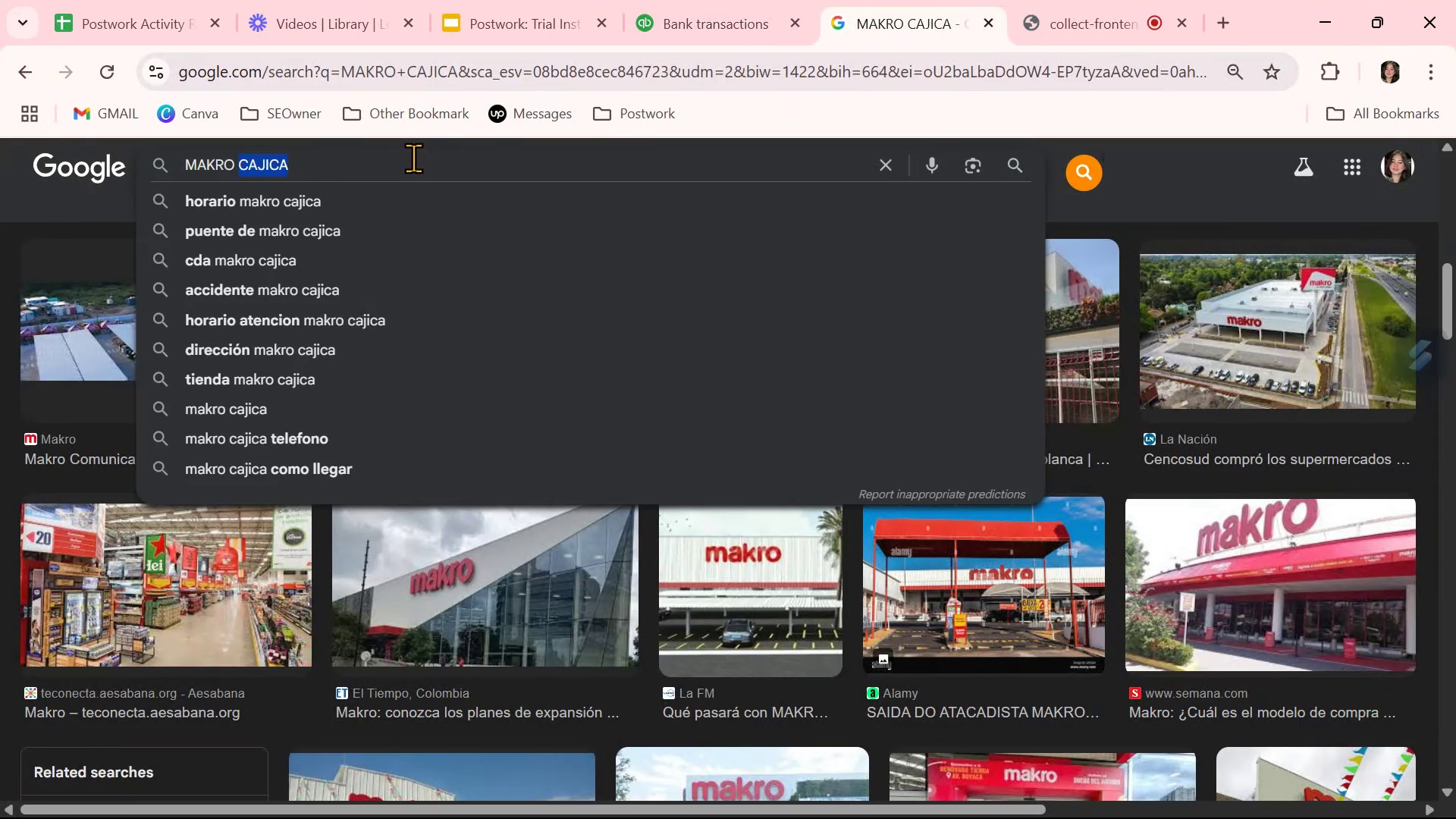 
key(Control+V)
 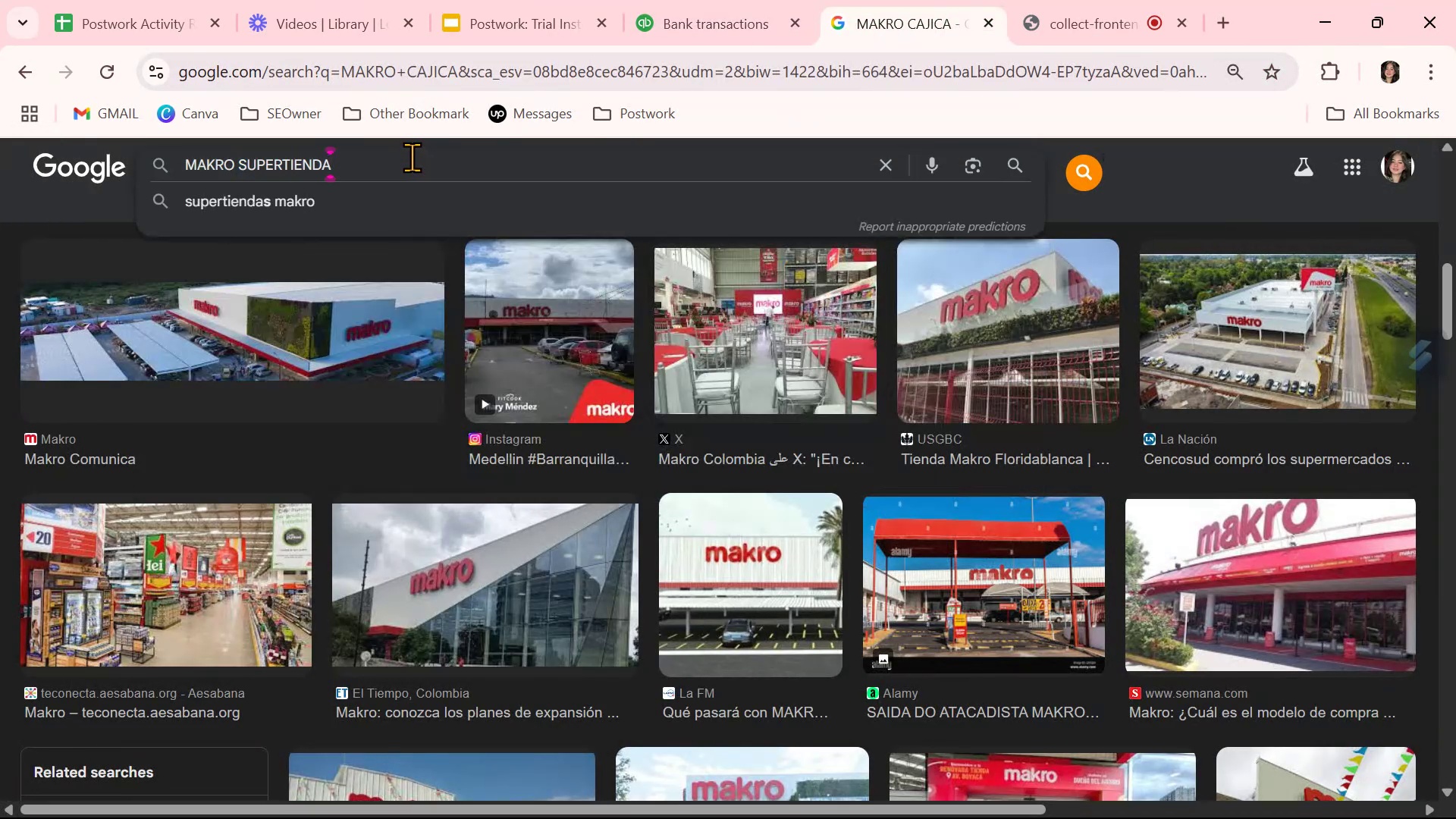 
double_click([412, 157])
 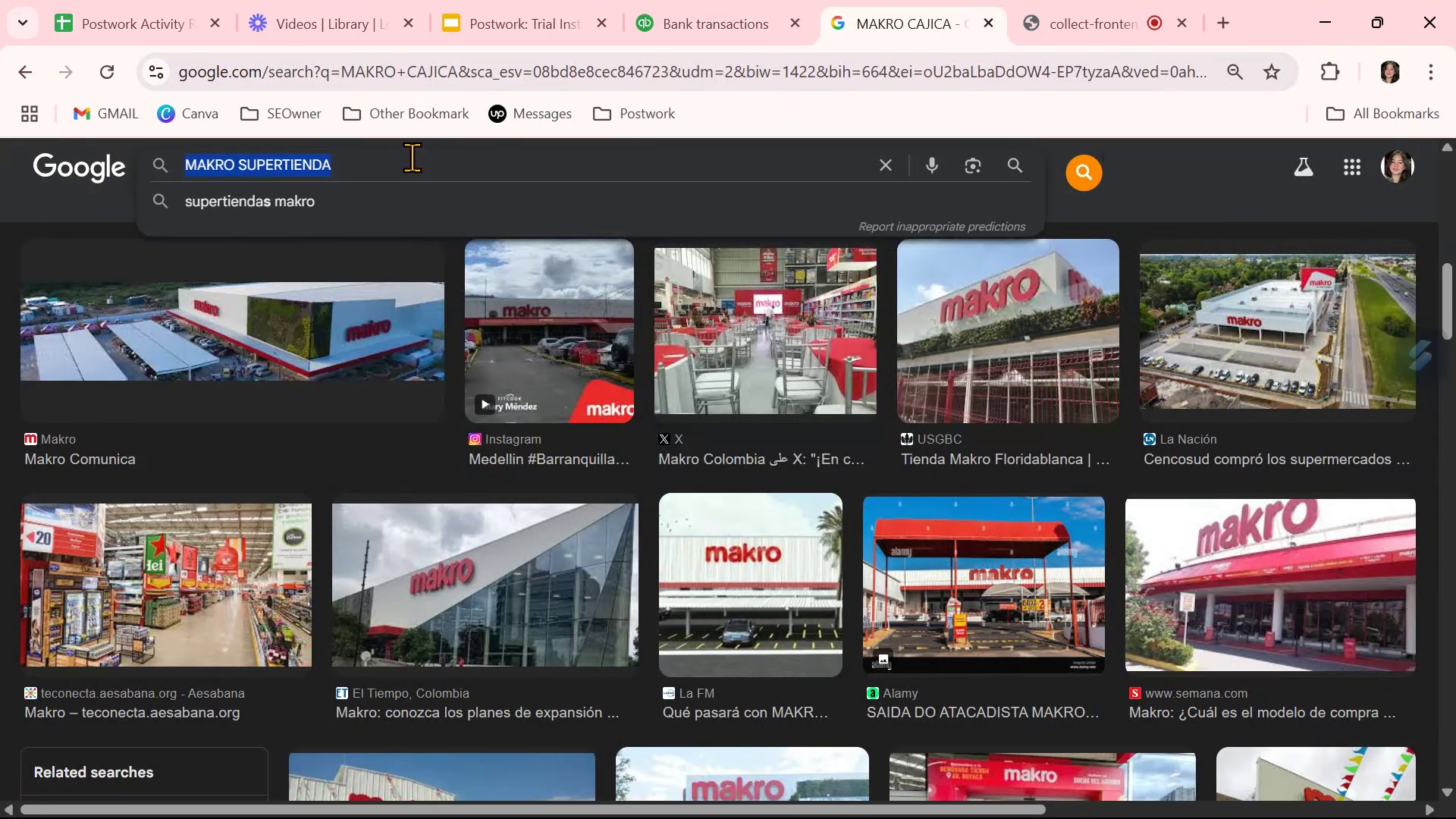 
triple_click([412, 157])
 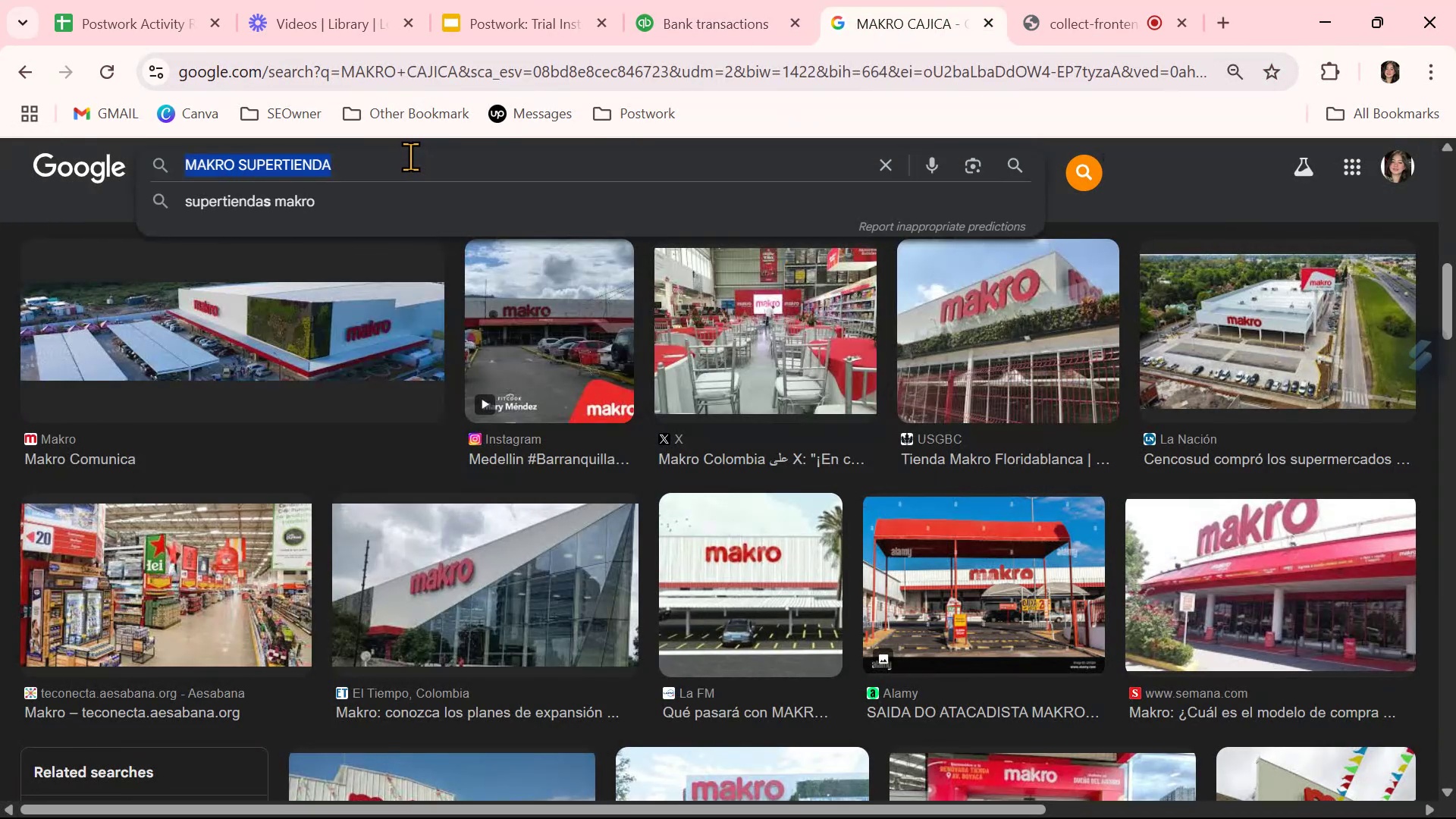 
key(Control+ControlLeft)
 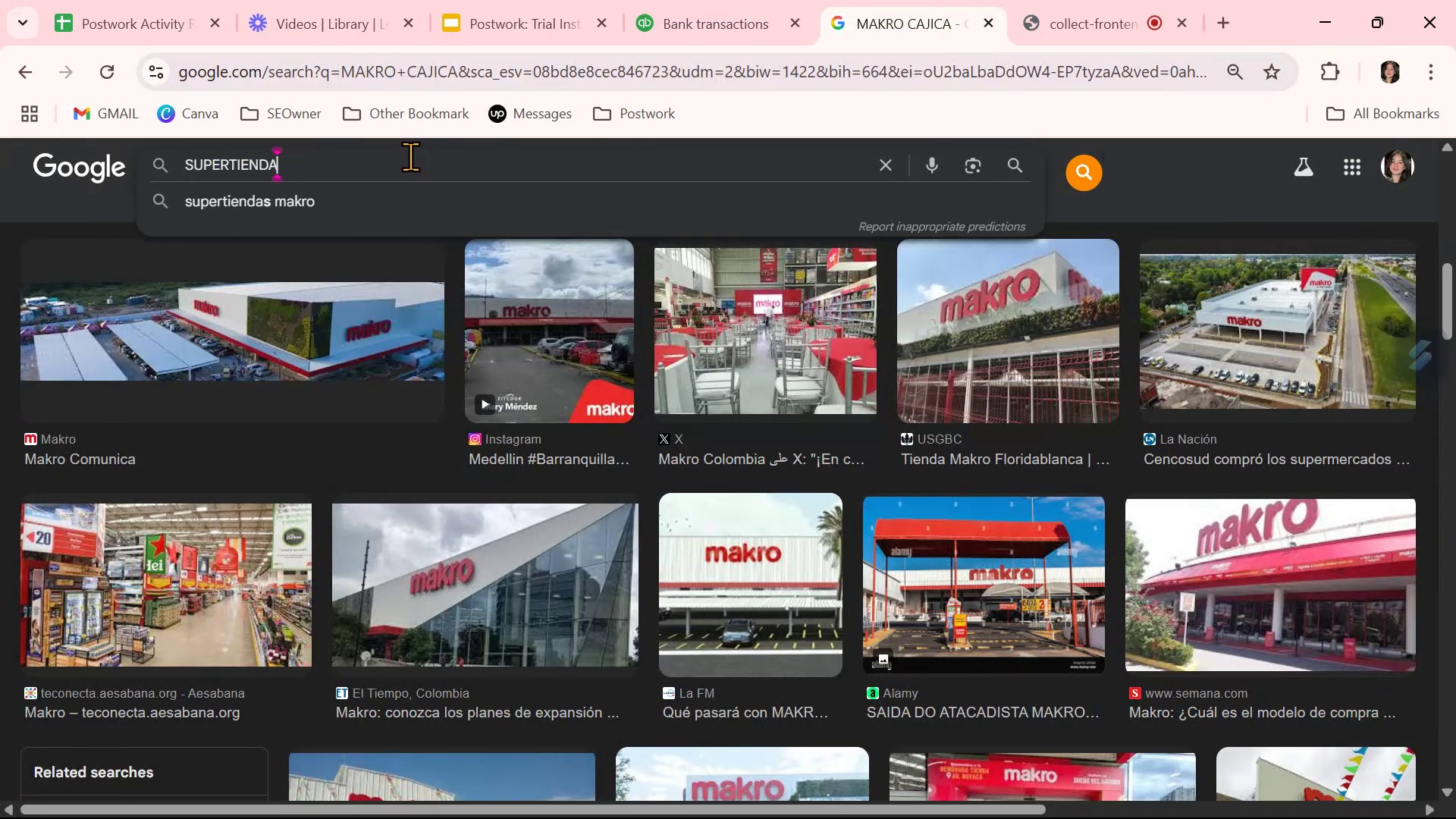 
key(Control+V)
 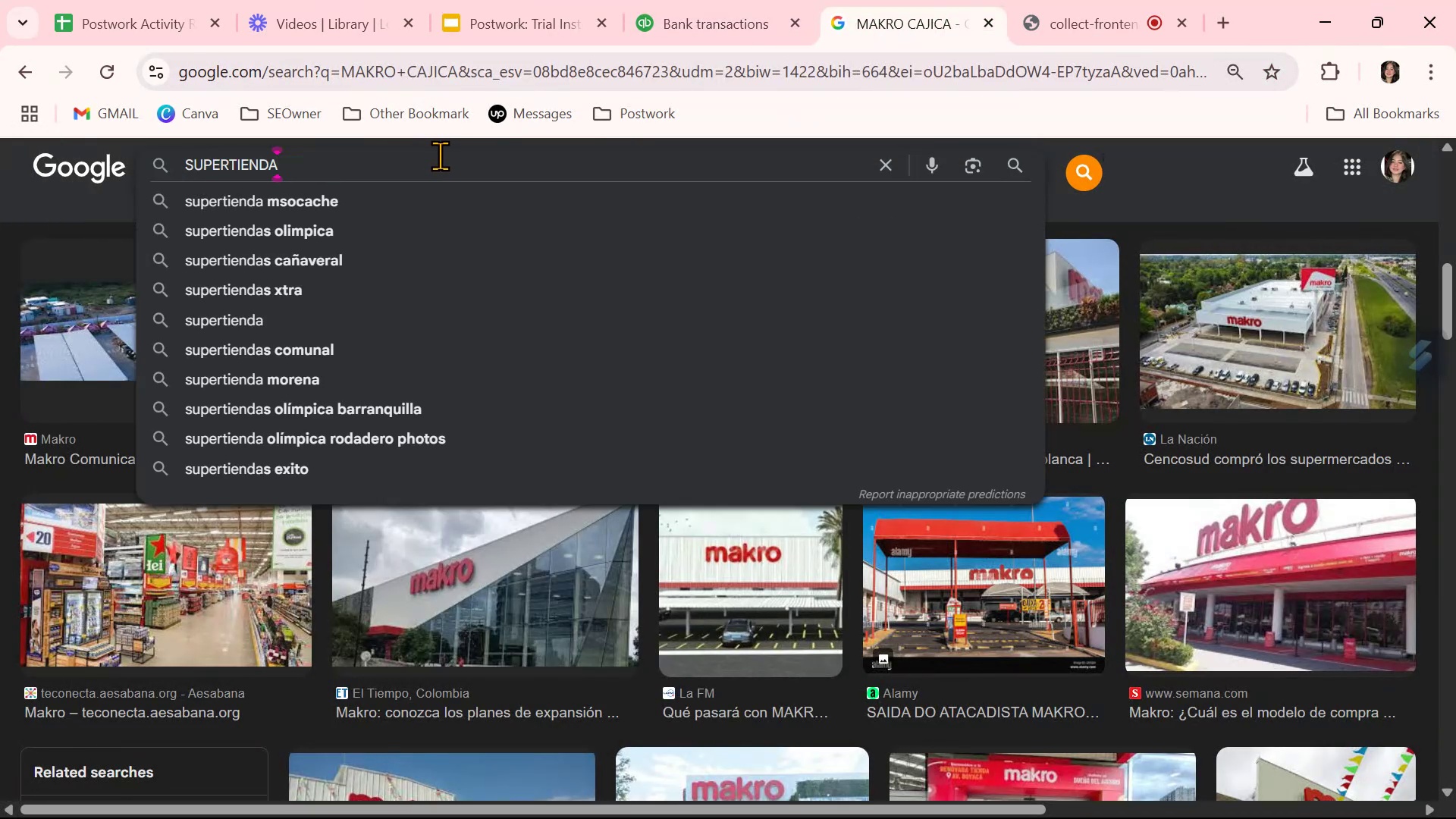 
key(NumpadEnter)
 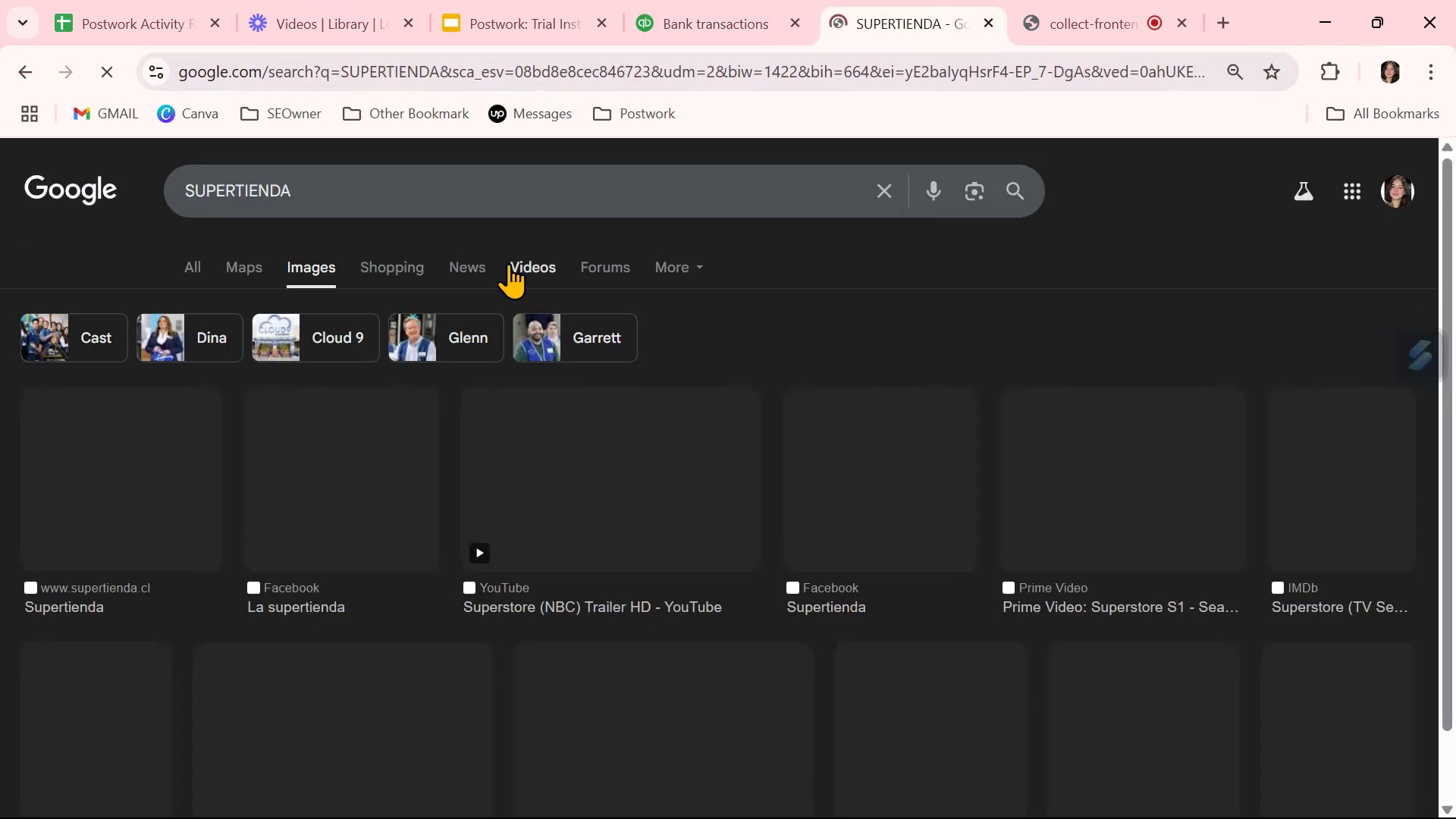 
mouse_move([545, 522])
 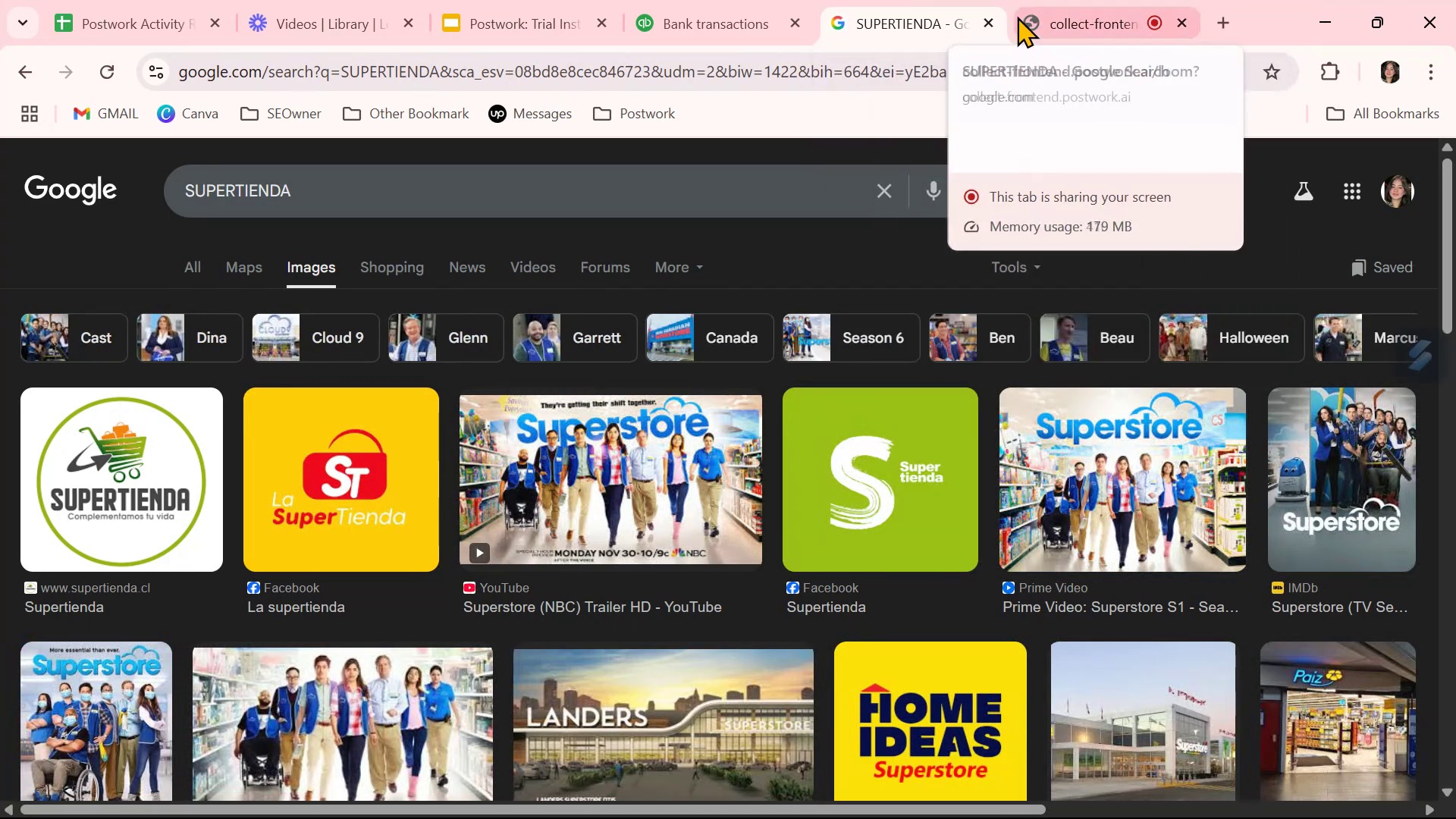 
left_click([738, 24])
 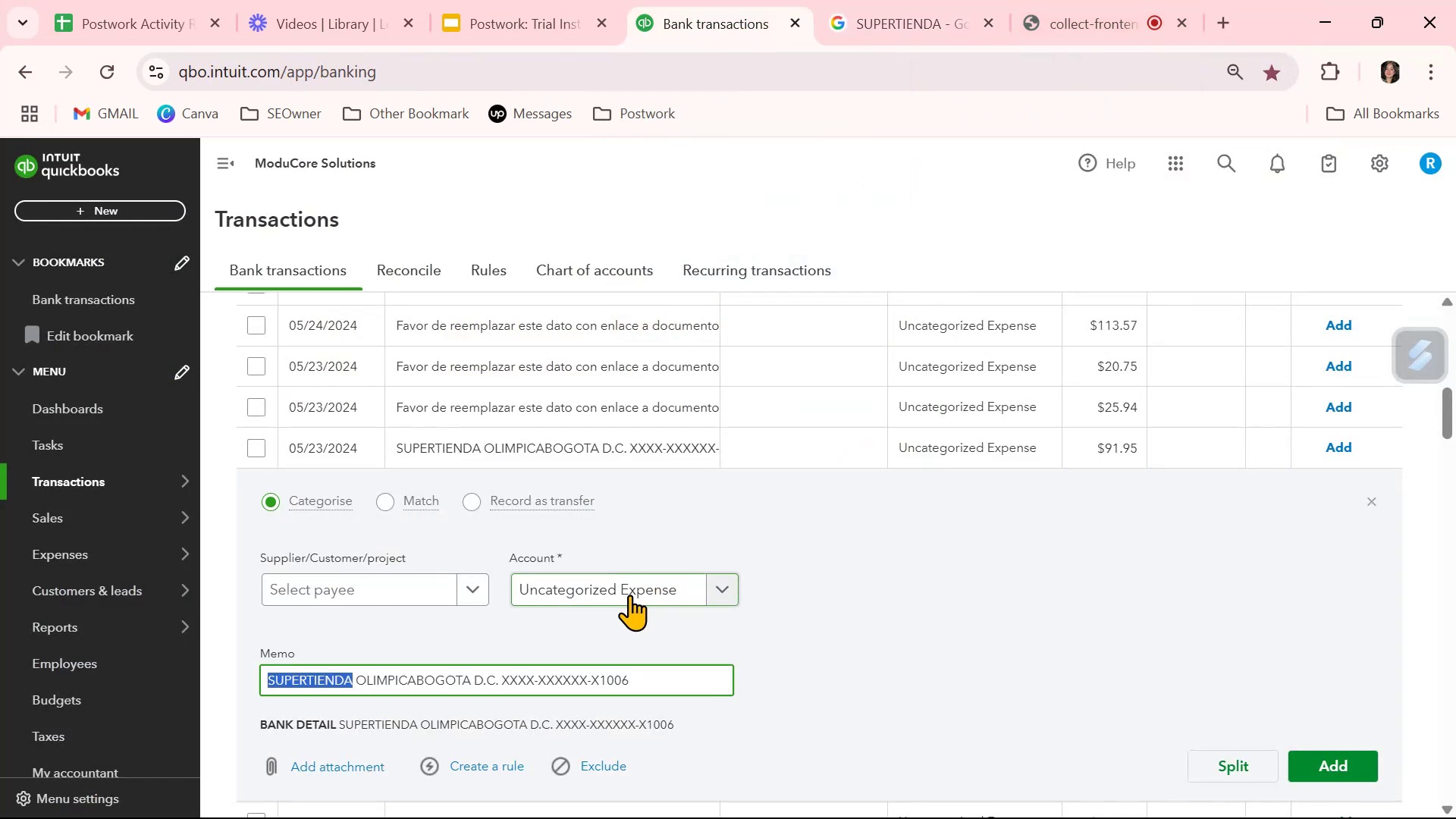 
left_click([629, 592])
 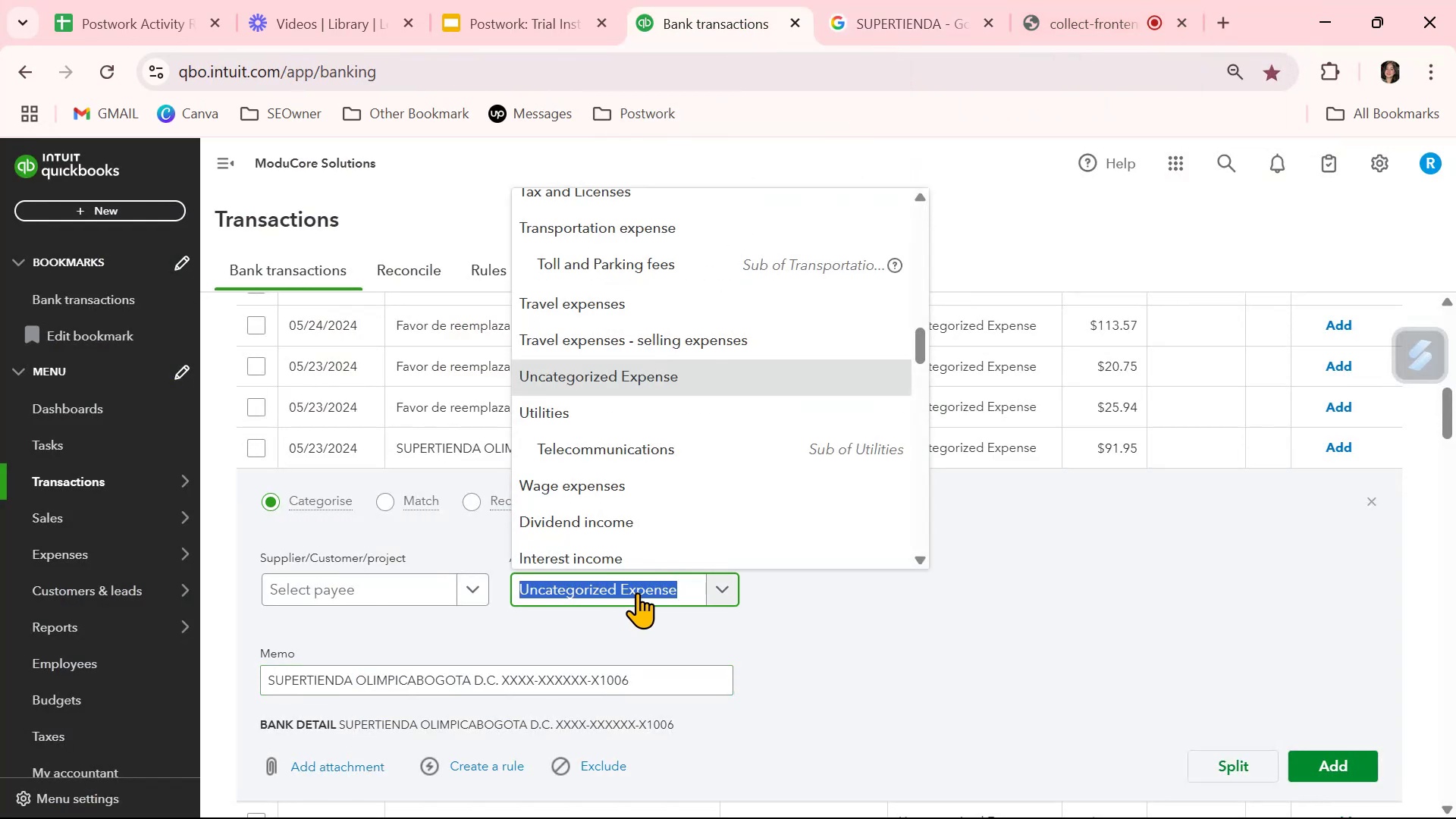 
type(sto)
key(Backspace)
key(Backspace)
key(Backspace)
 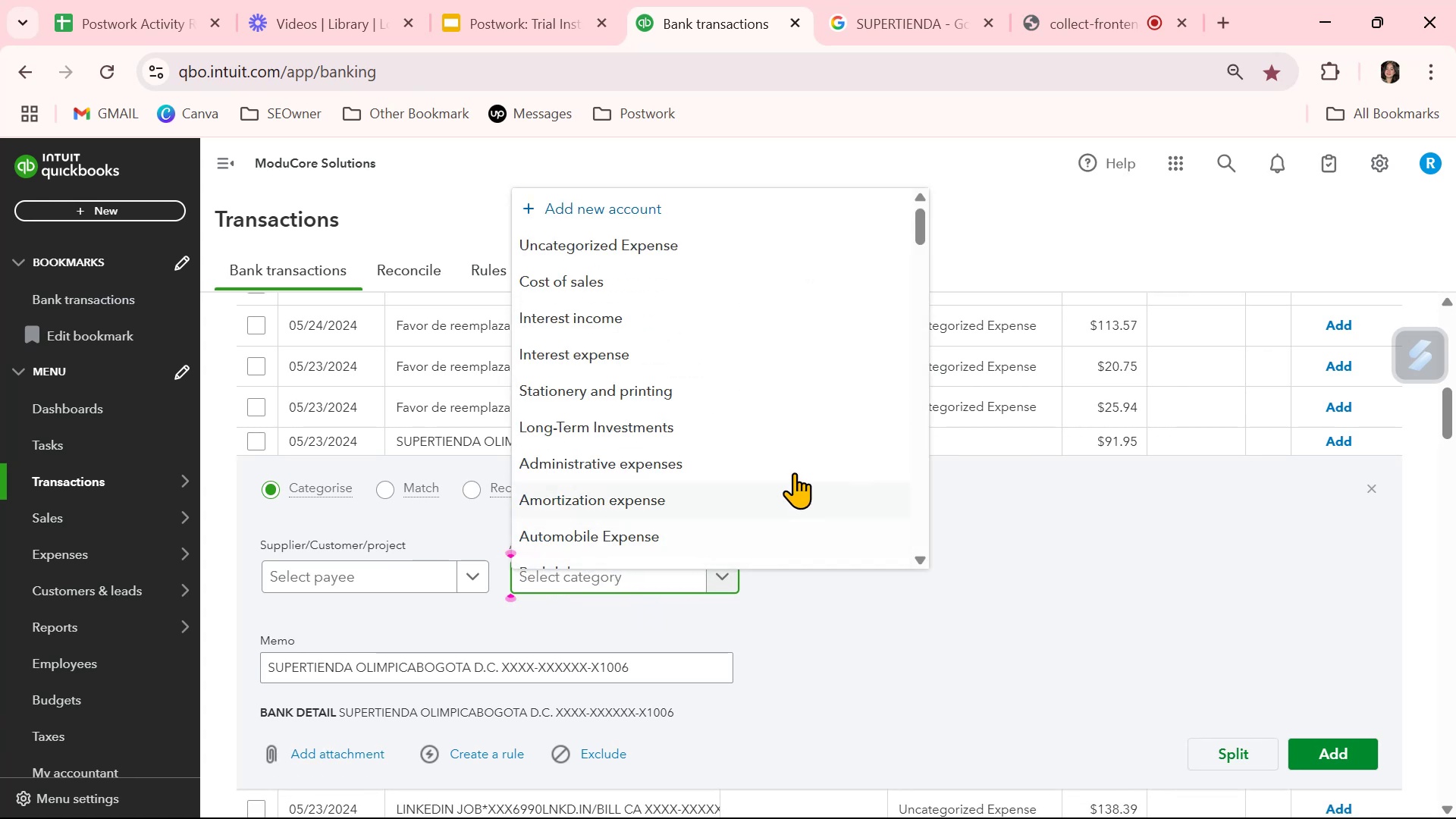 
scroll: coordinate [787, 442], scroll_direction: down, amount: 6.0
 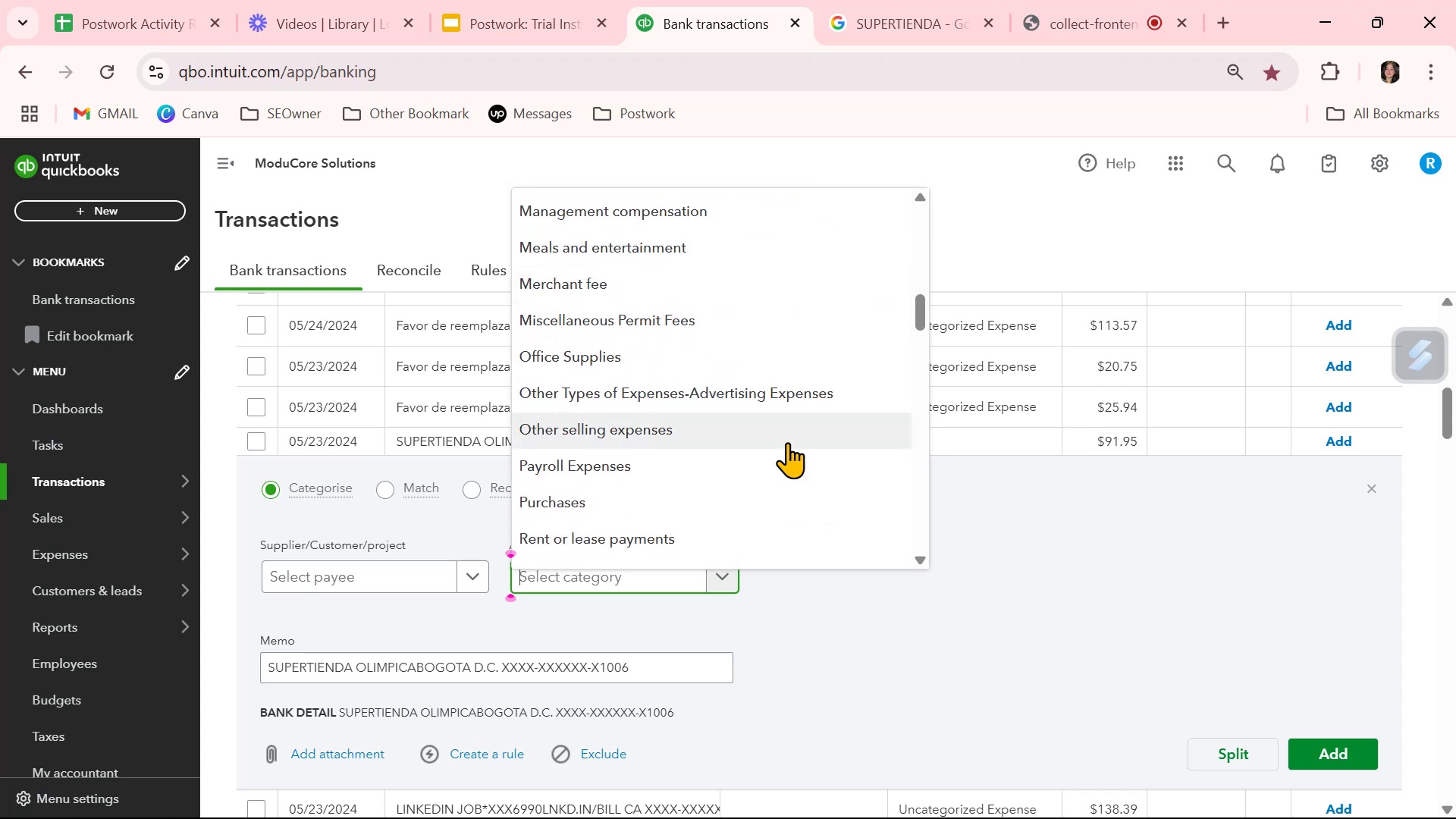 
scroll: coordinate [787, 442], scroll_direction: down, amount: 2.0
 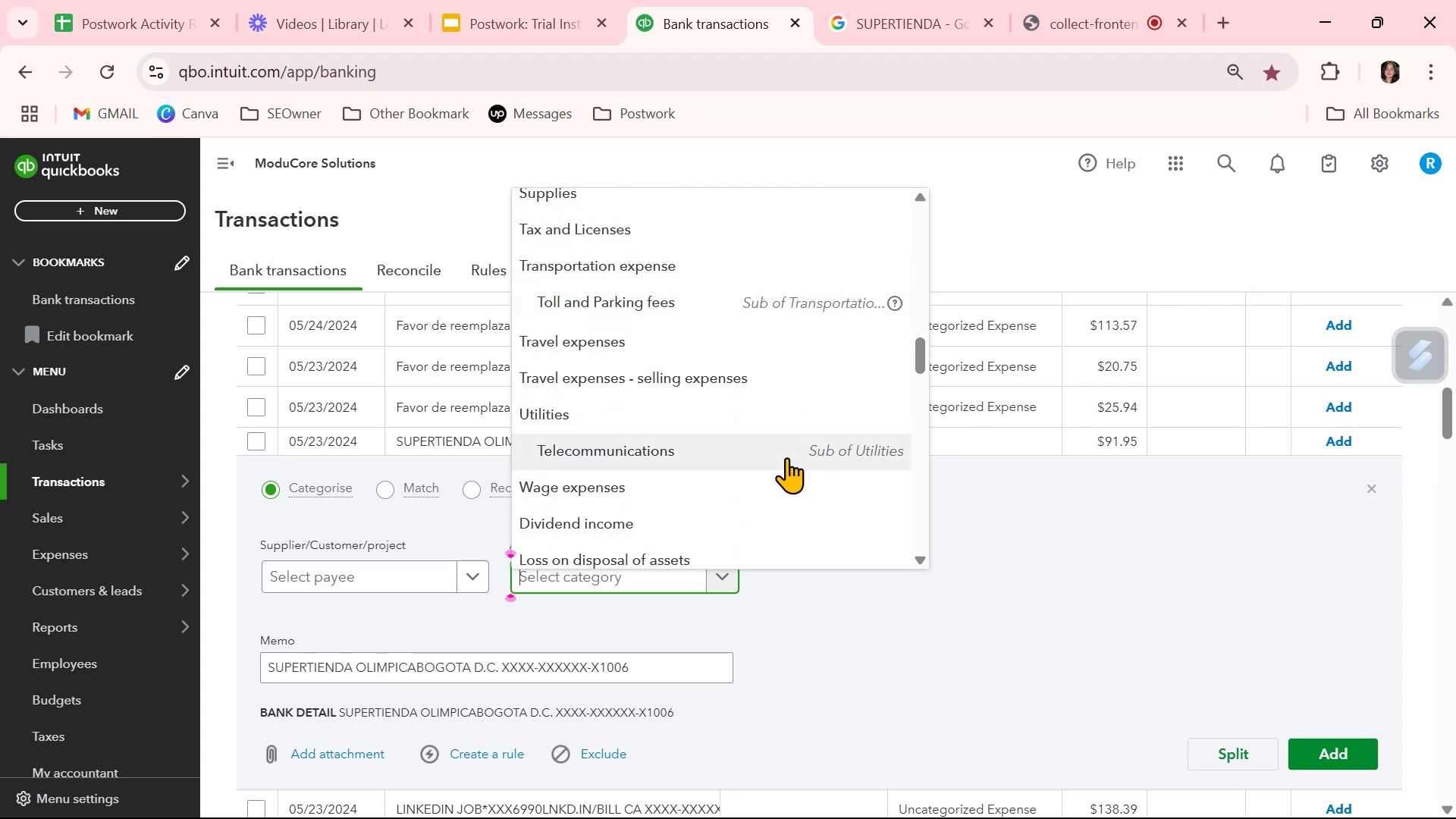 
wait(10.43)
 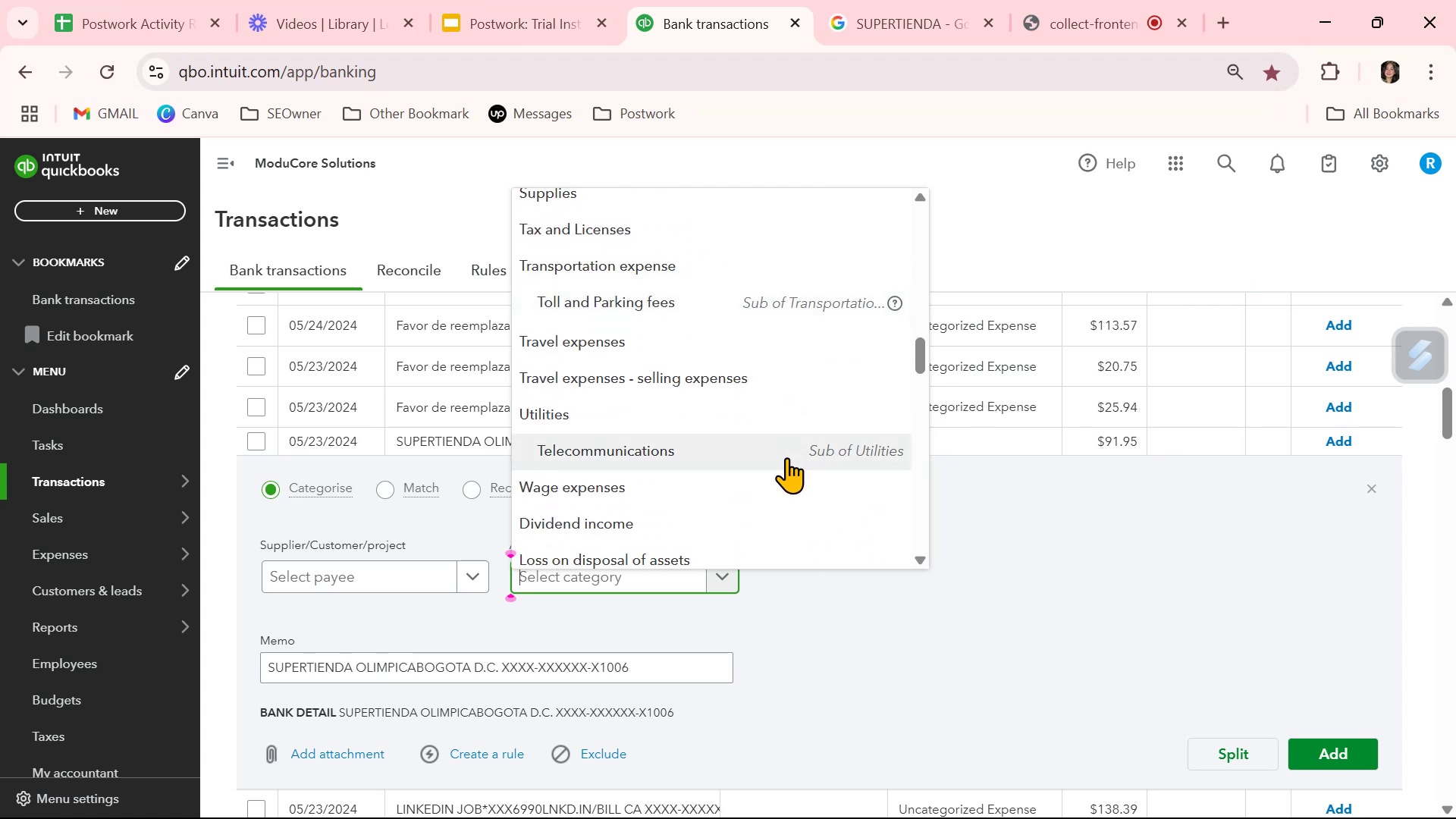 
scroll: coordinate [786, 457], scroll_direction: down, amount: 4.0
 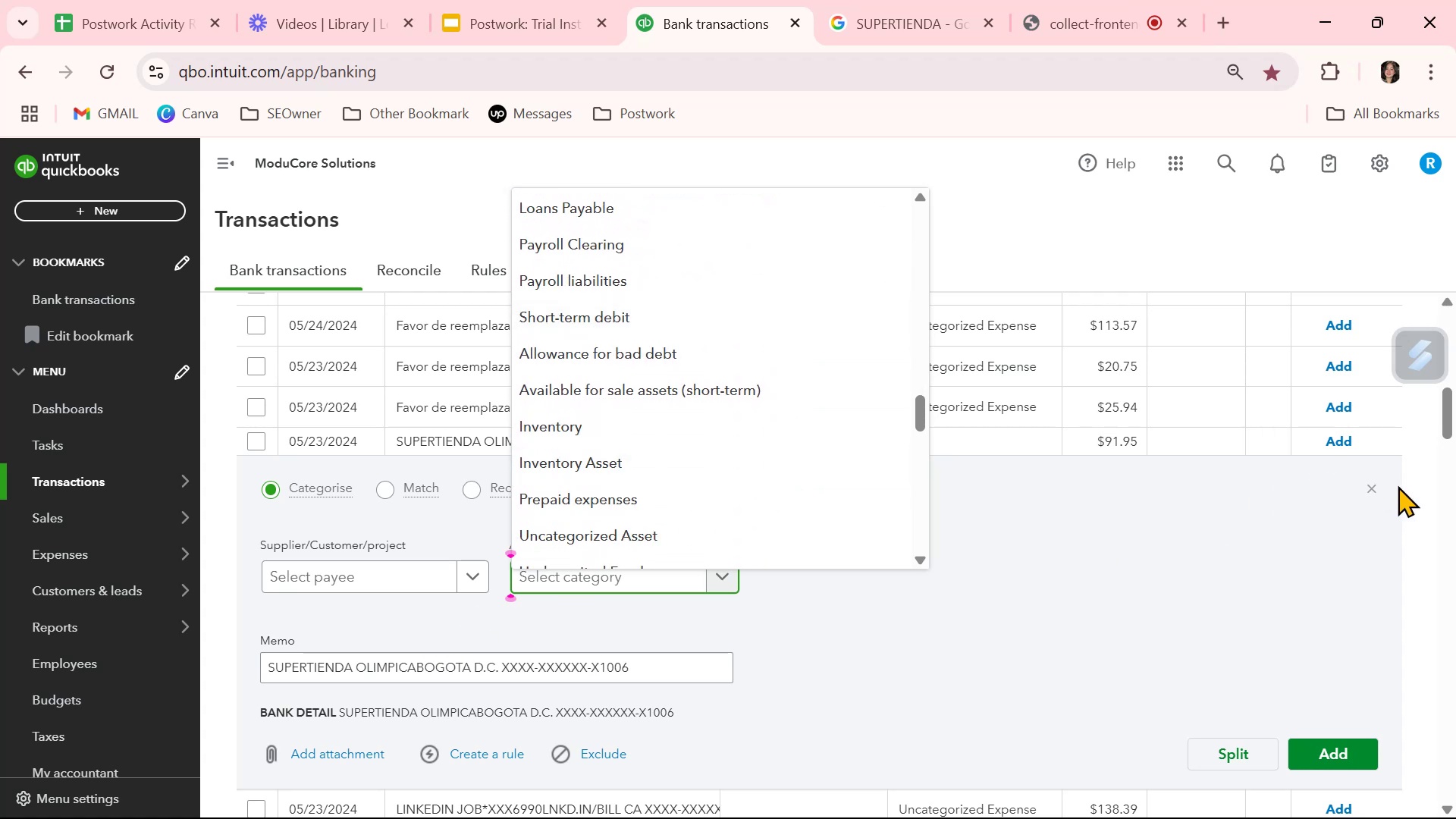 
left_click([1372, 488])
 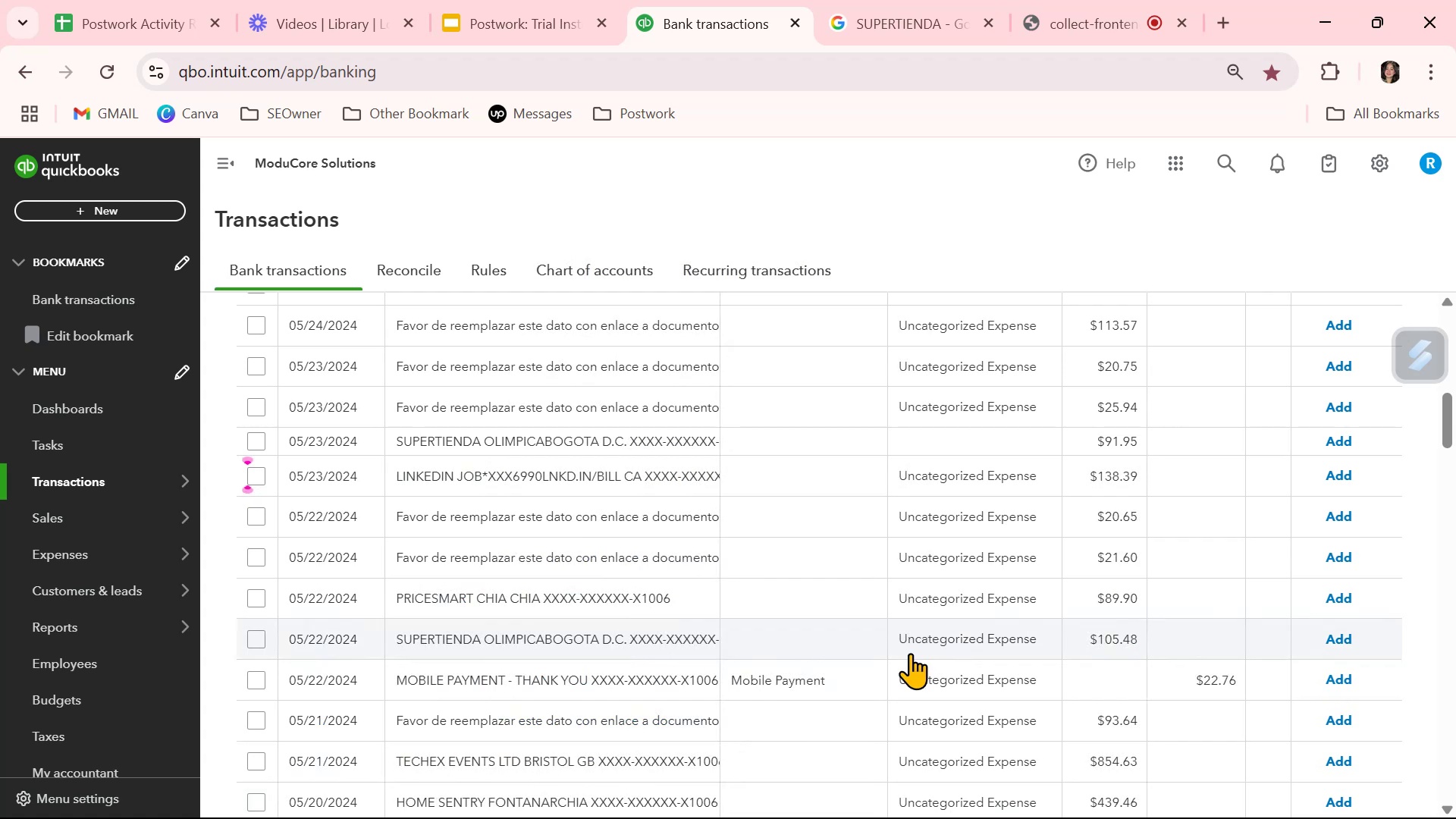 
scroll: coordinate [910, 653], scroll_direction: down, amount: 2.0
 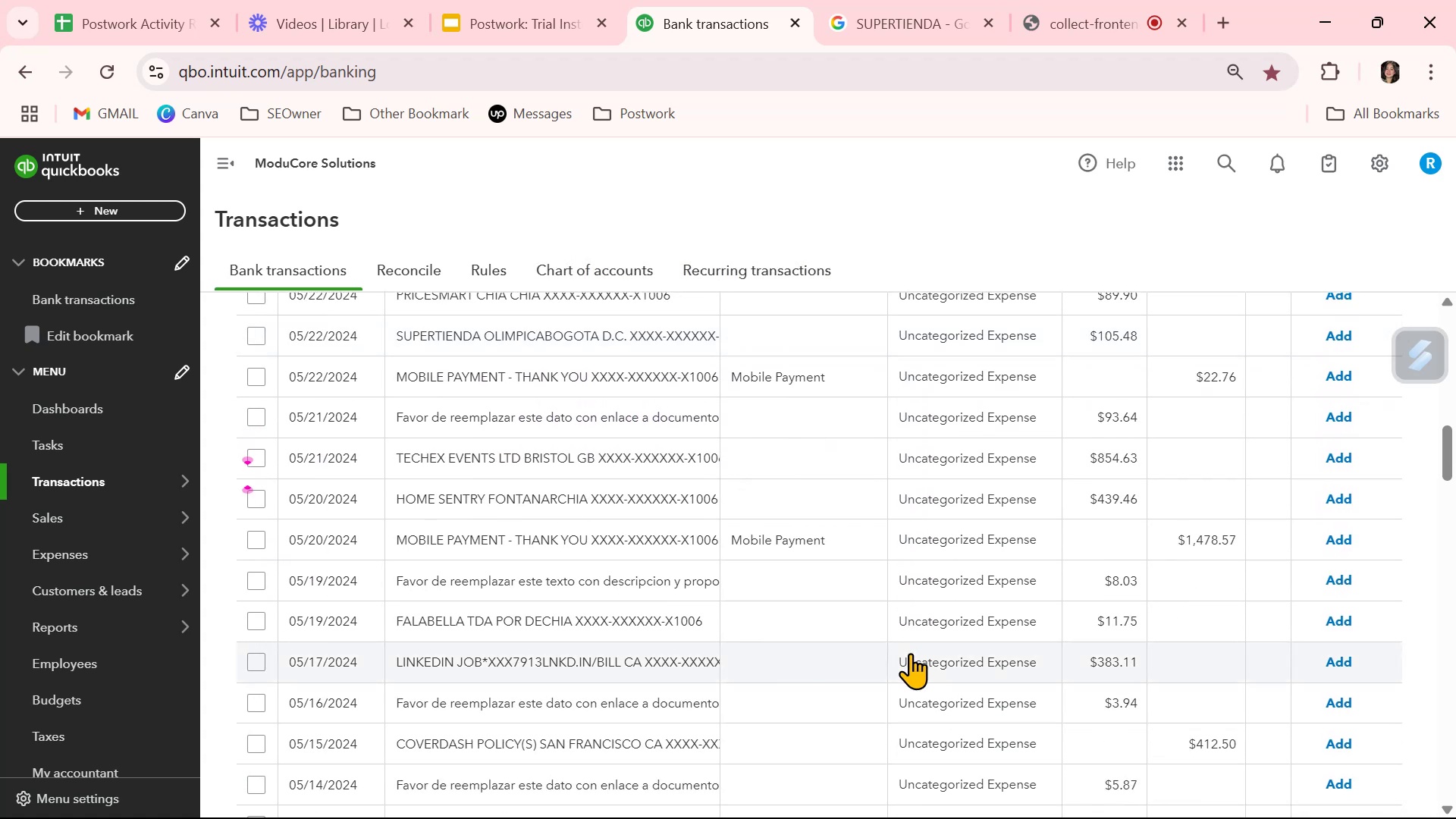 
wait(5.12)
 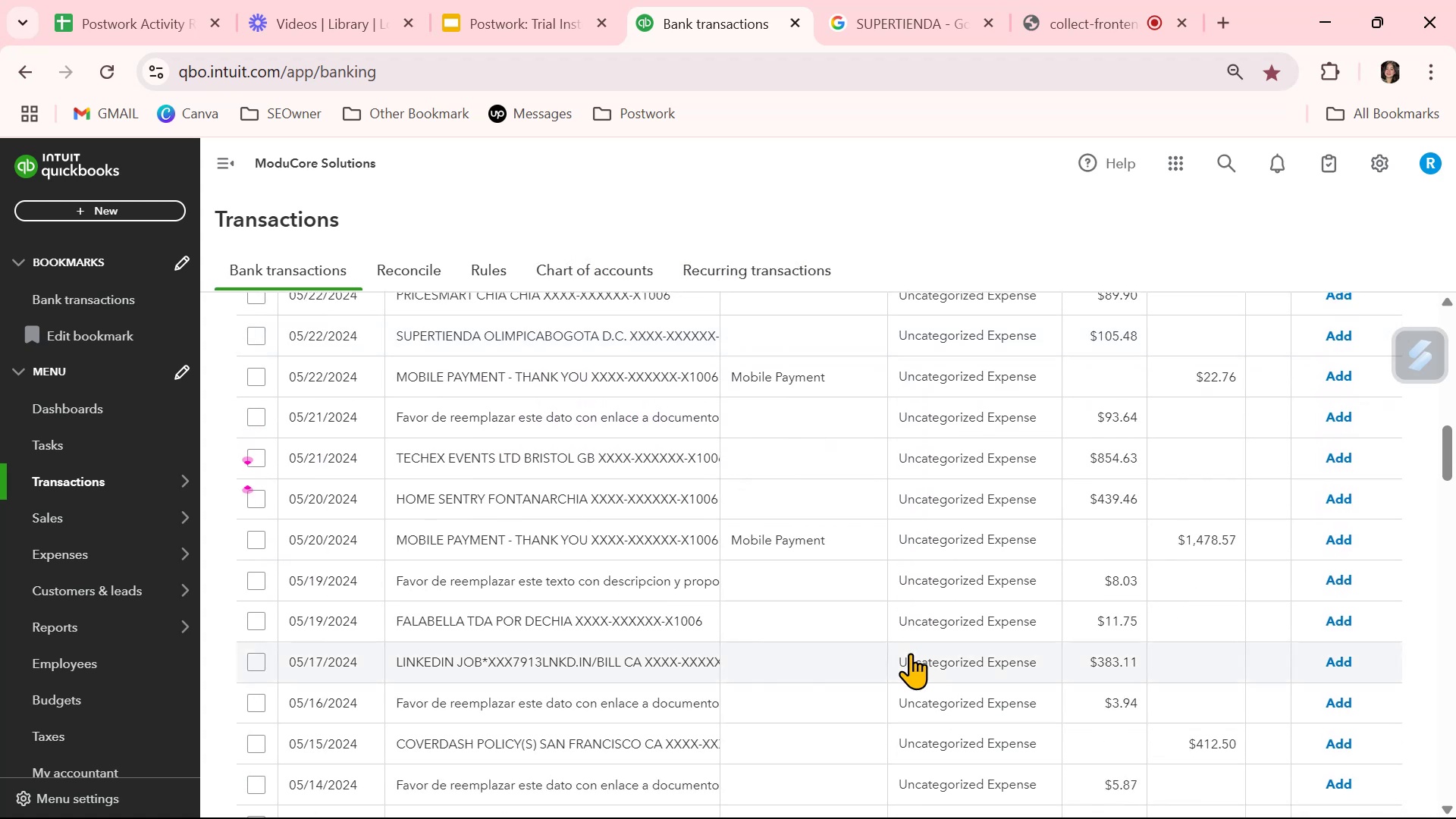 
left_click([595, 512])
 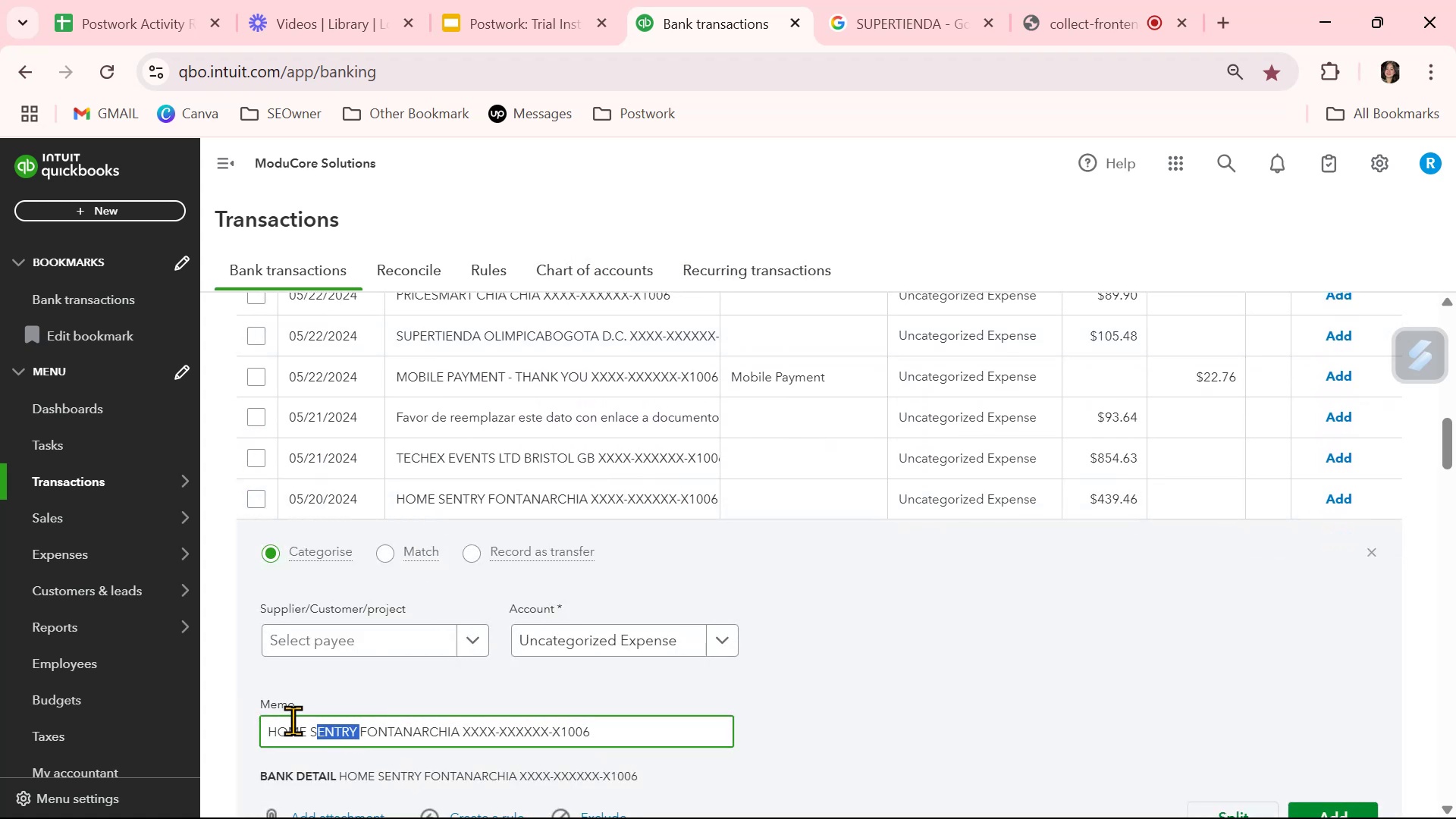 
key(Control+ControlLeft)
 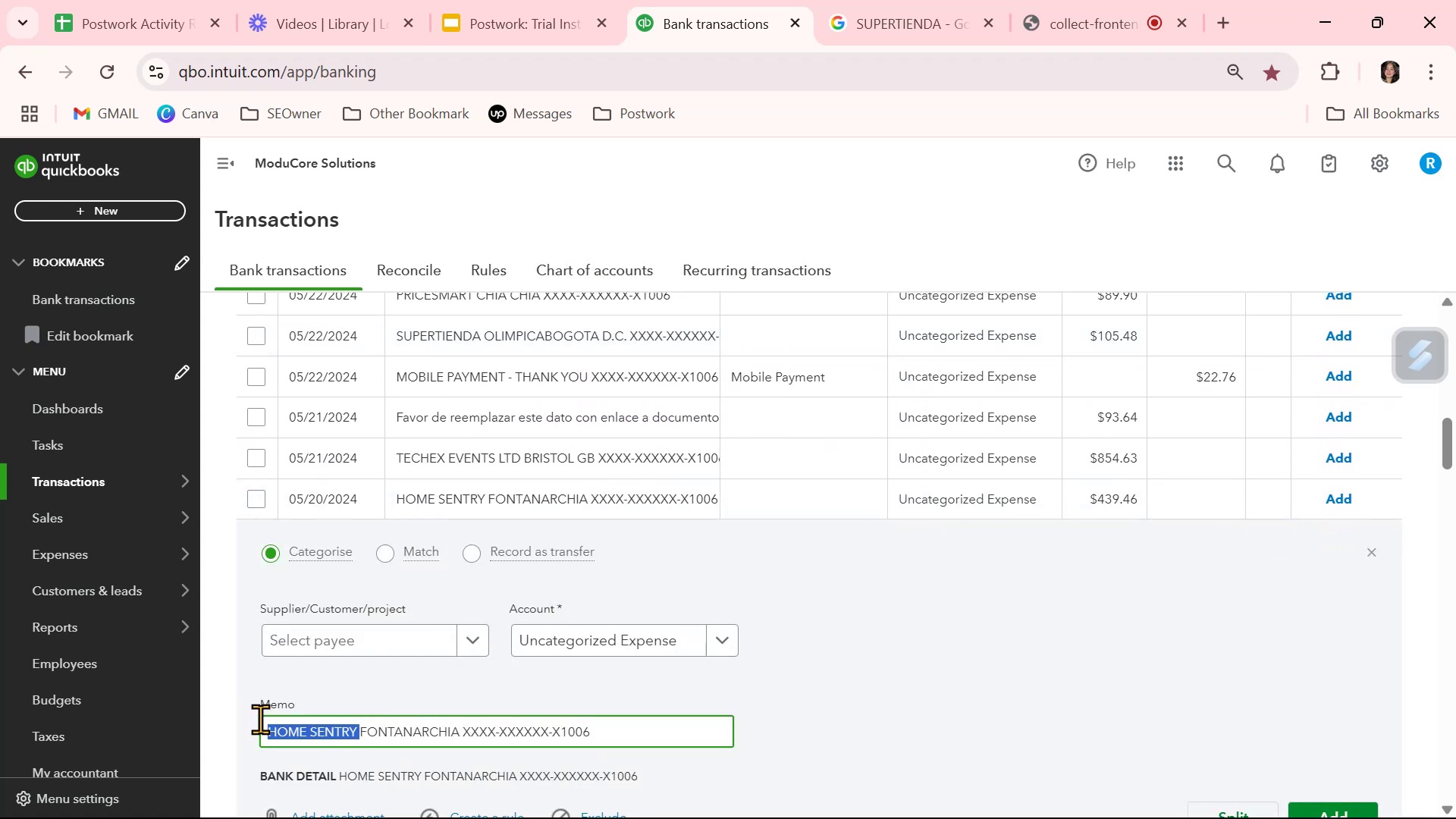 
key(Control+C)
 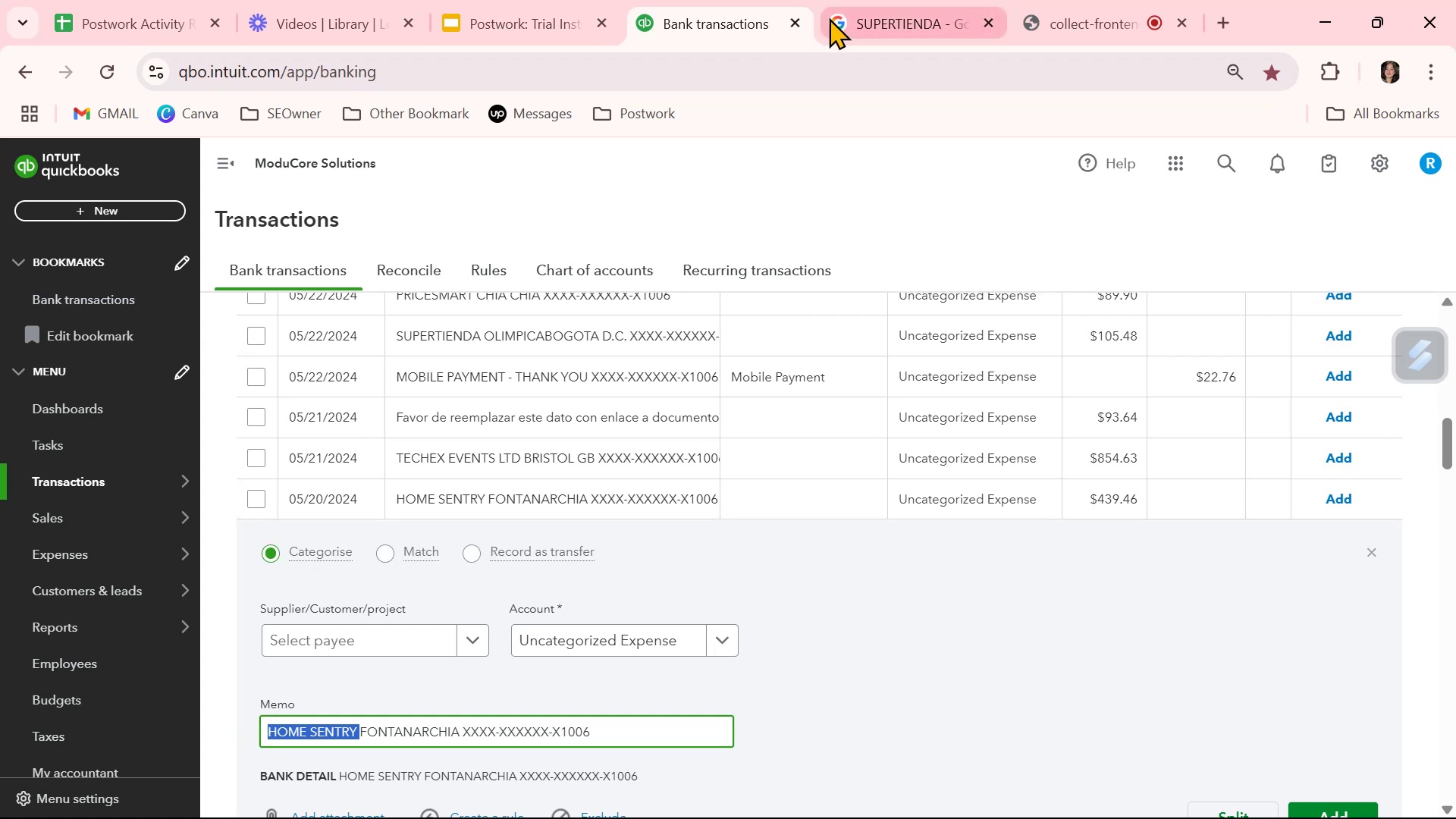 
left_click([867, 11])
 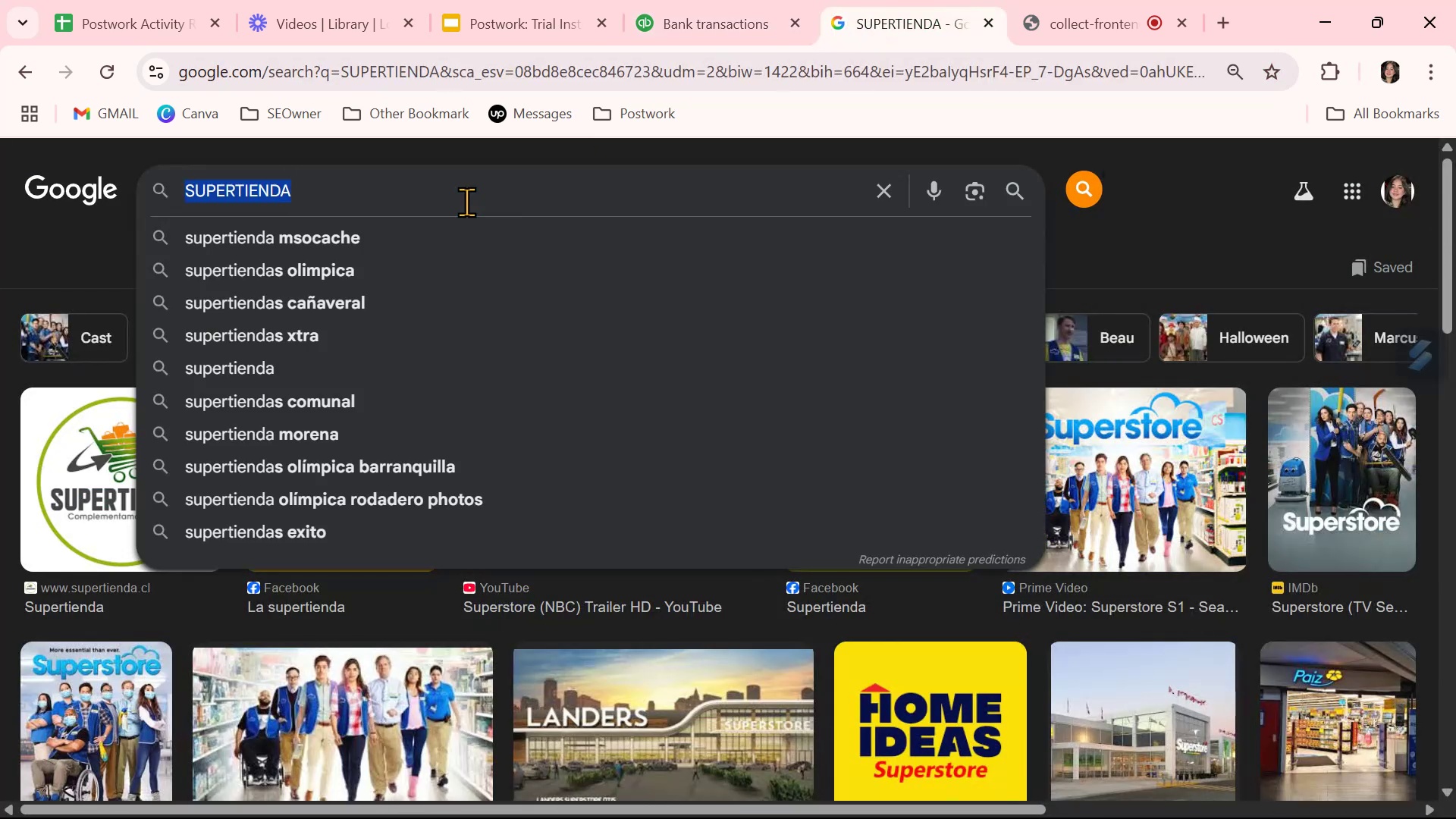 
double_click([466, 202])
 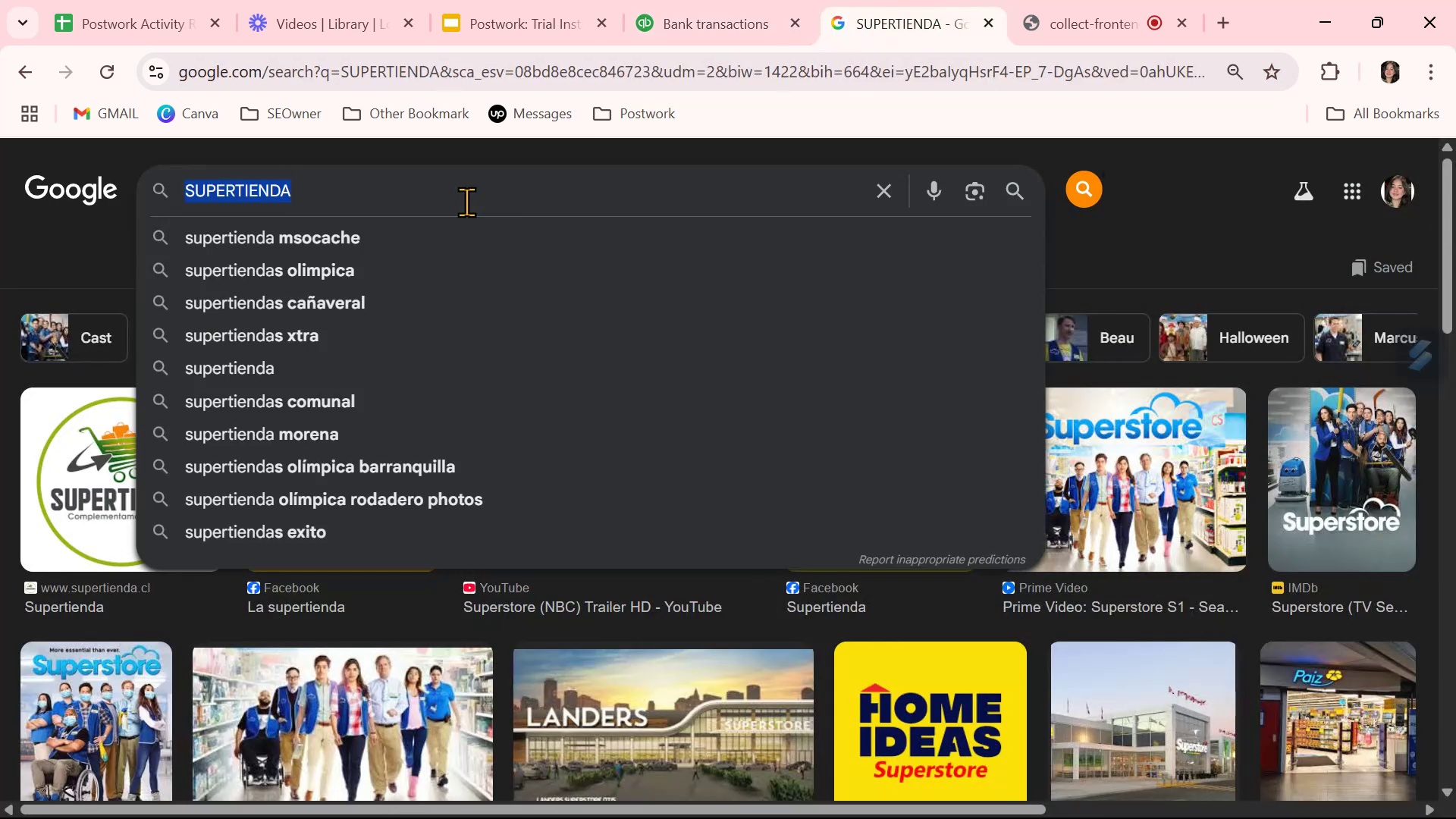 
triple_click([466, 202])
 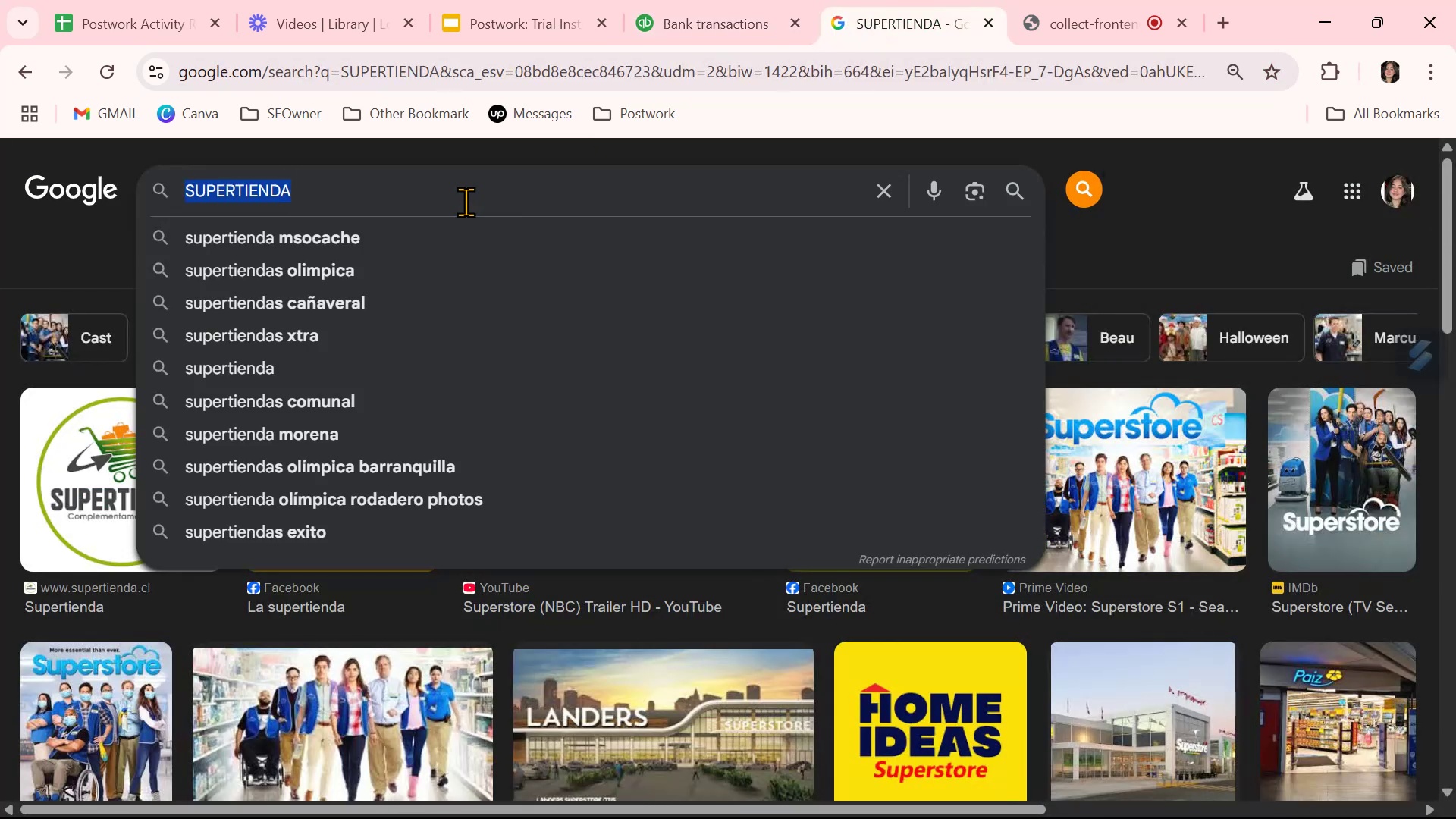 
key(Control+ControlLeft)
 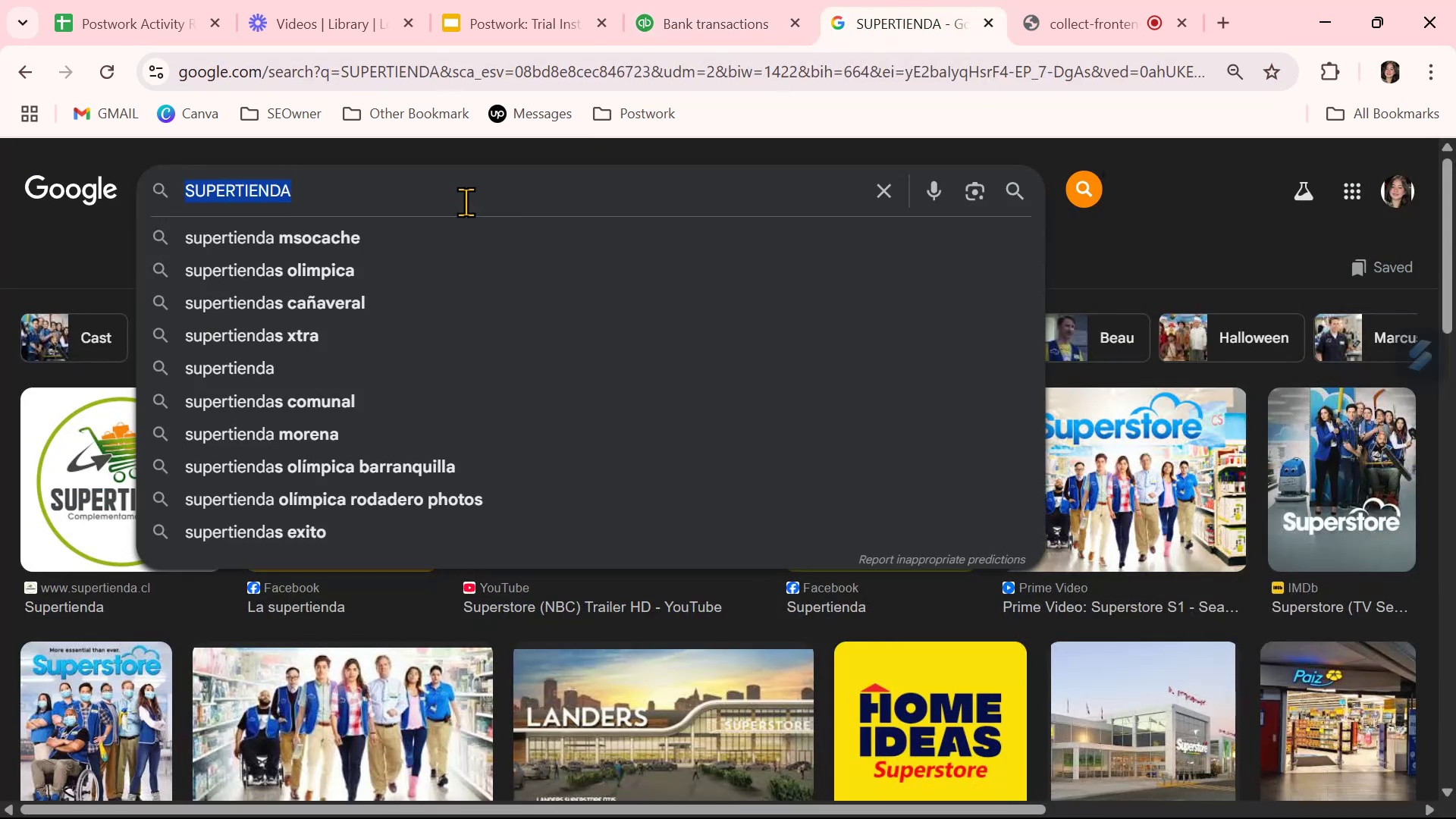 
key(Control+V)
 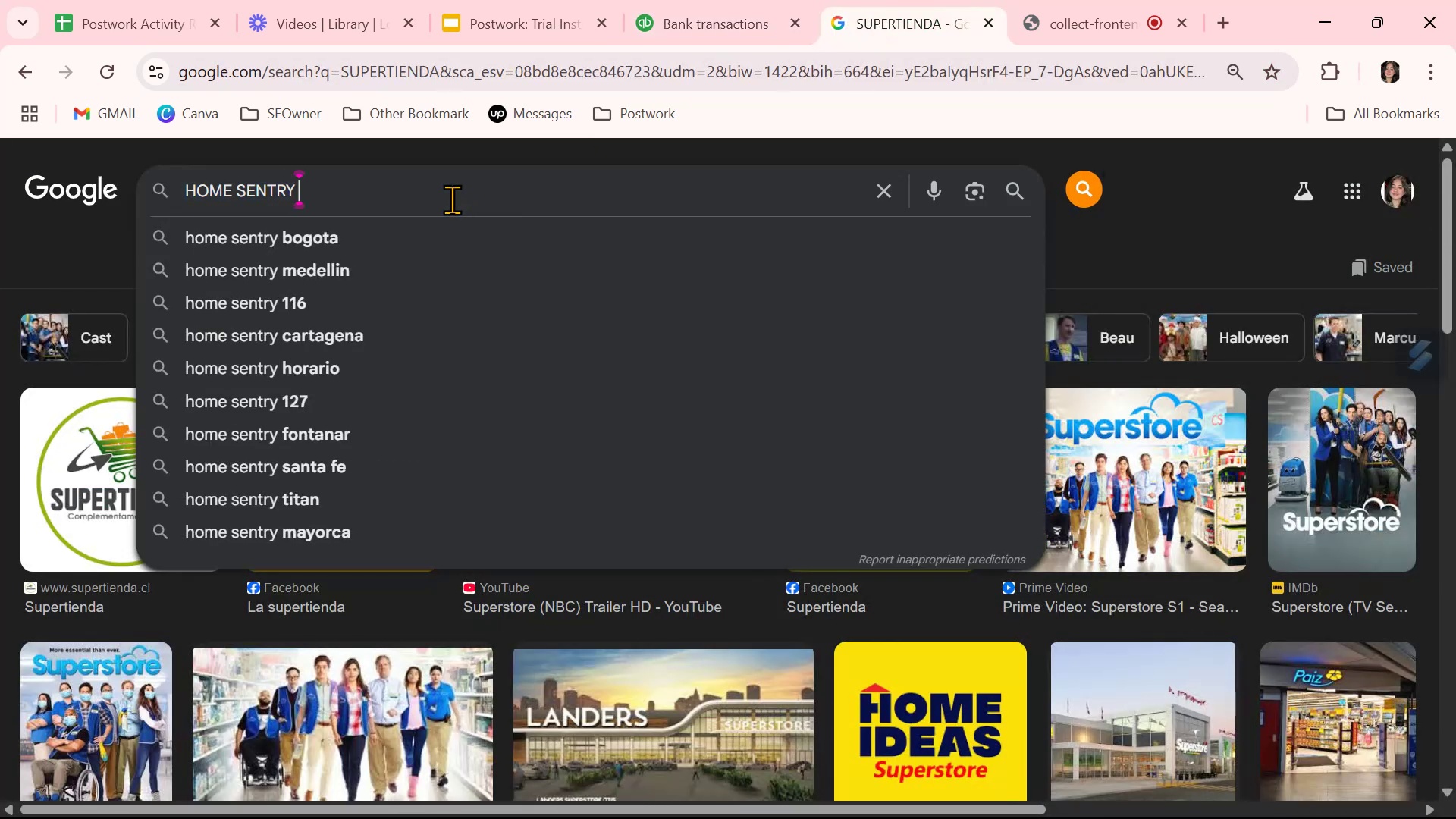 
key(Control+NumpadEnter)
 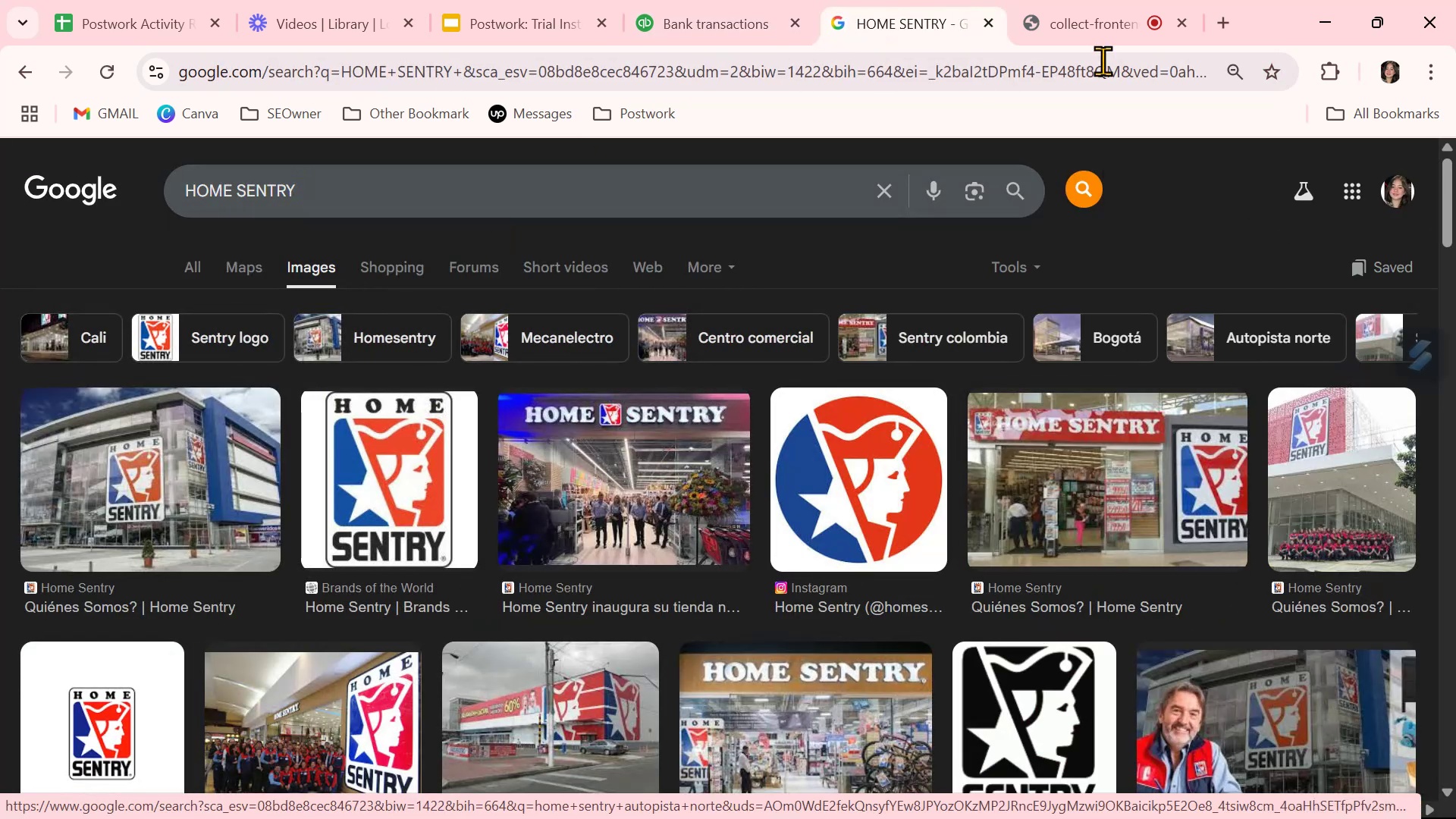 
left_click([724, 25])
 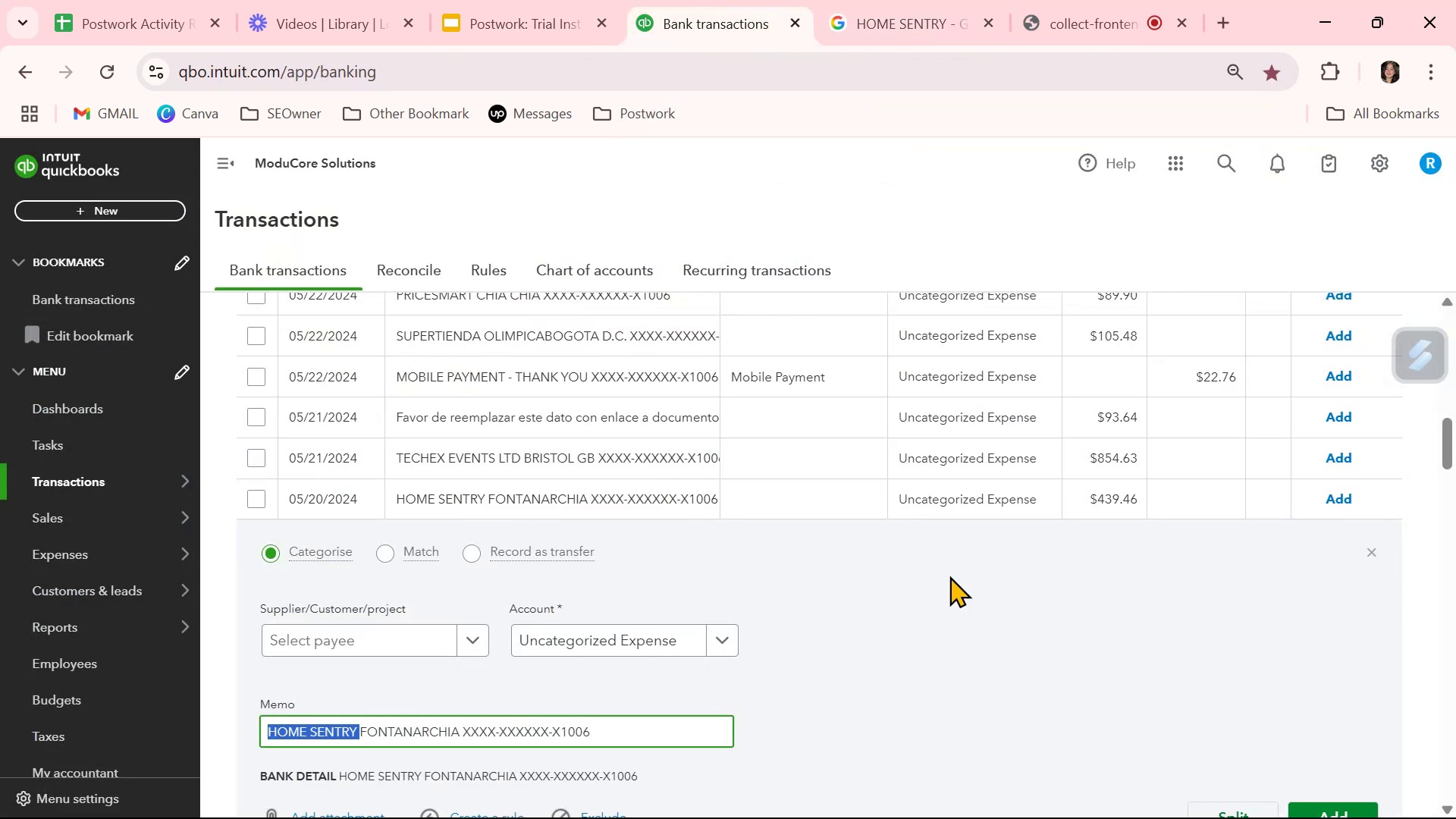 
left_click([1370, 557])
 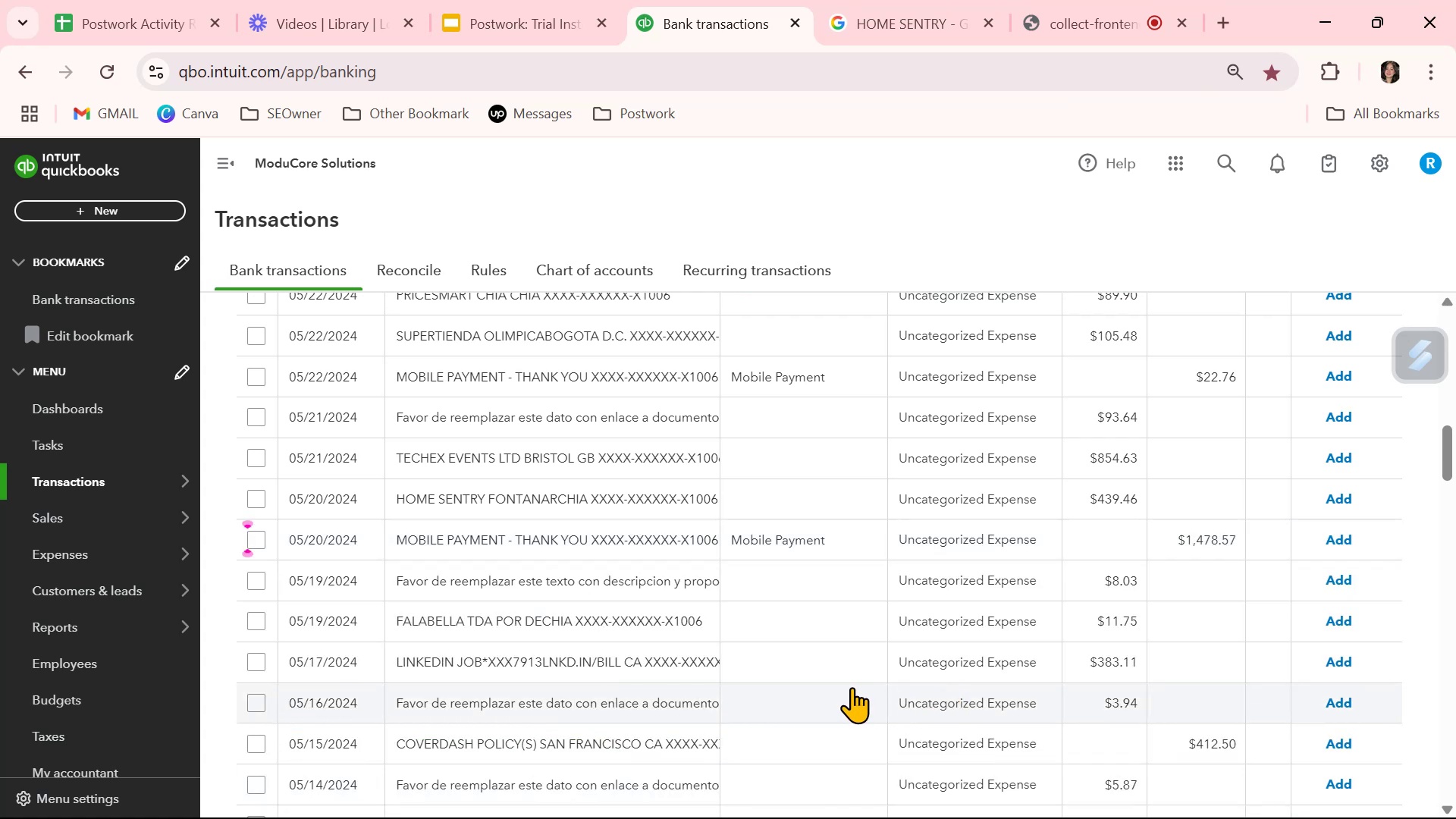 
wait(12.7)
 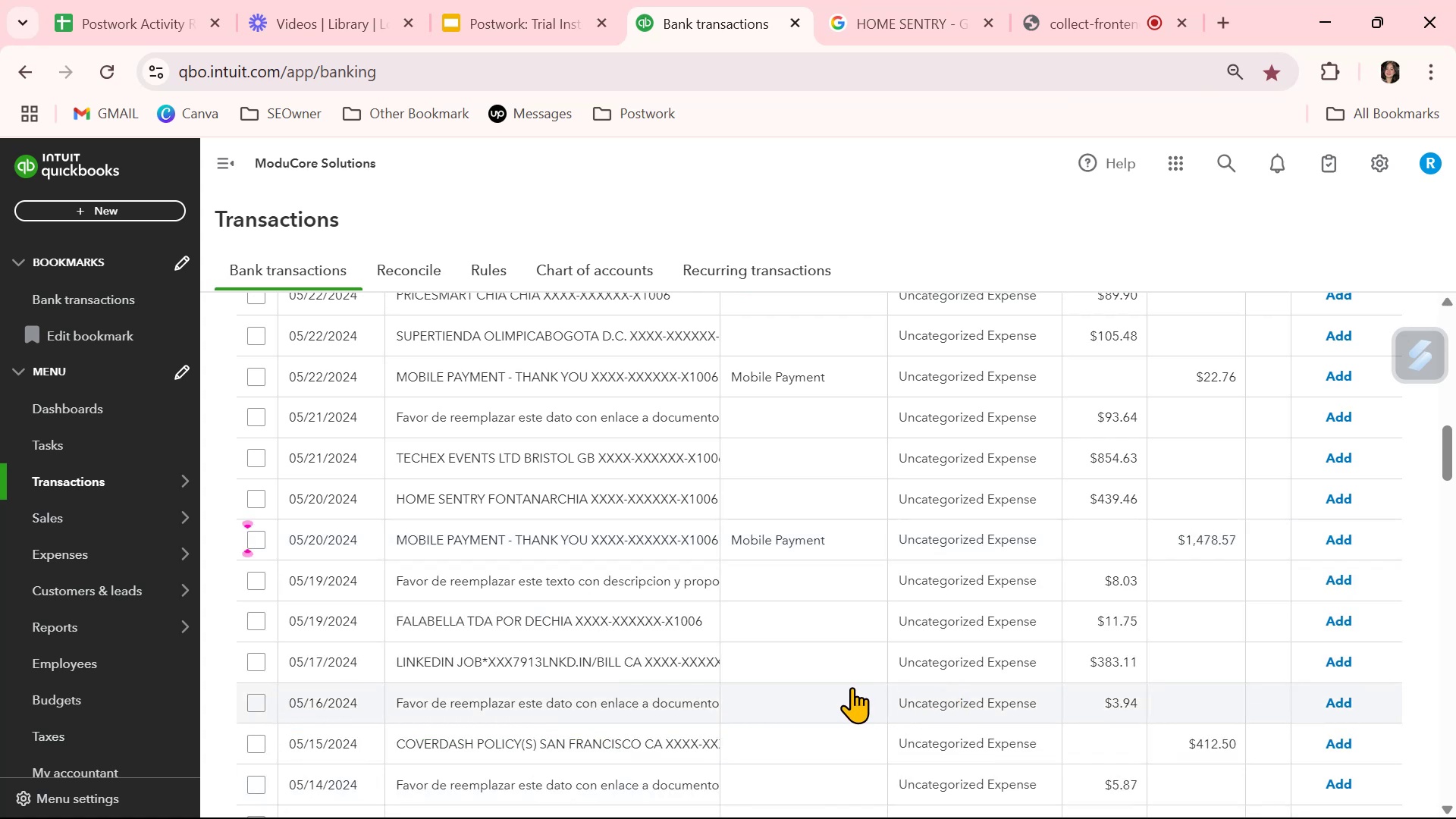 
scroll: coordinate [852, 687], scroll_direction: down, amount: 3.0
 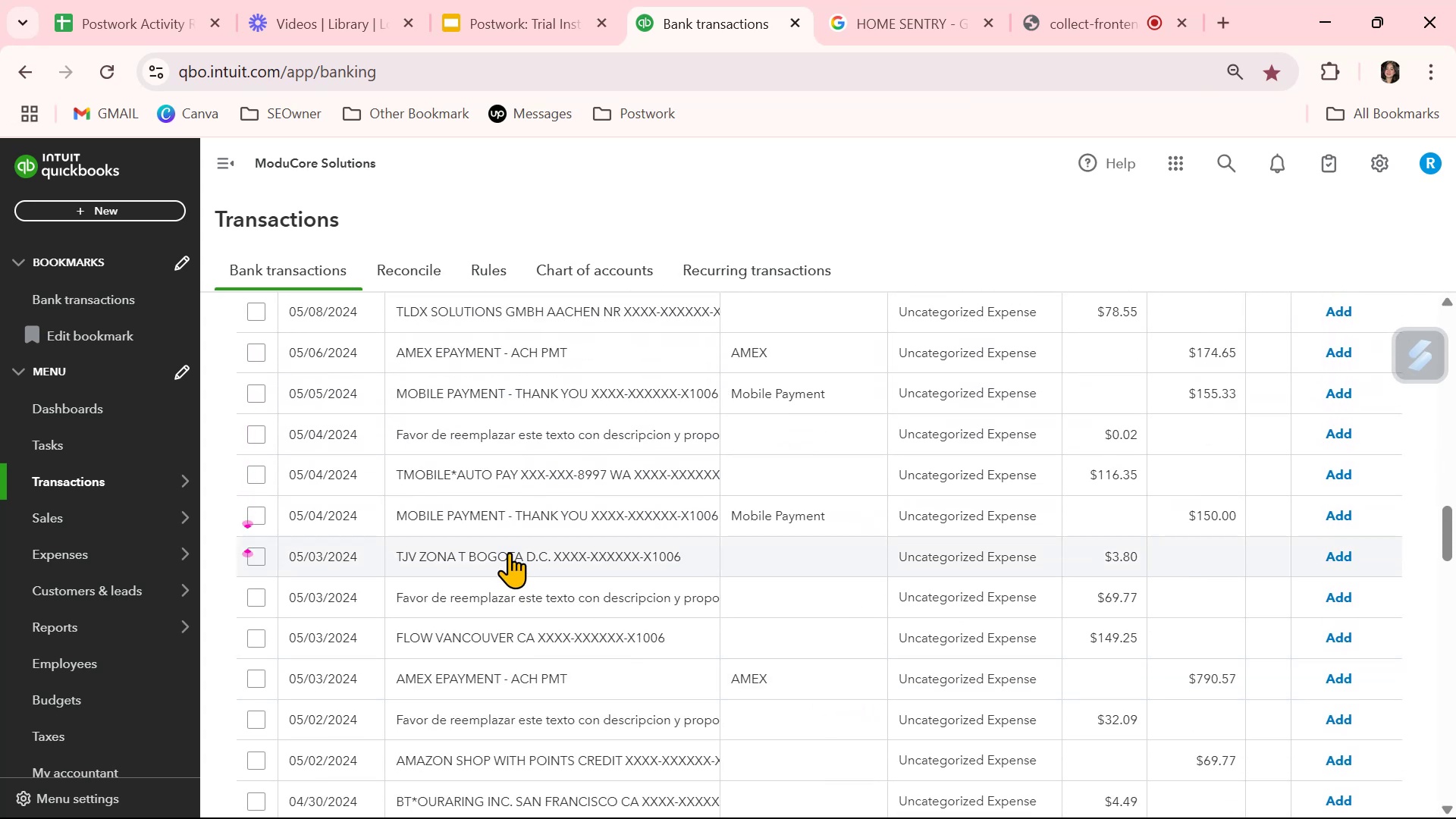 
left_click([482, 550])
 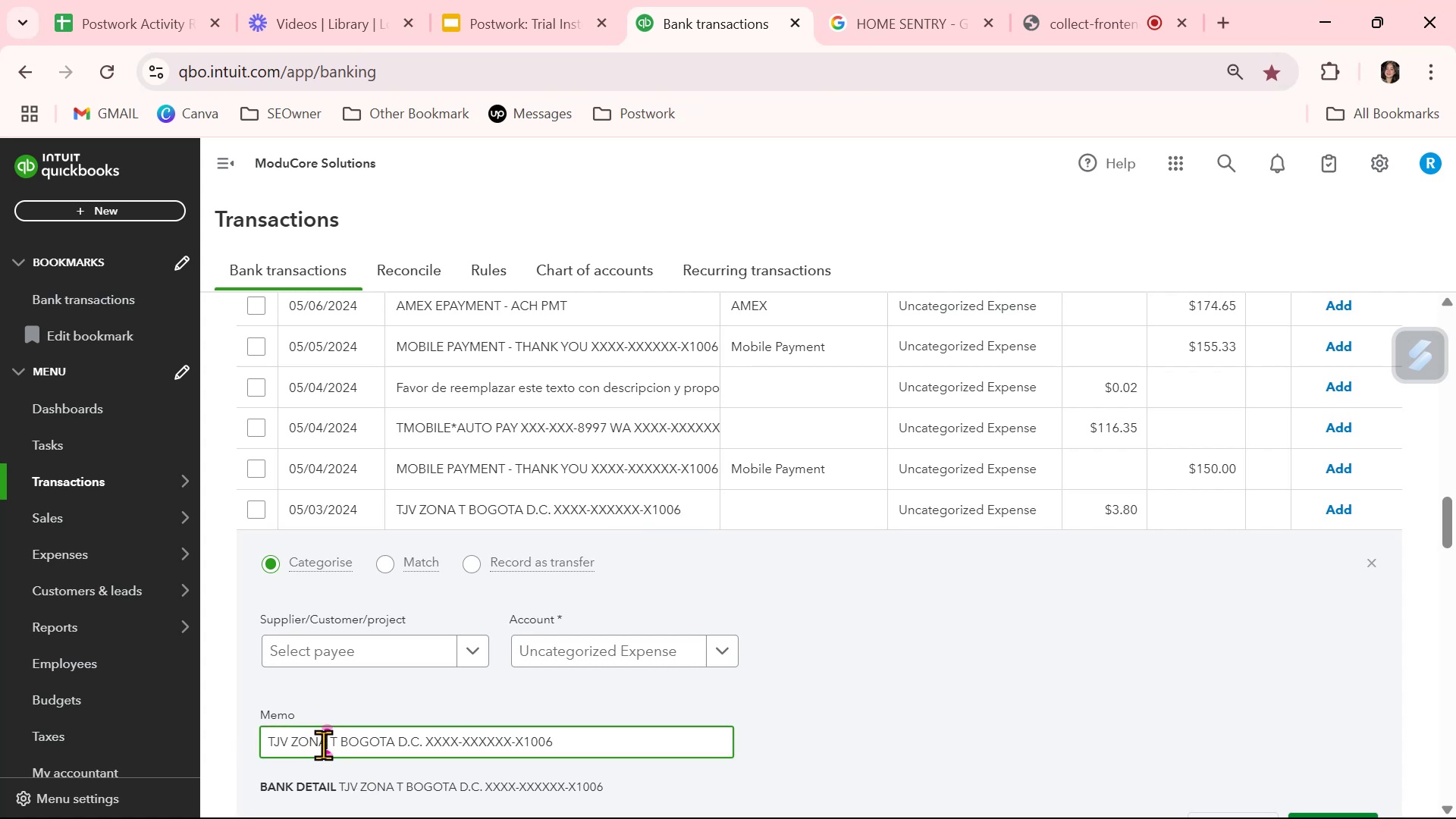 
key(Control+ControlLeft)
 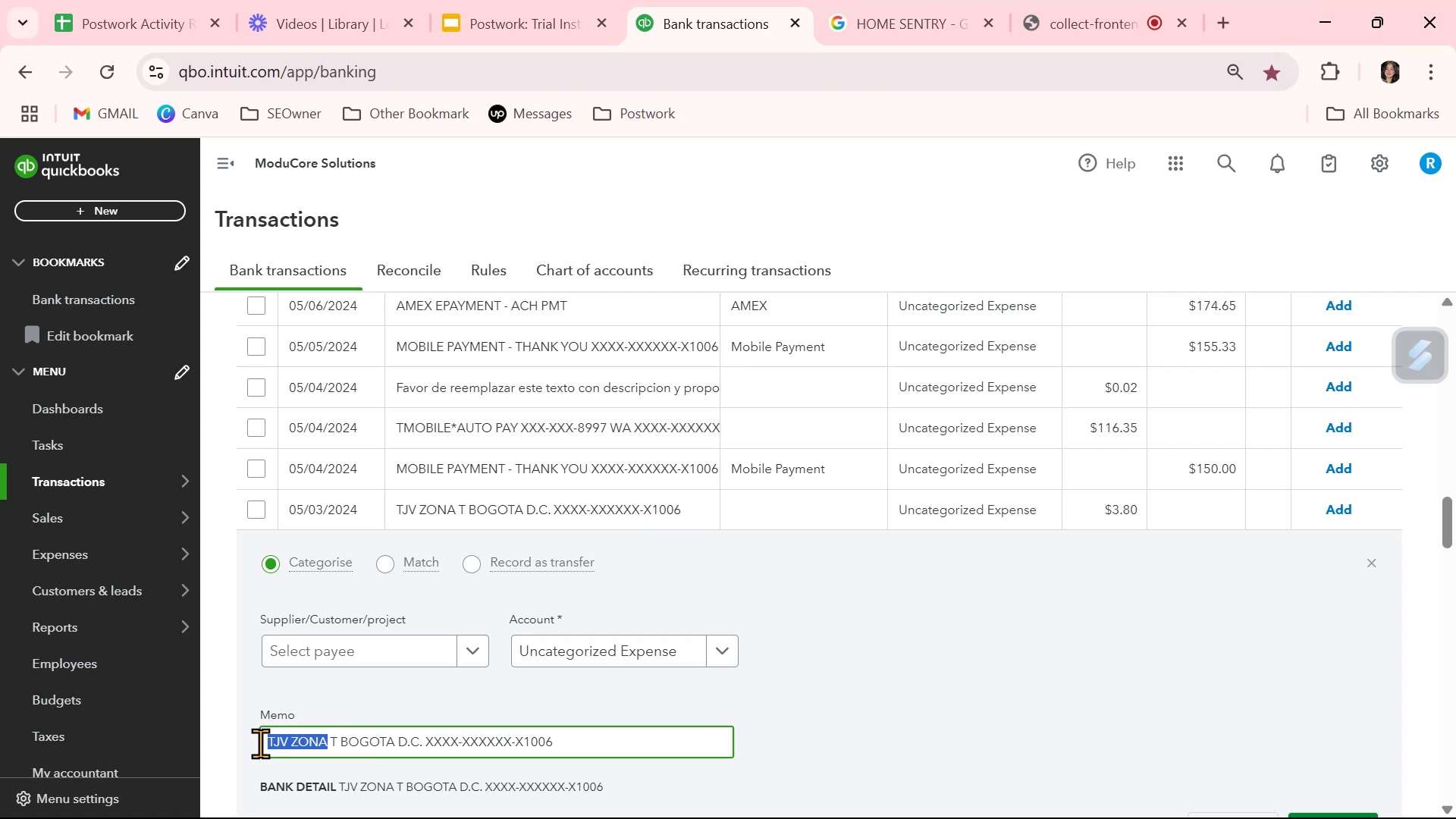 
key(Control+C)
 